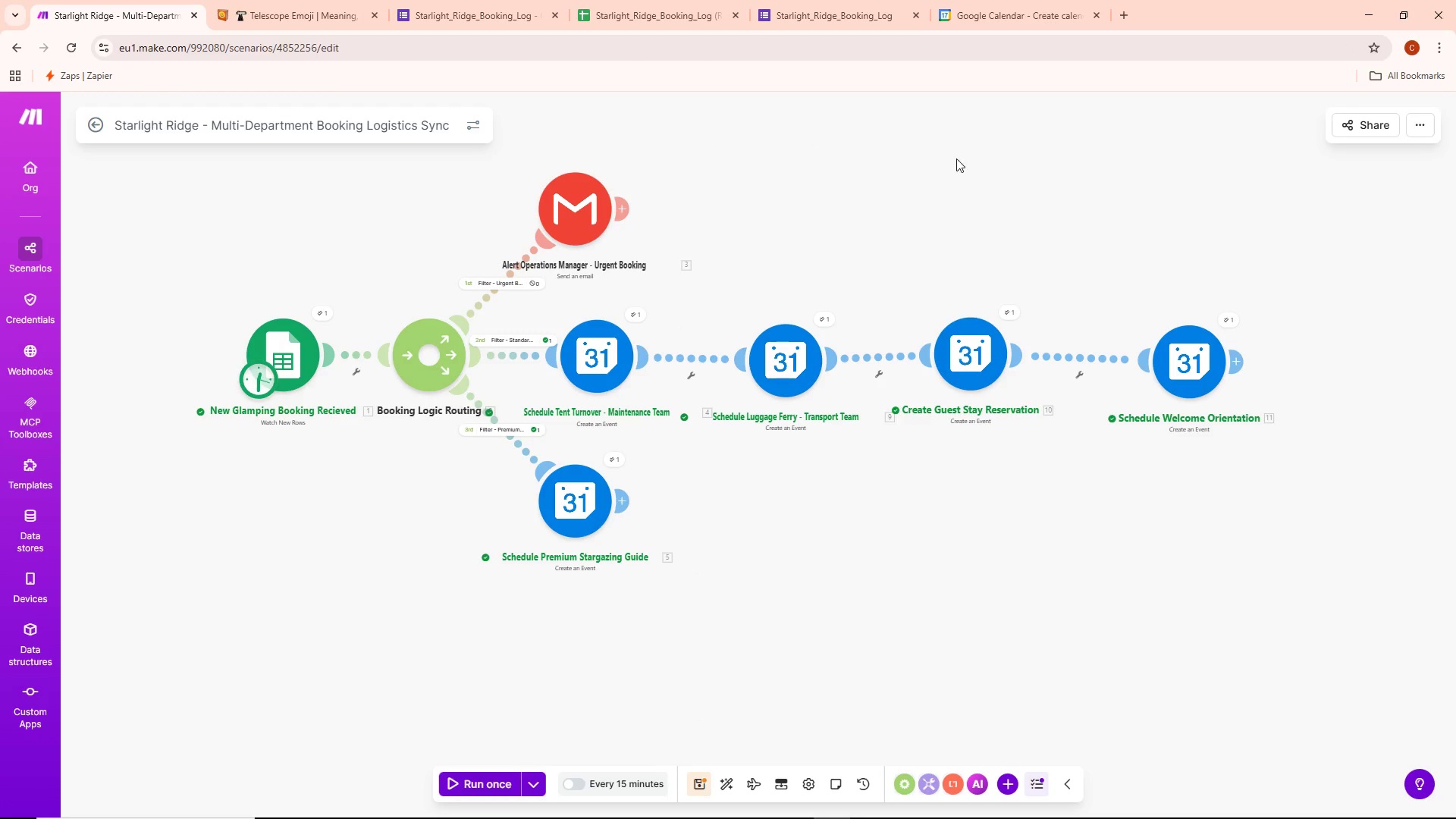 
left_click([977, 8])
 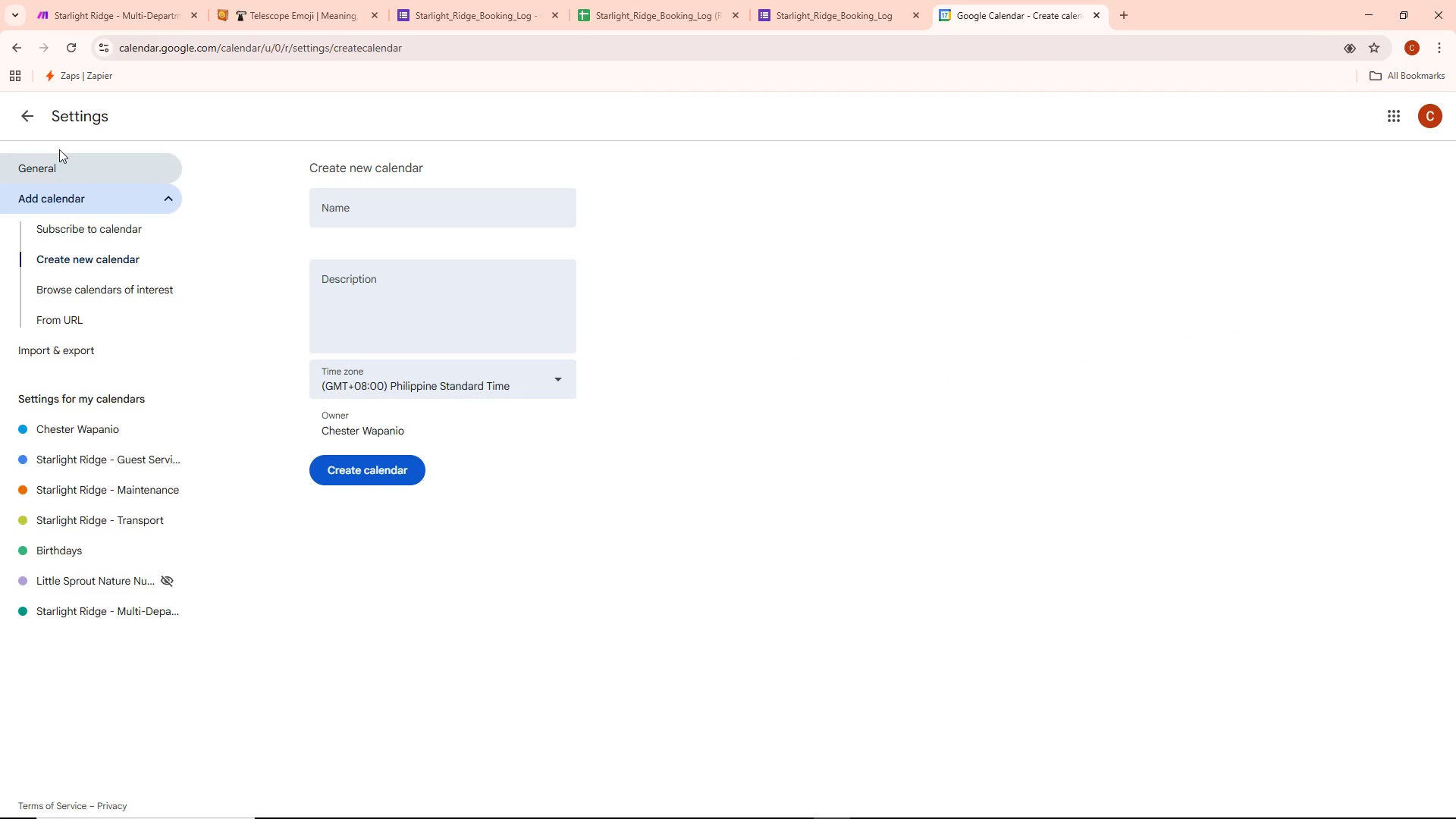 
left_click([35, 110])
 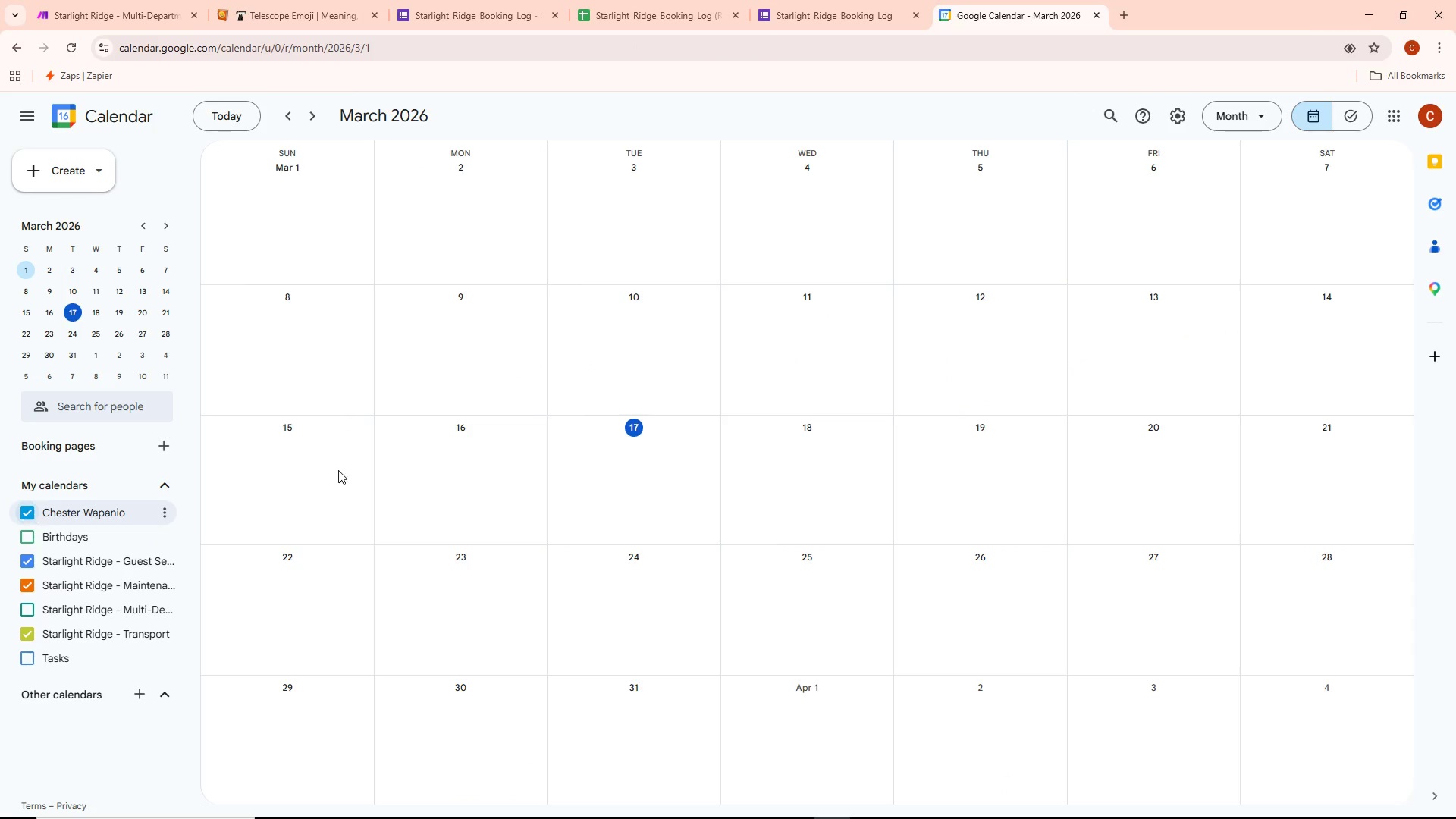 
scroll: coordinate [577, 411], scroll_direction: down, amount: 1.0
 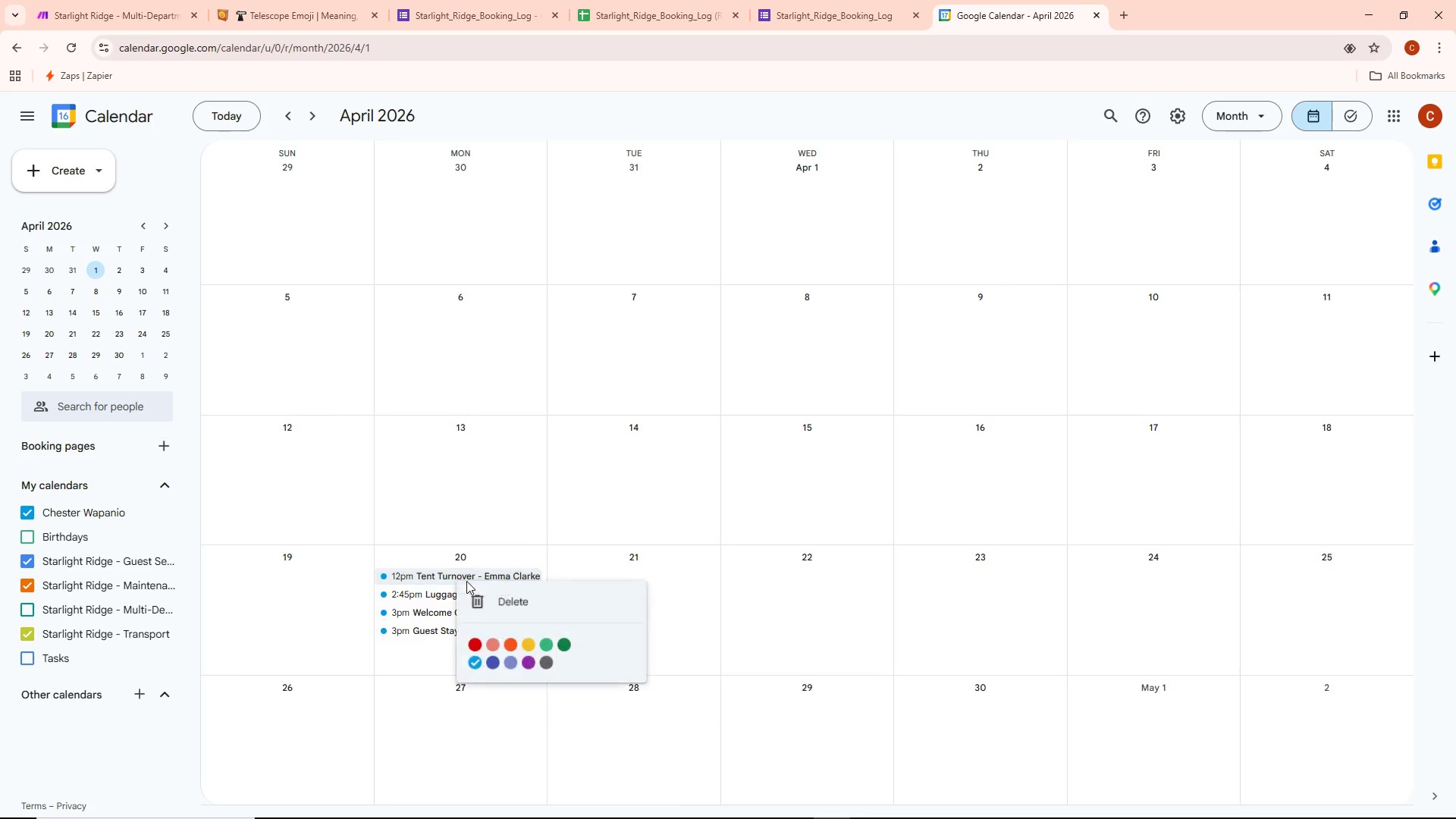 
left_click([512, 607])
 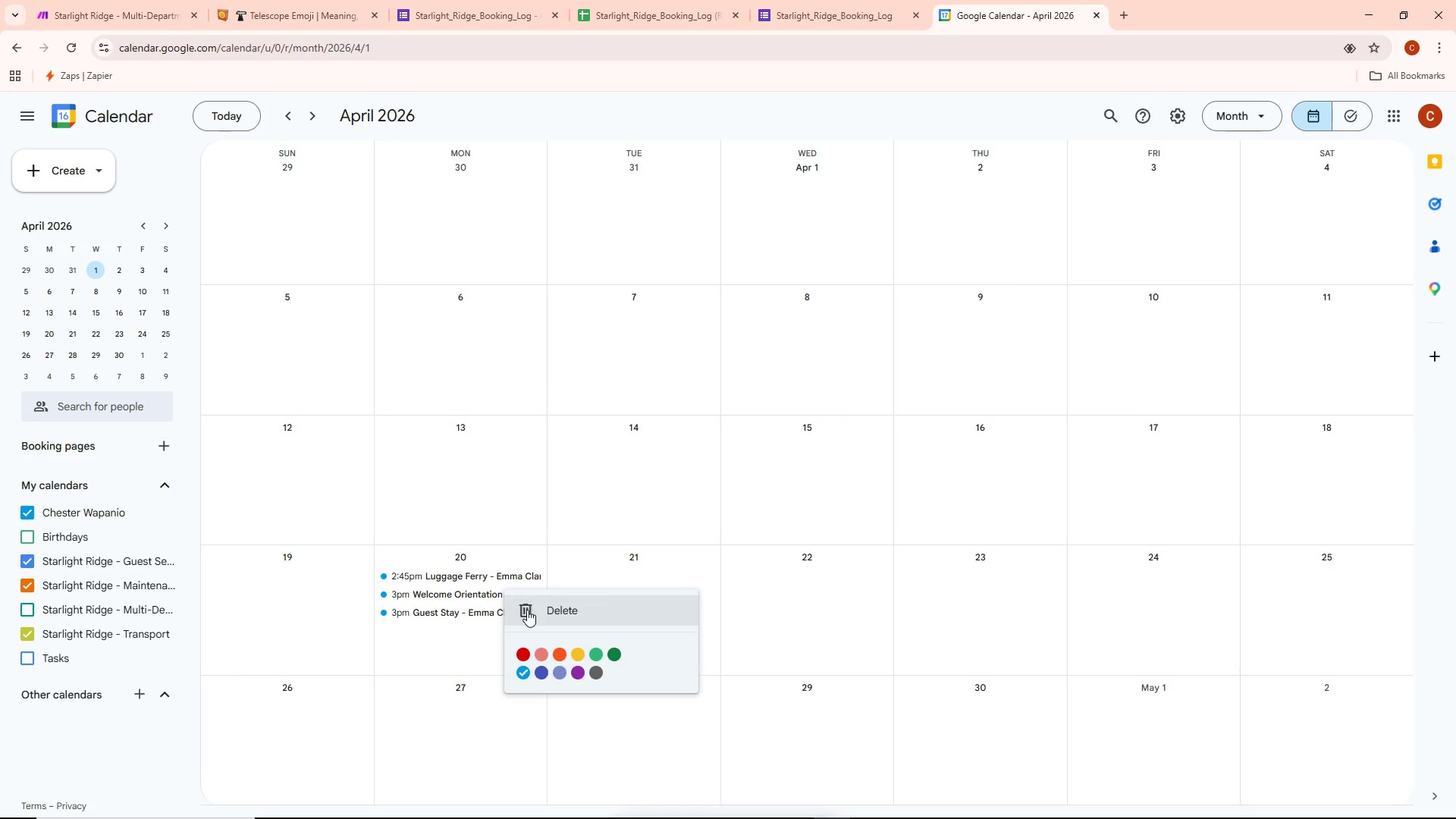 
right_click([493, 579])
 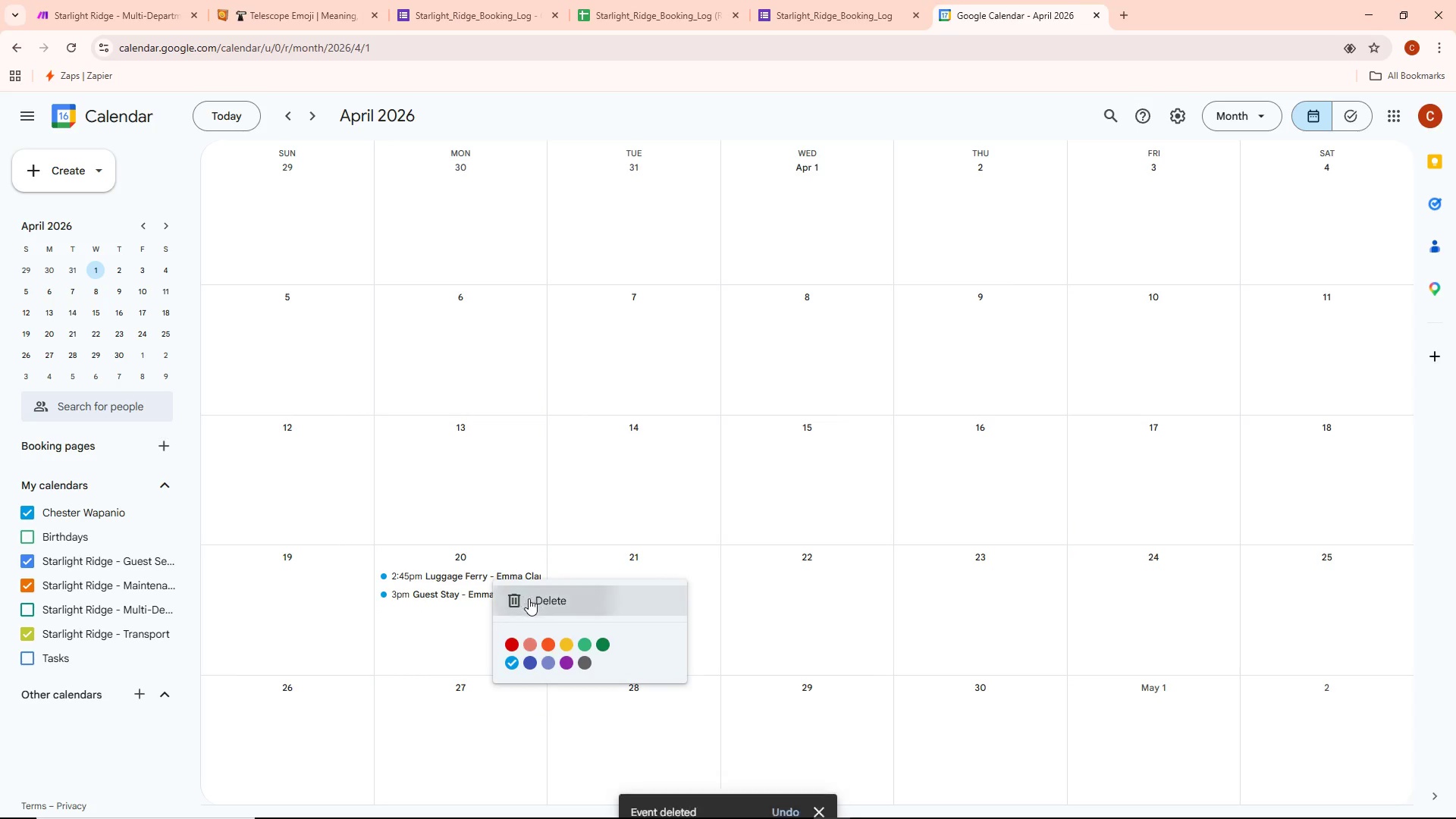 
right_click([500, 573])
 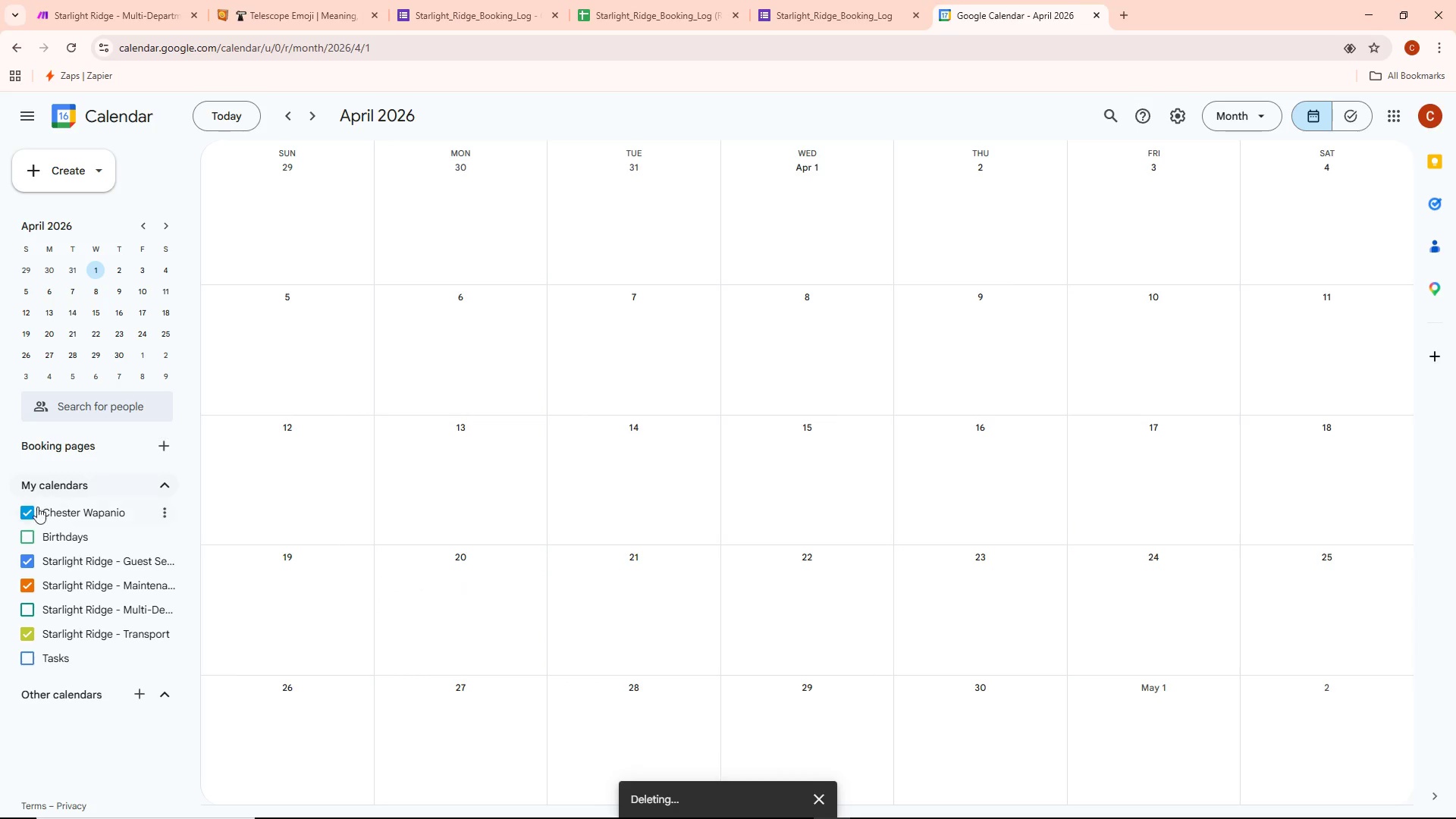 
left_click([24, 515])
 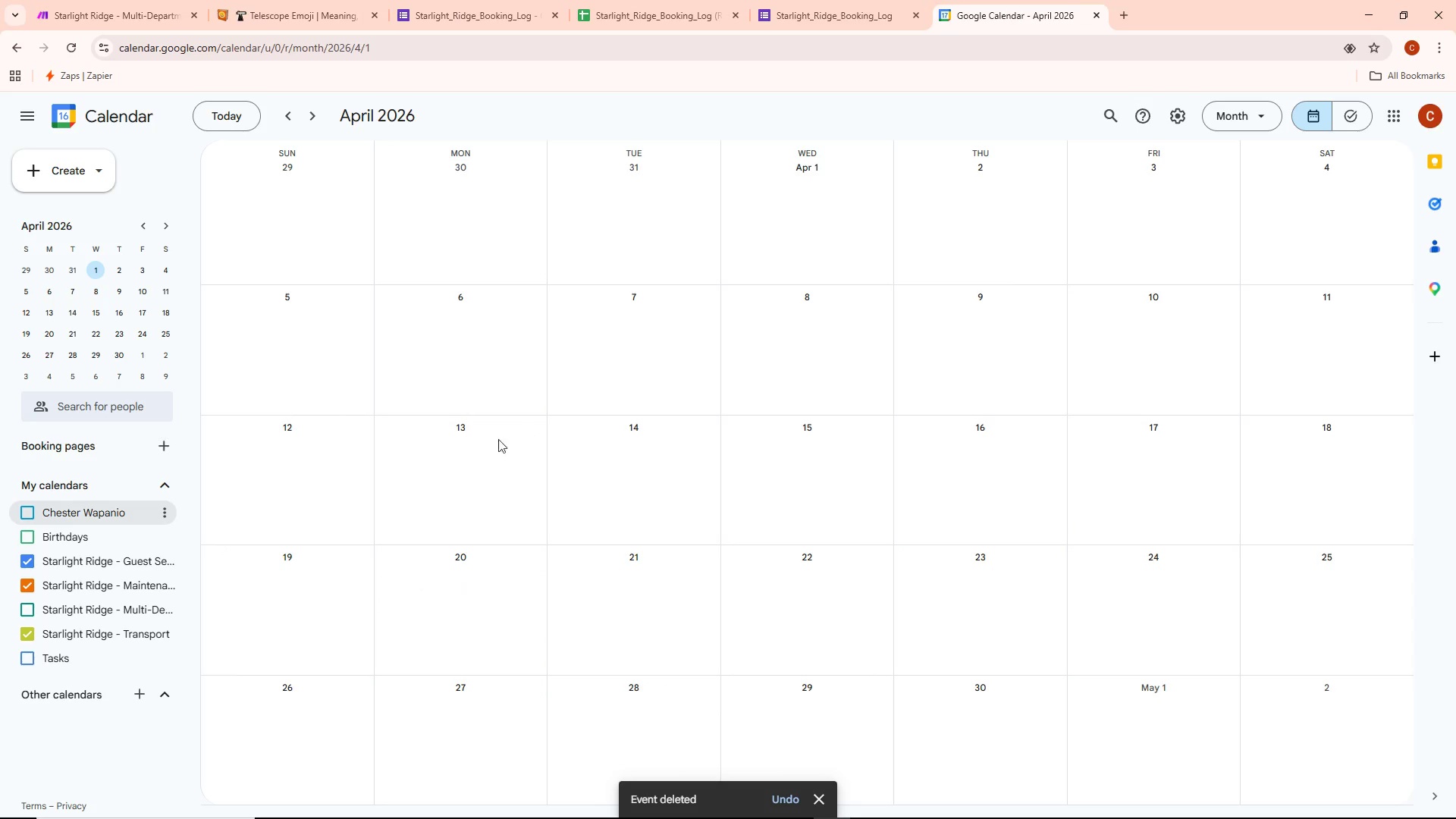 
wait(5.34)
 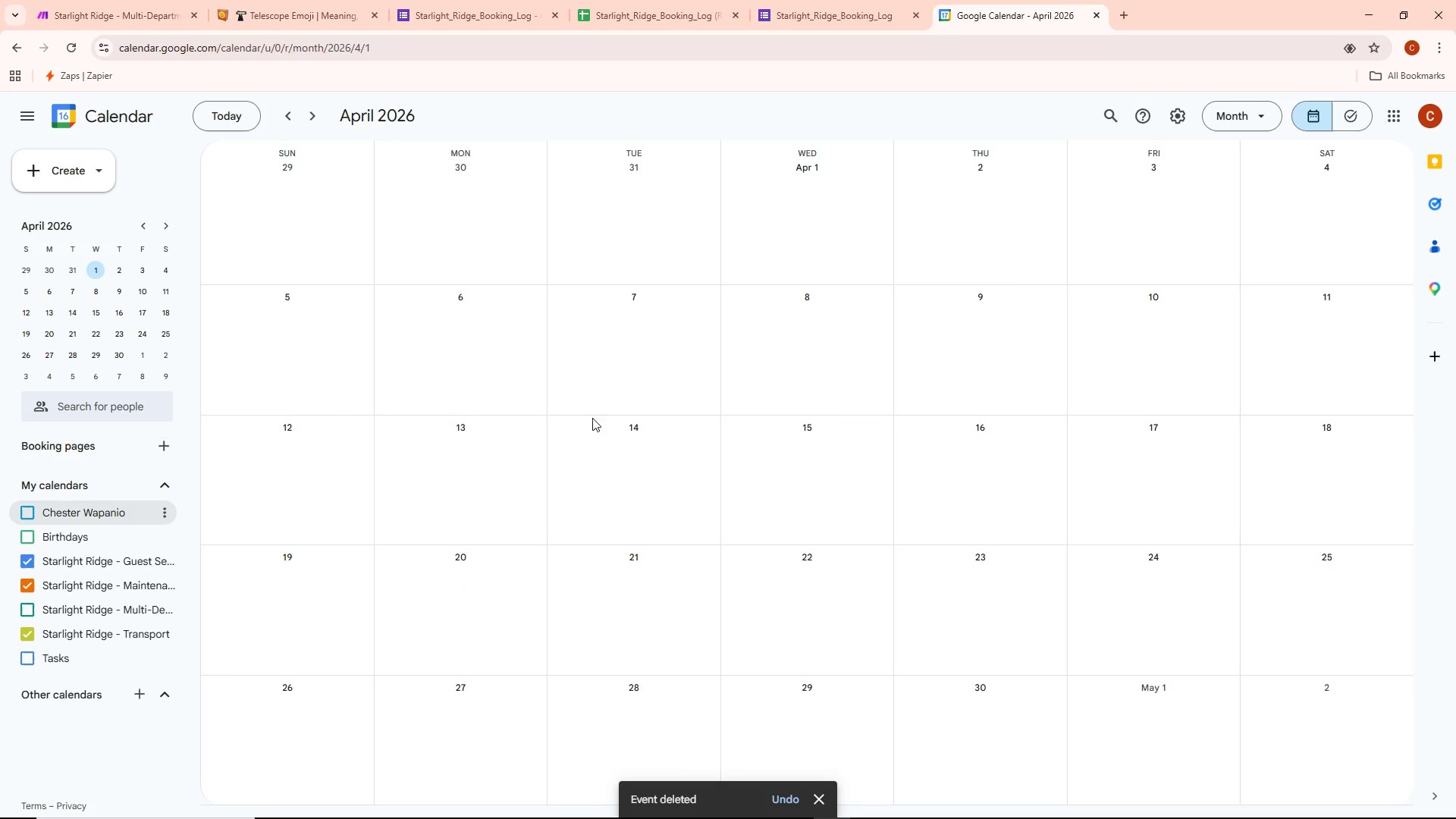 
left_click([130, 0])
 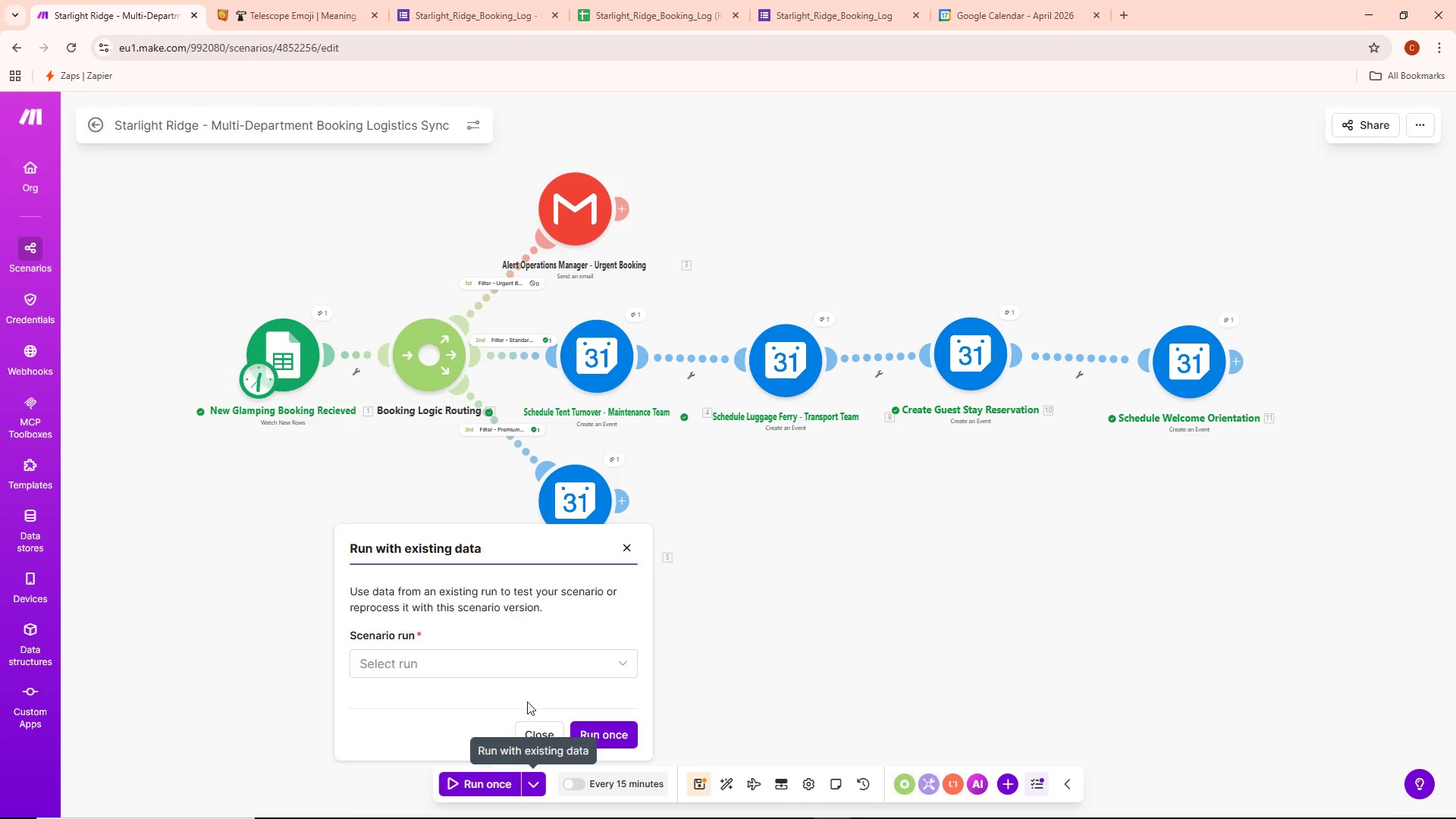 
left_click([547, 667])
 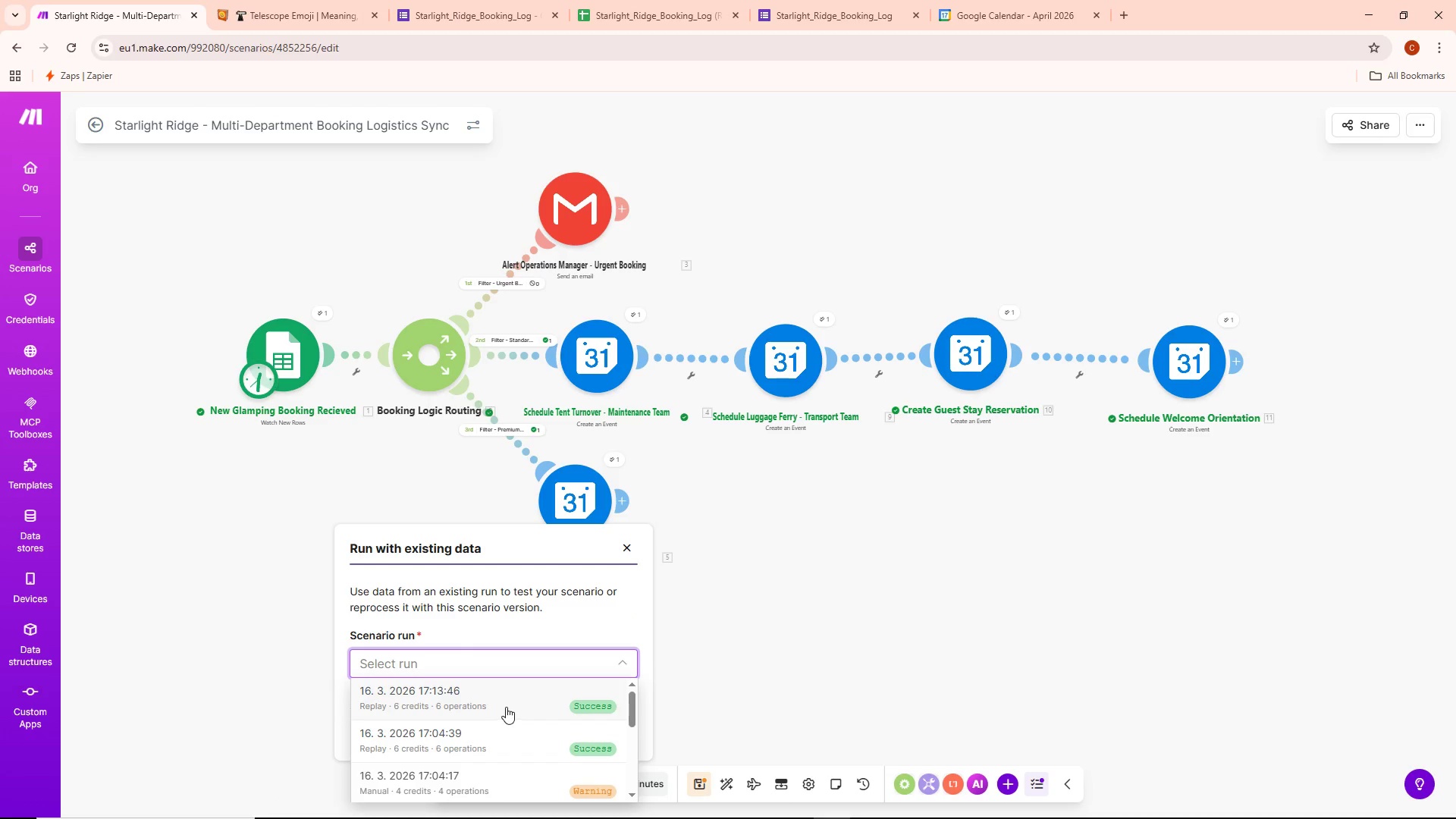 
left_click([505, 704])
 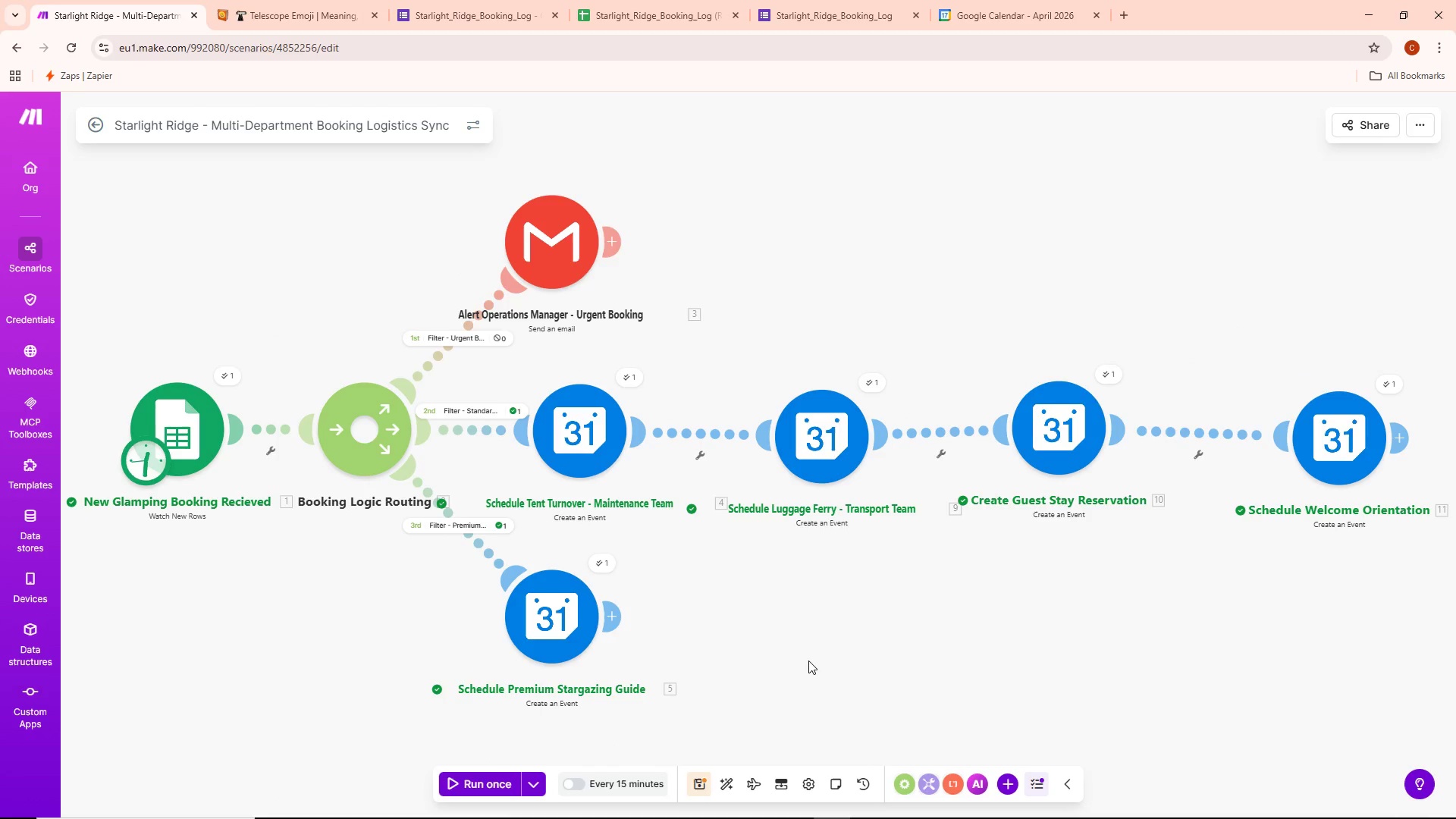 
wait(6.69)
 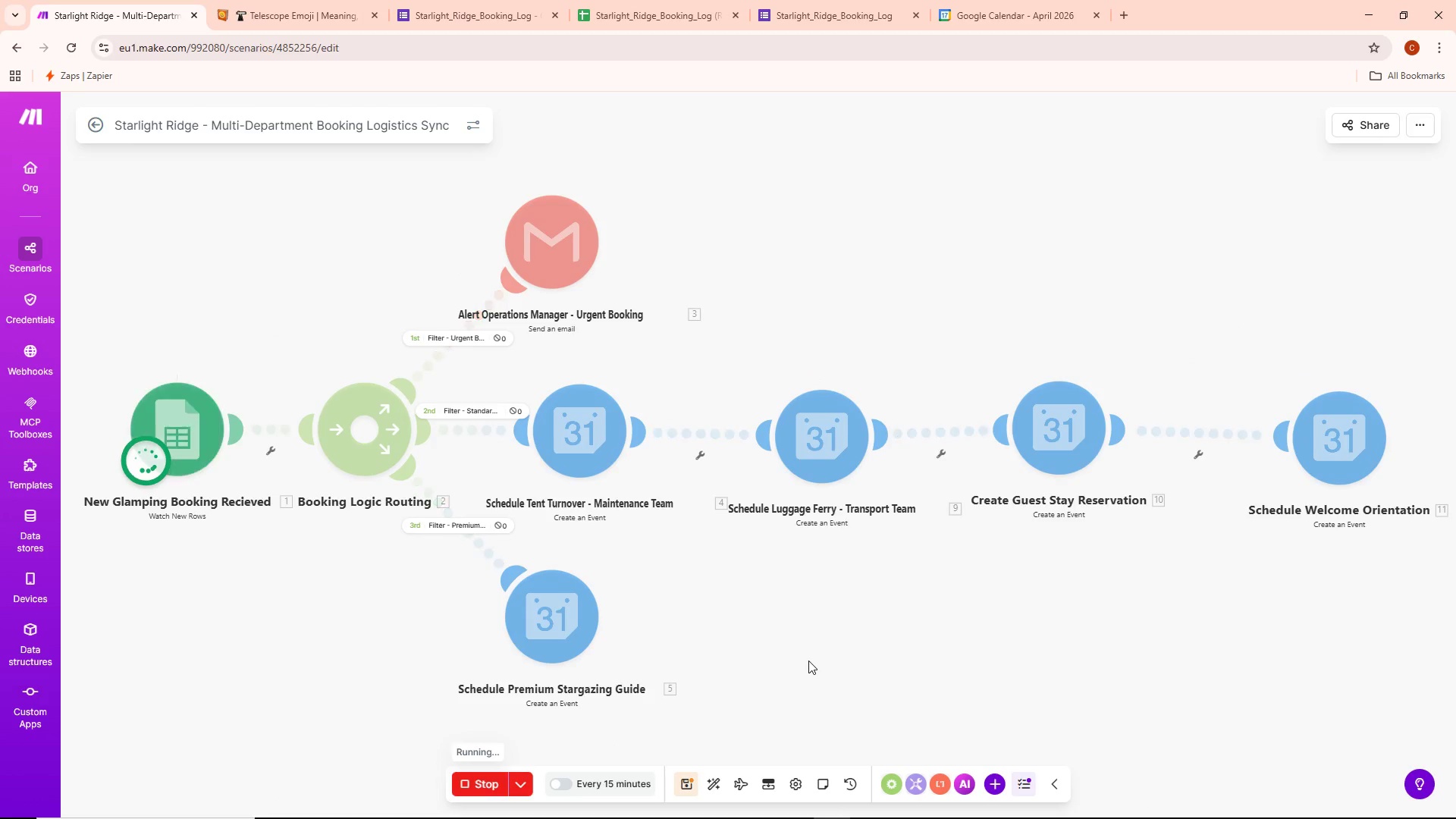 
left_click([1032, 3])
 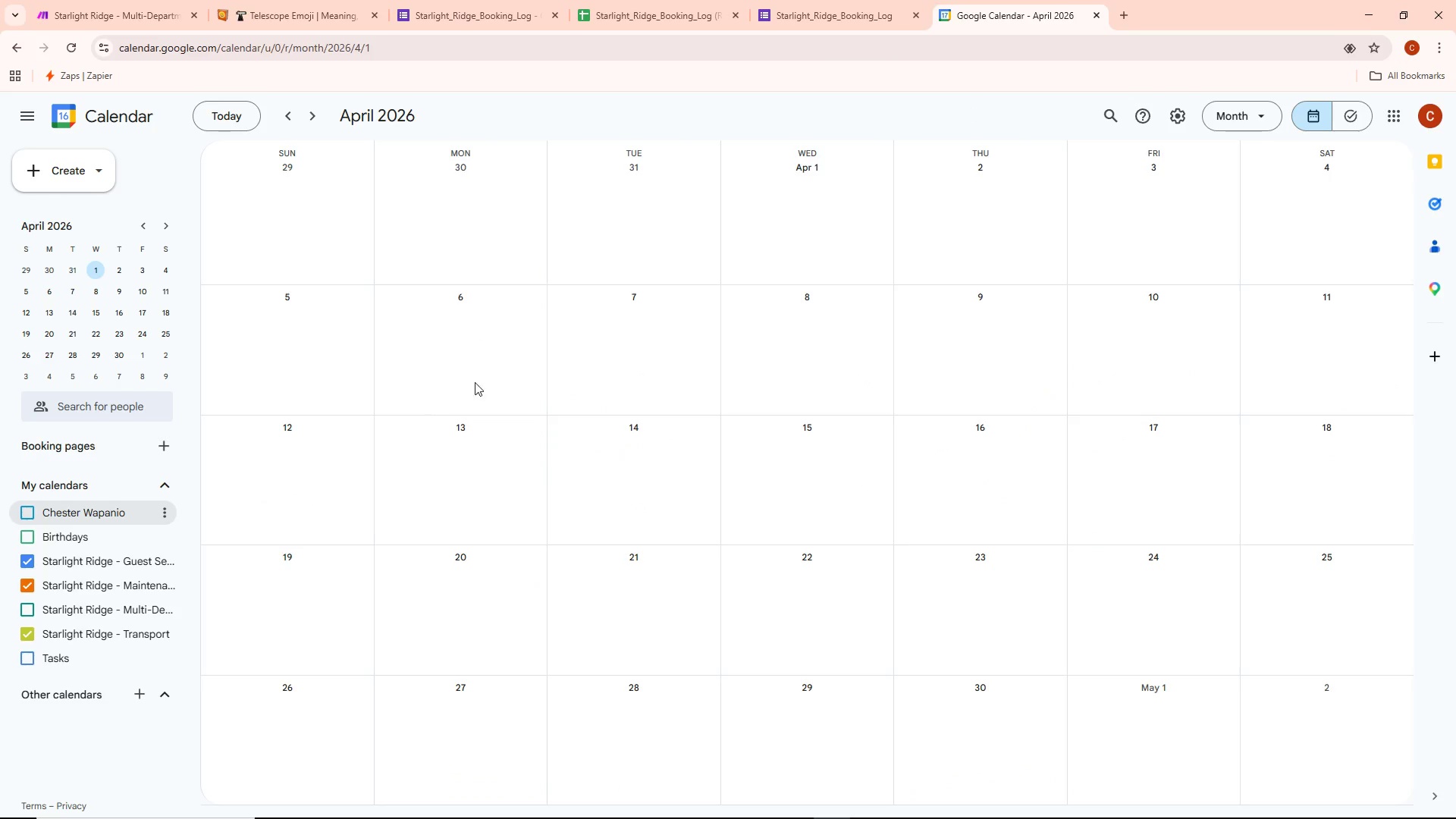 
scroll: coordinate [563, 369], scroll_direction: down, amount: 1.0
 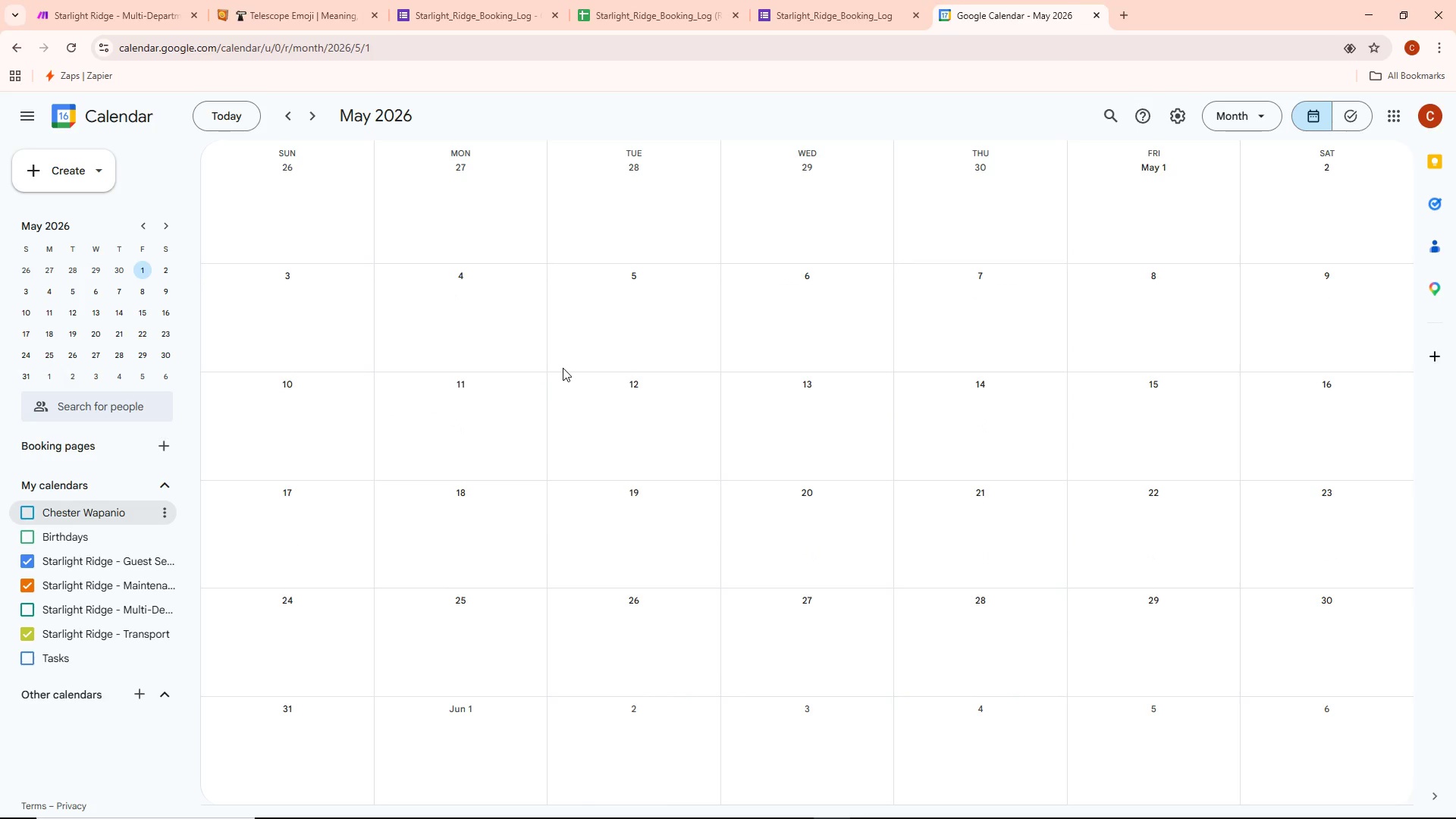 
scroll: coordinate [563, 368], scroll_direction: none, amount: 0.0
 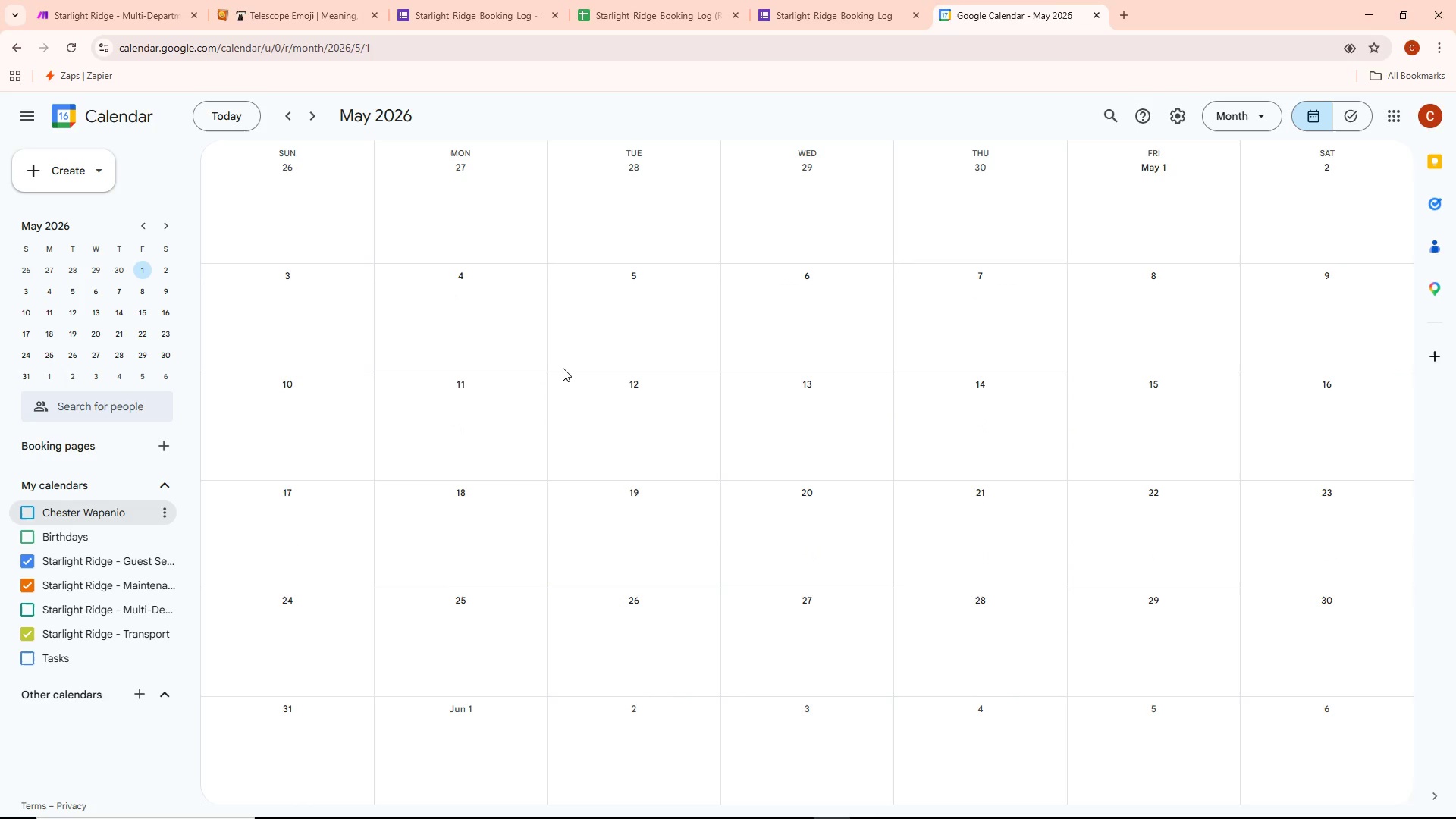 
scroll: coordinate [563, 368], scroll_direction: up, amount: 1.0
 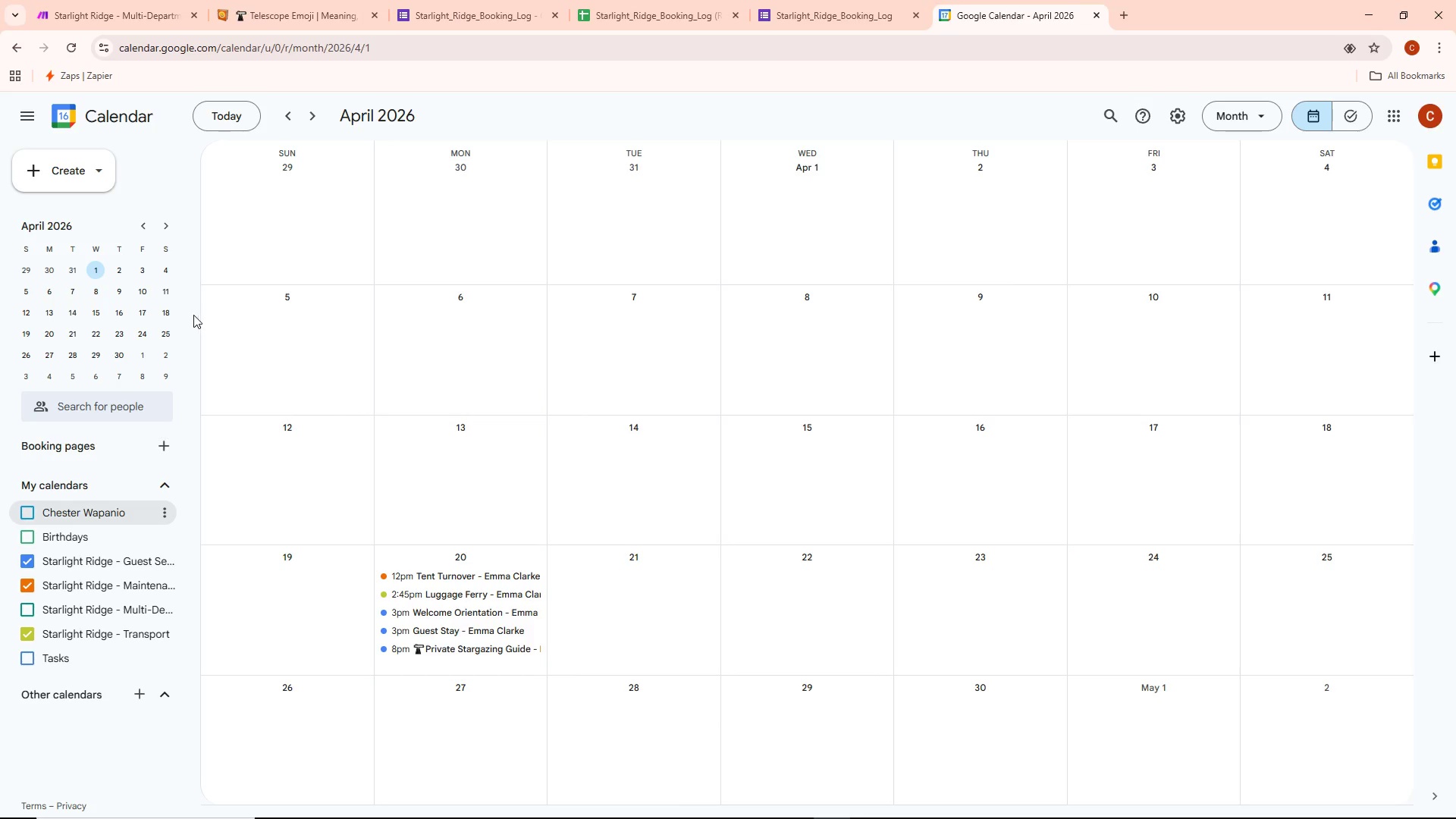 
wait(19.19)
 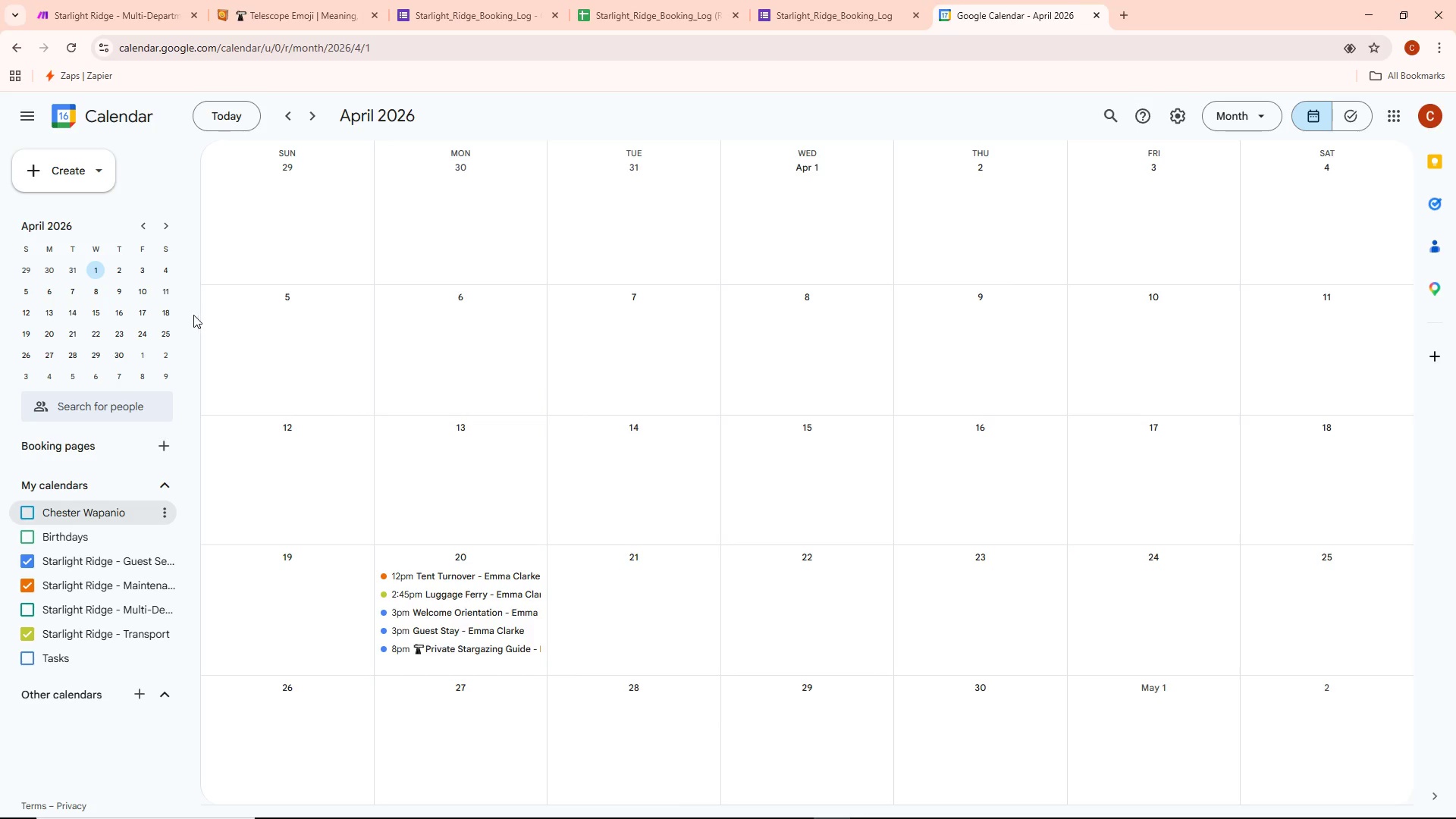 
left_click([27, 566])
 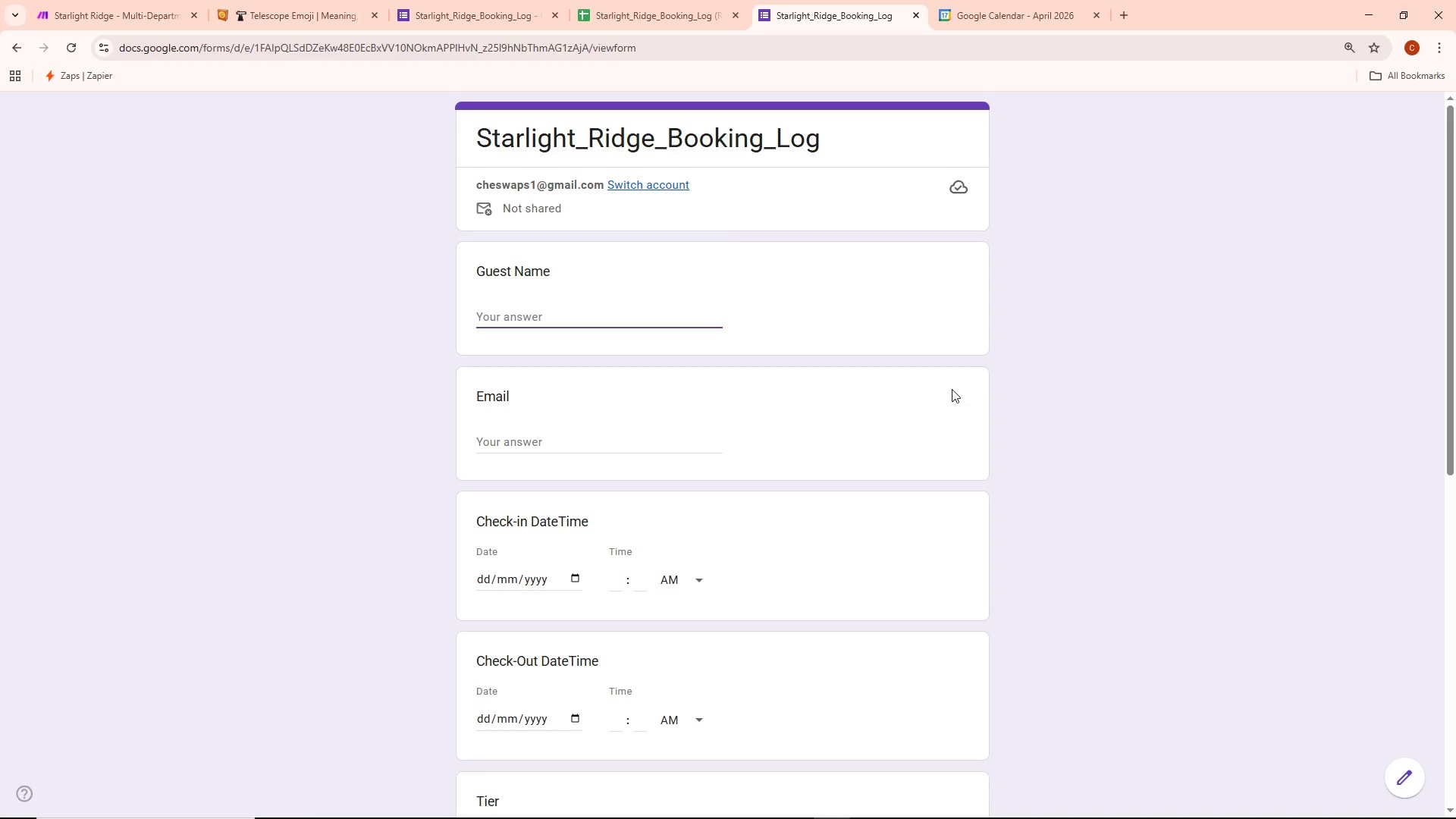 
wait(17.0)
 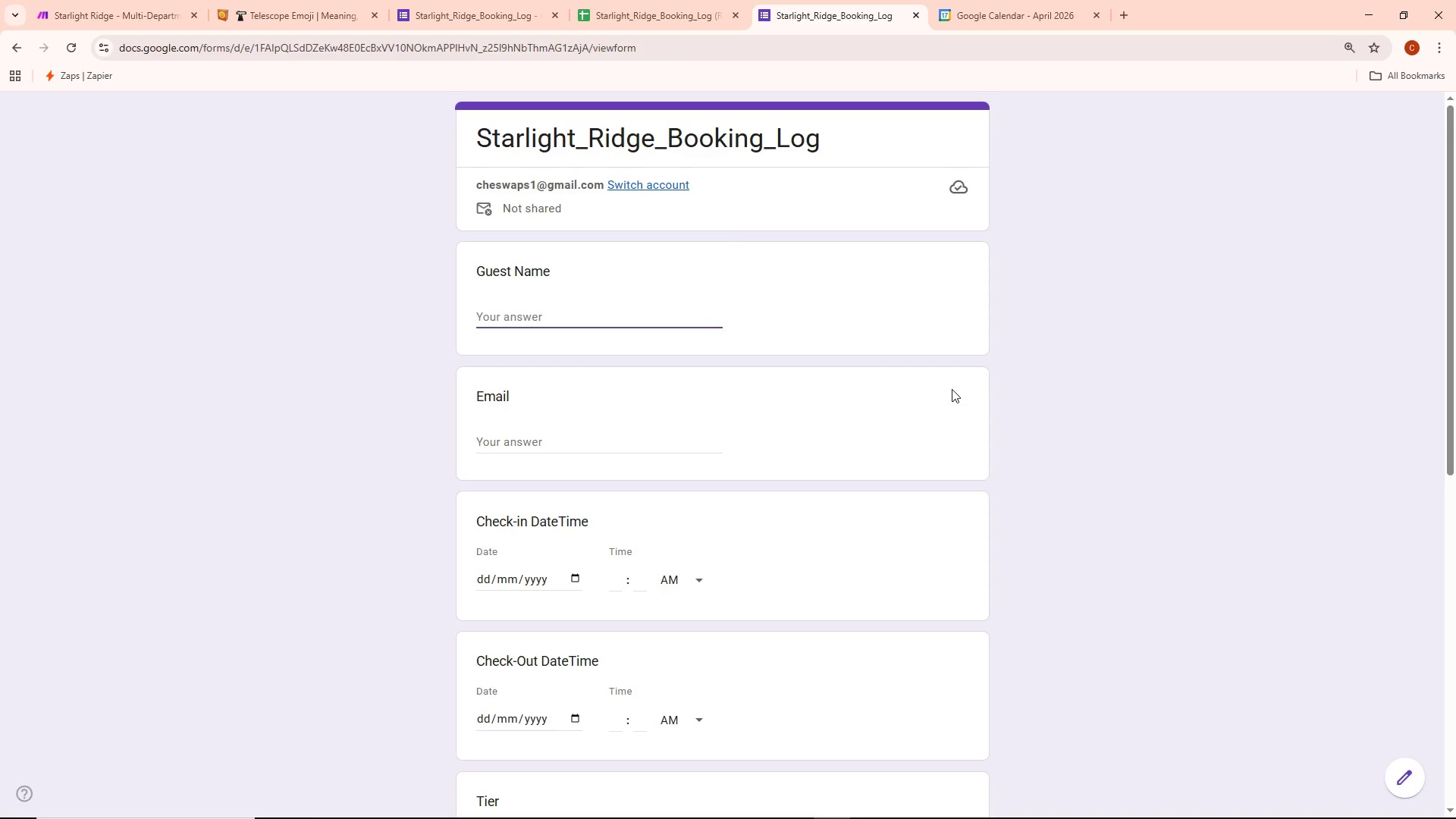 
type(Daniel Brooks)
 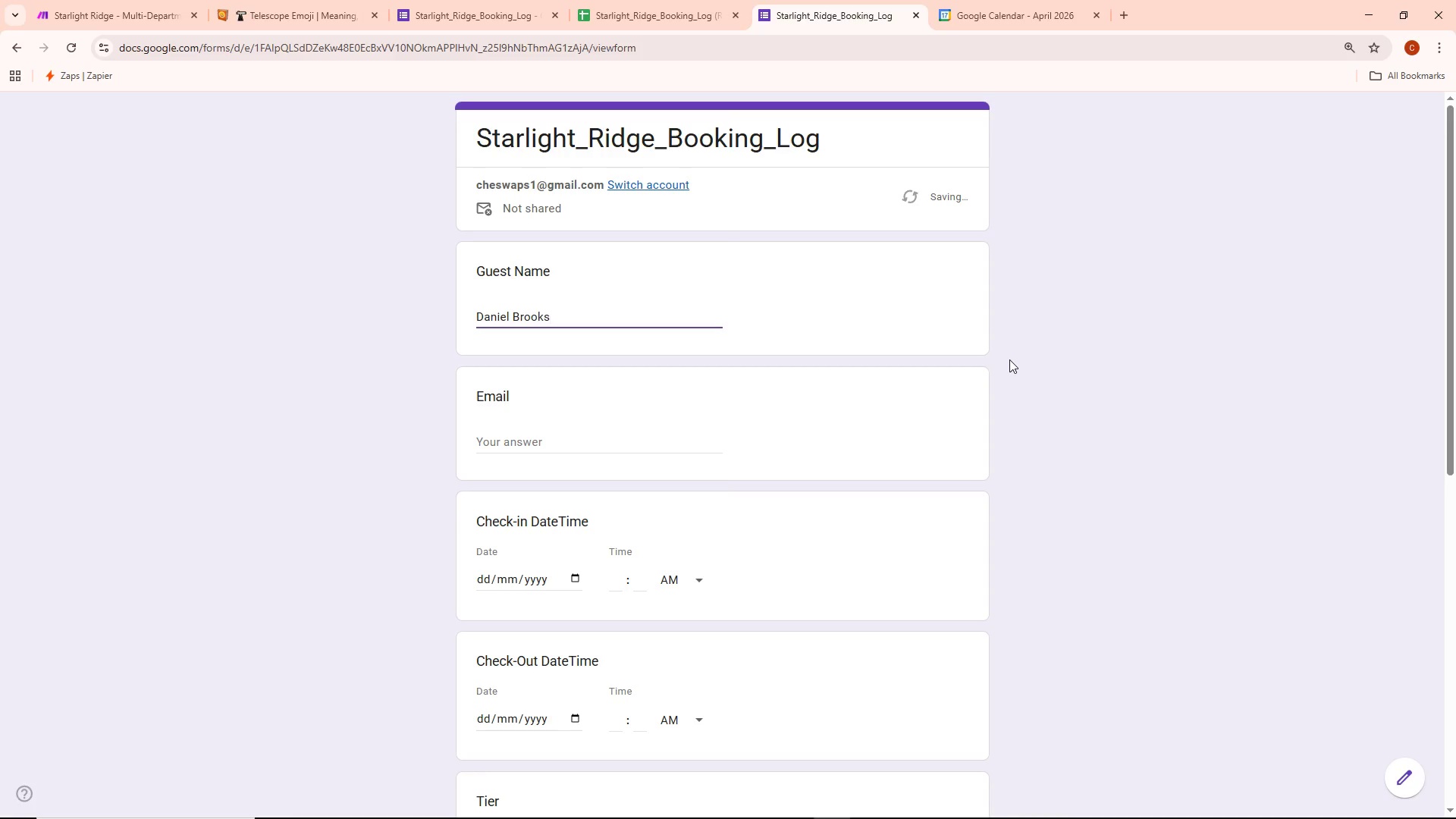 
type(dn)
key(Backspace)
type(aniel.brooks@gmail.com)
 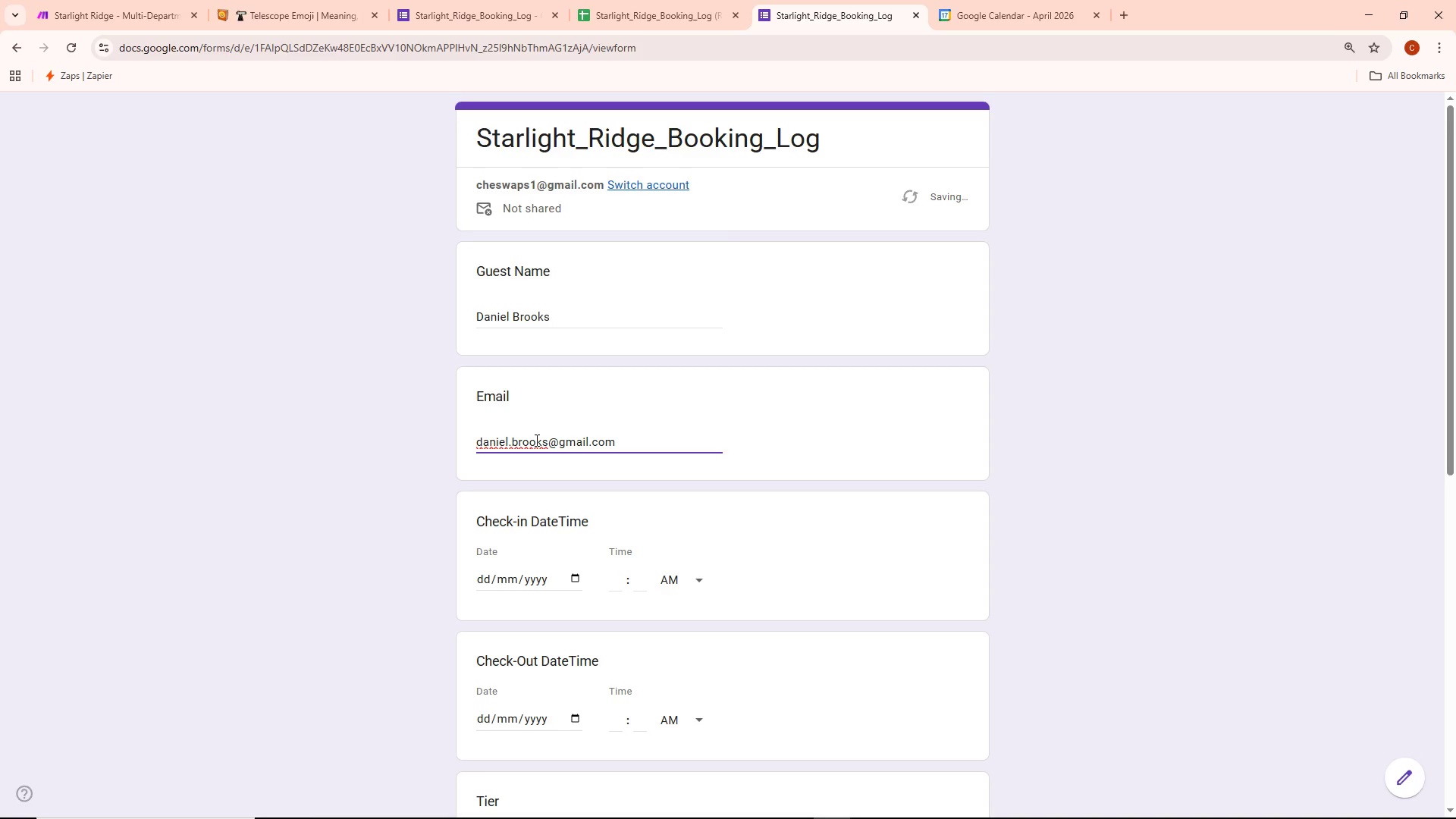 
left_click([563, 440])
 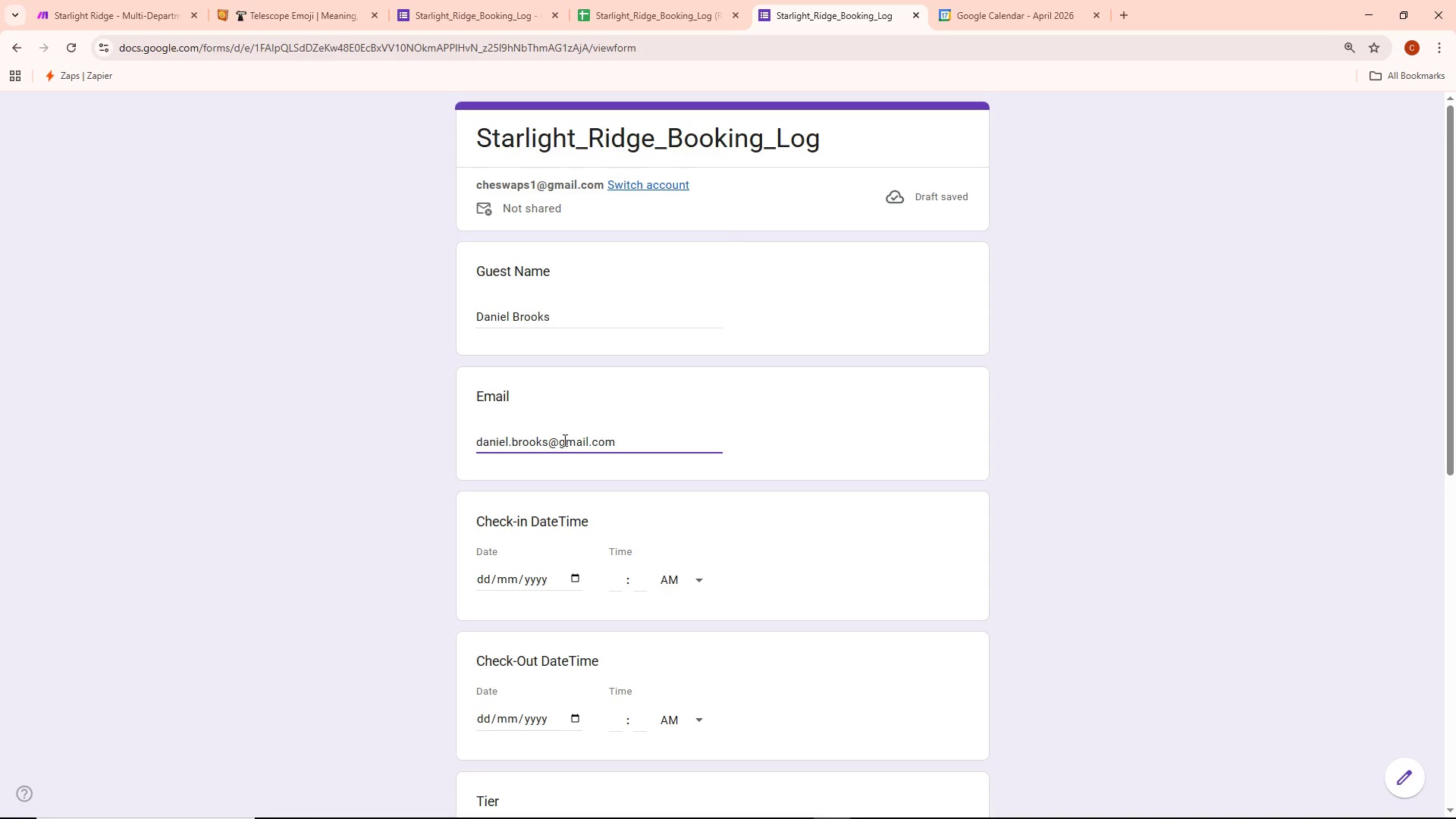 
key(Backspace)
 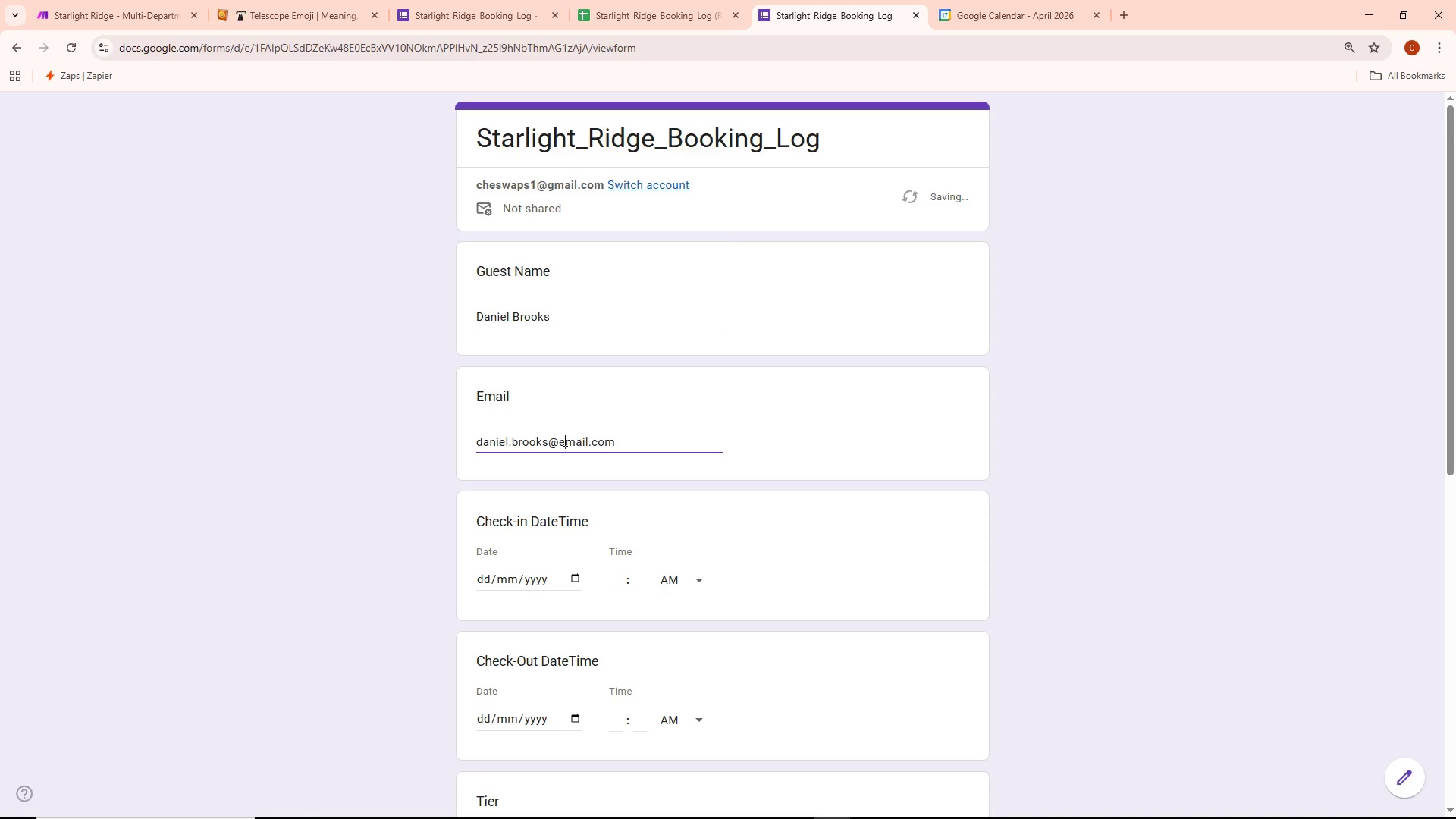 
key(E)
 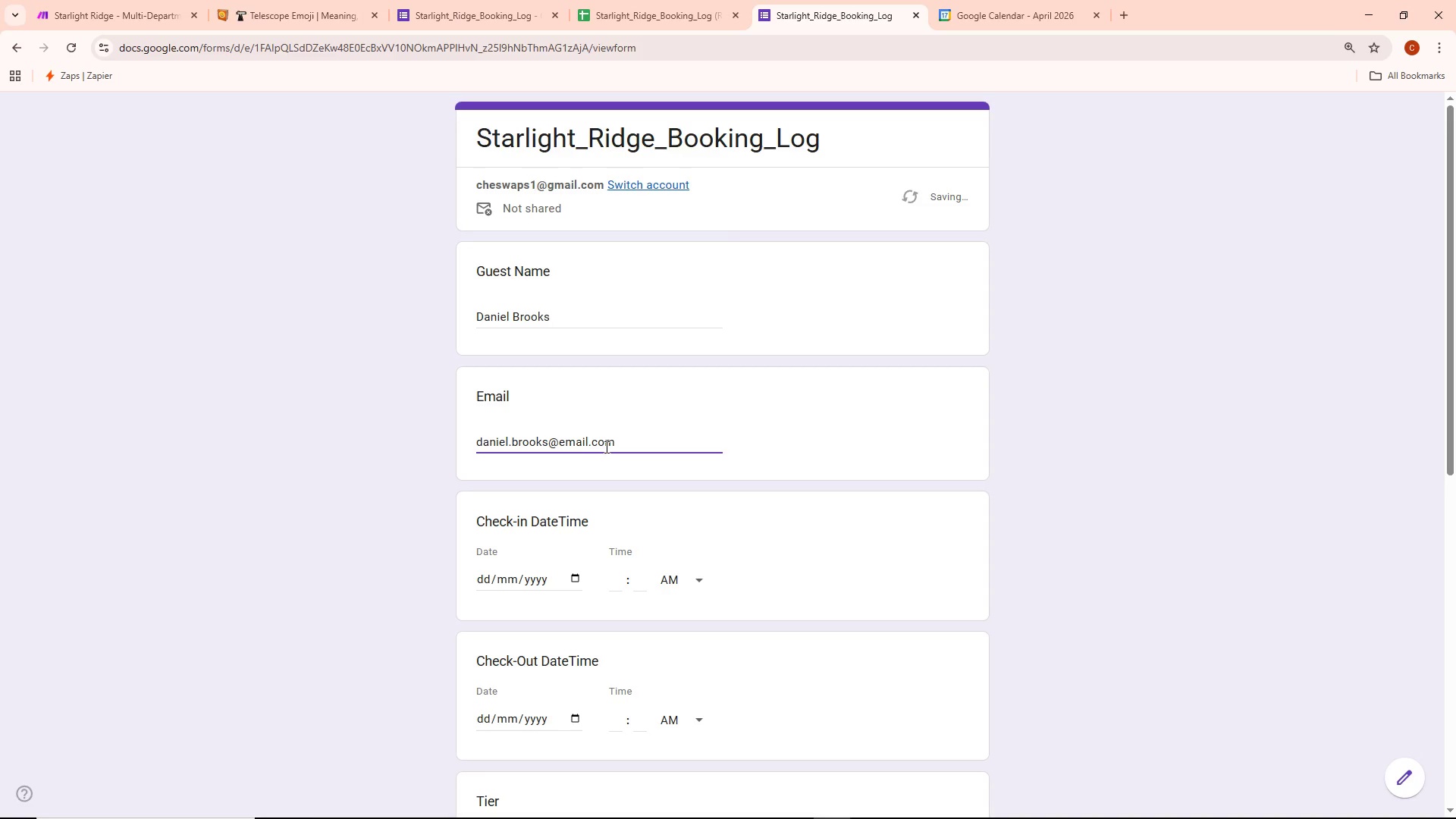 
left_click_drag(start_coordinate=[613, 450], to_coordinate=[617, 450])
 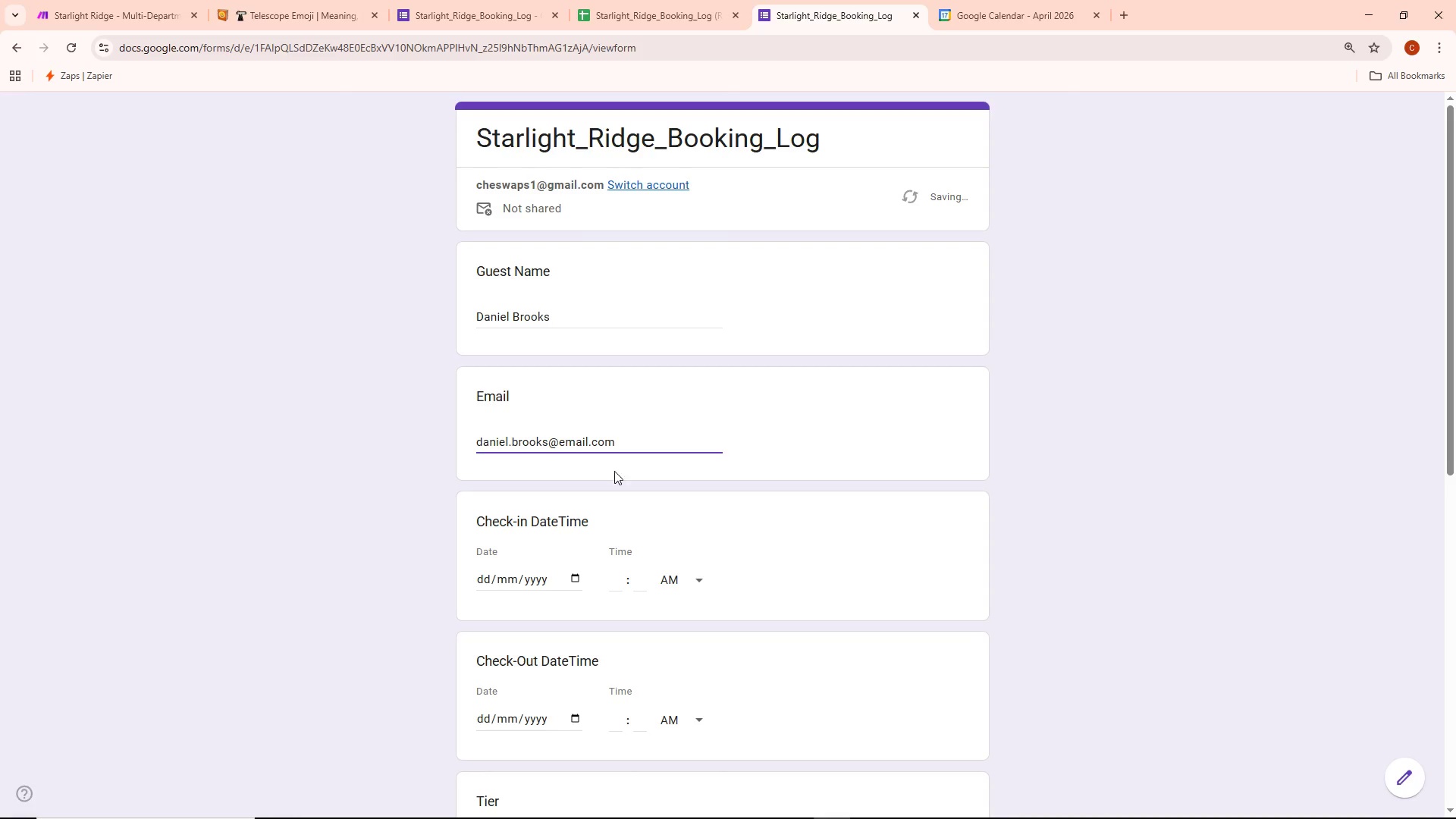 
scroll: coordinate [612, 482], scroll_direction: down, amount: 2.0
 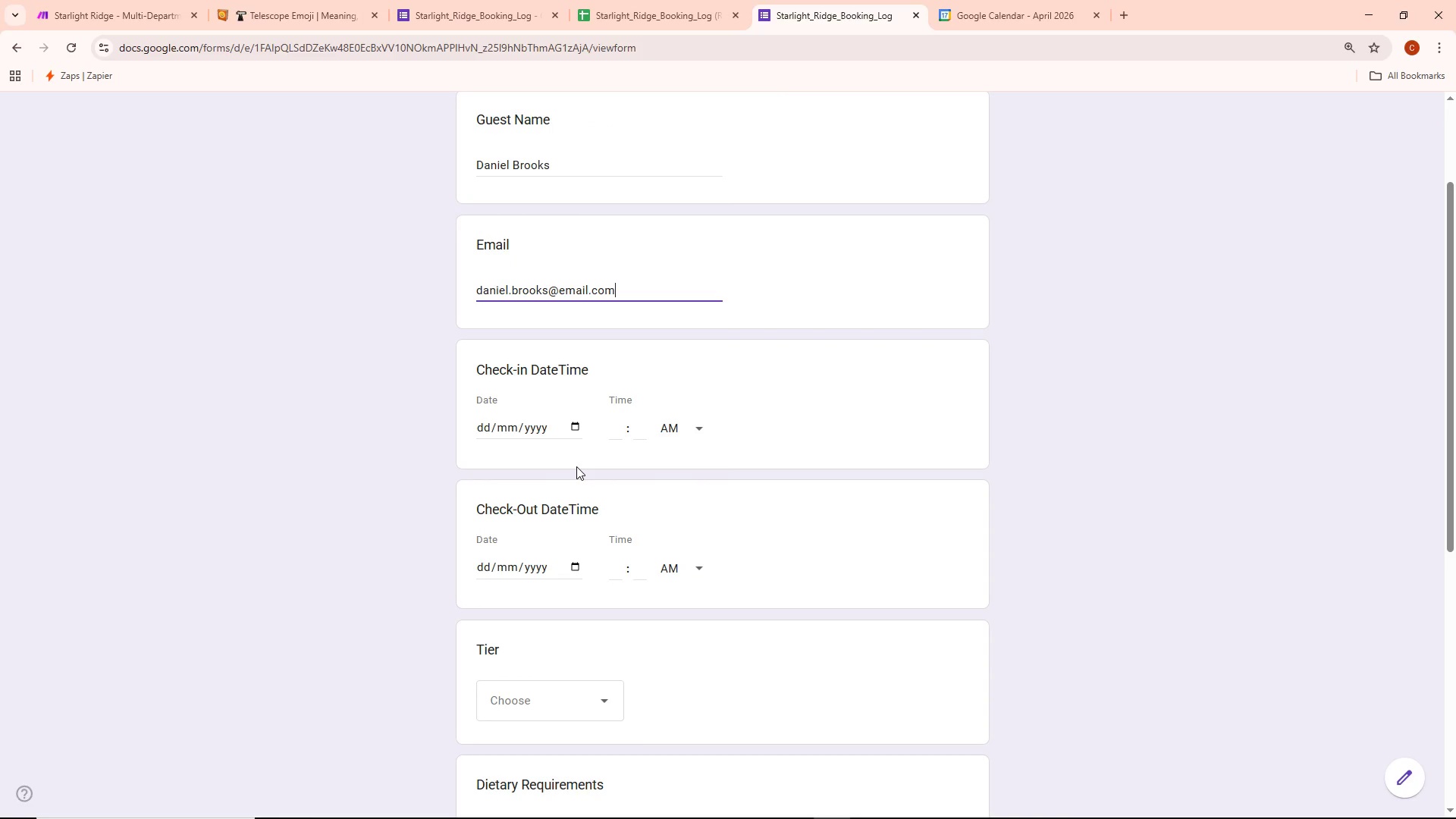 
wait(13.29)
 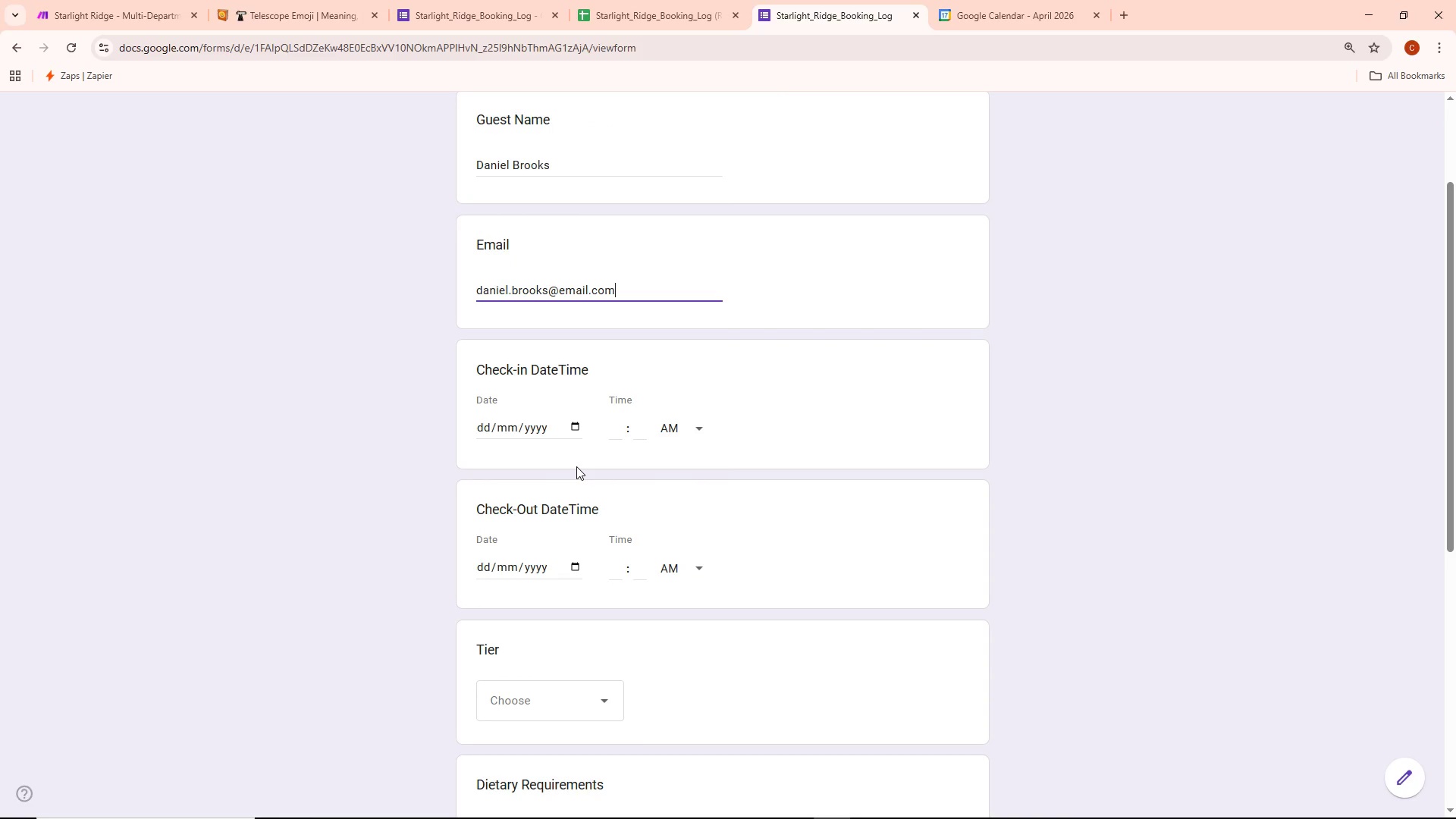 
left_click([575, 424])
 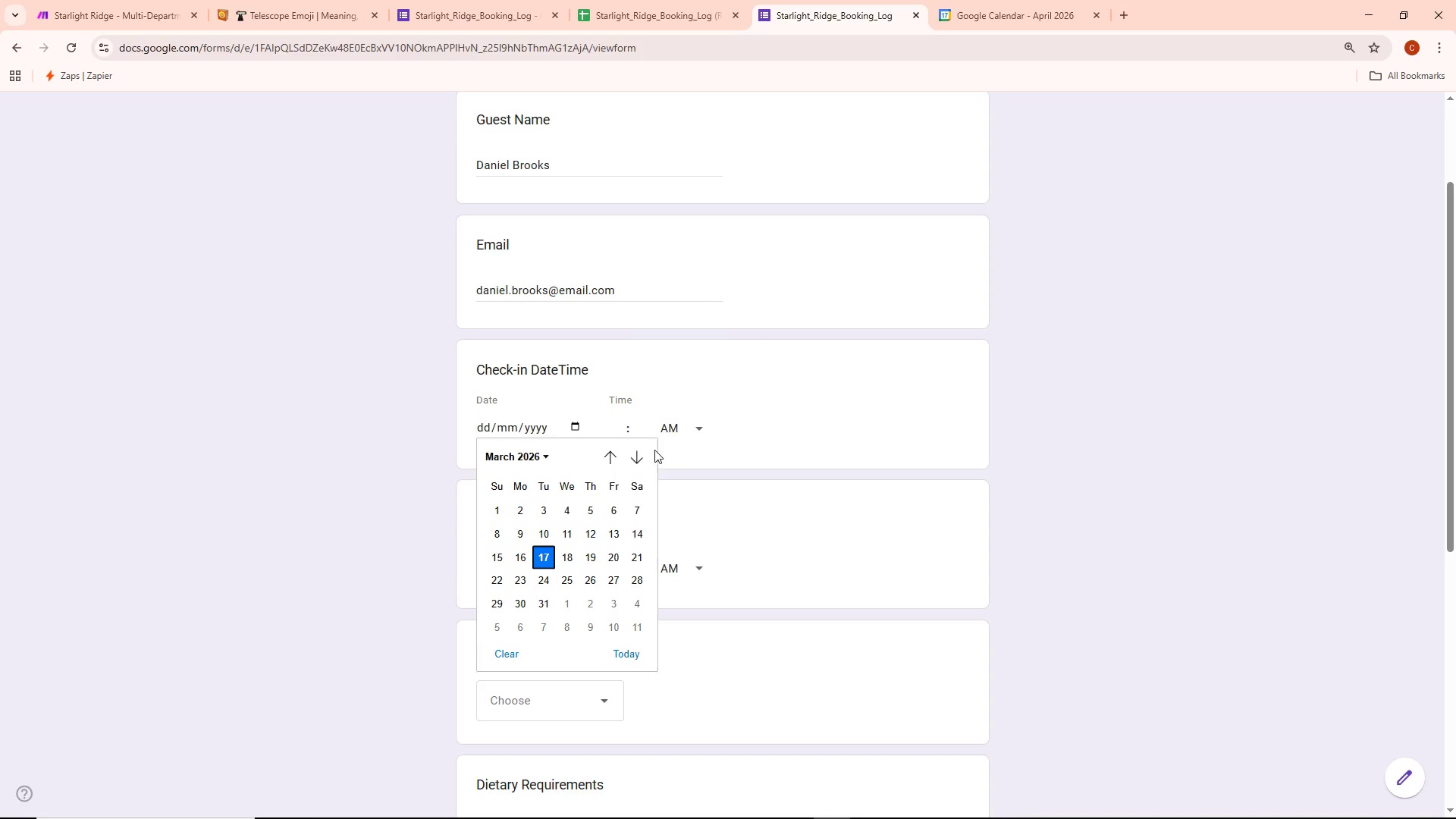 
left_click([642, 457])
 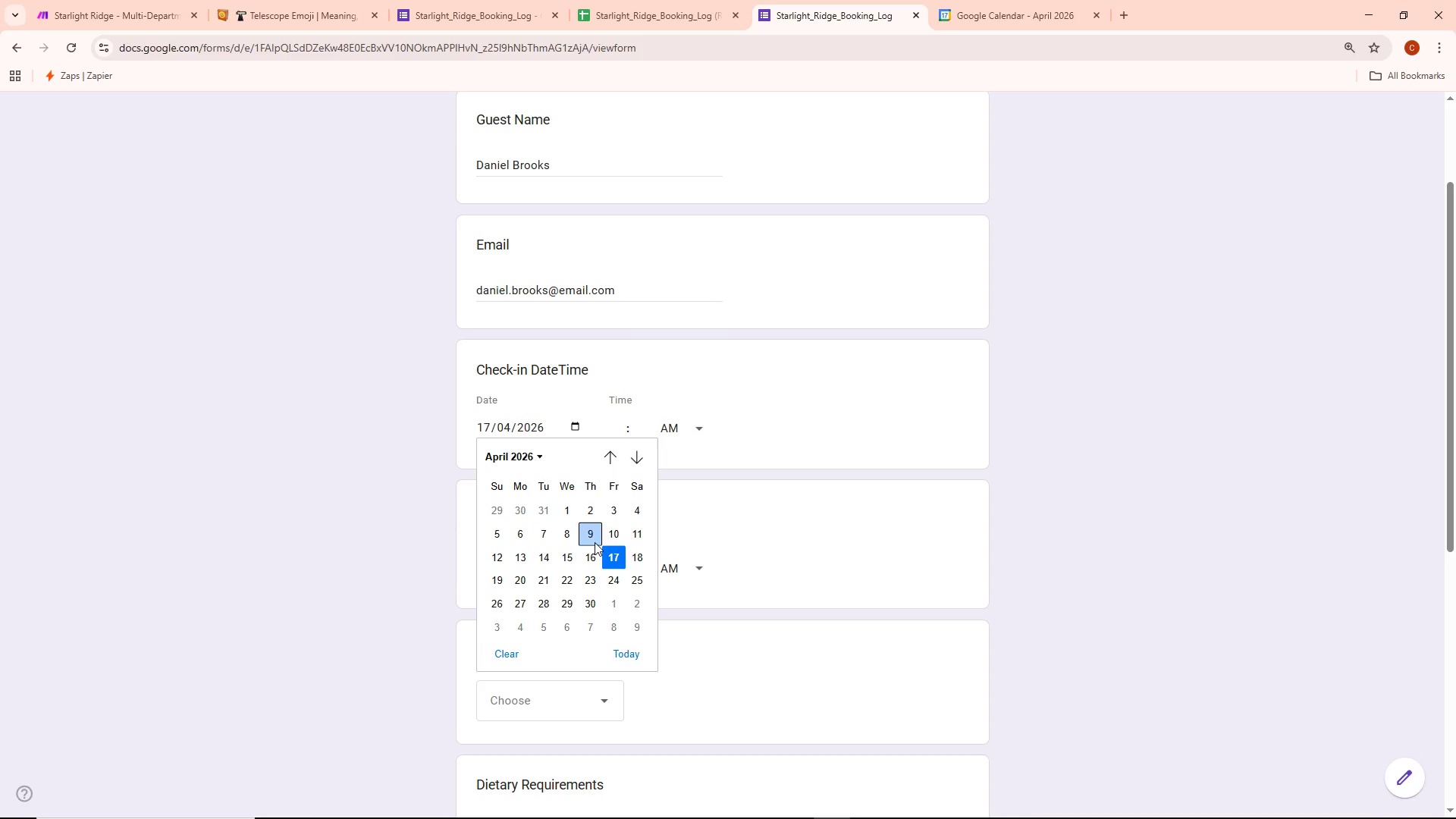 
left_click([620, 537])
 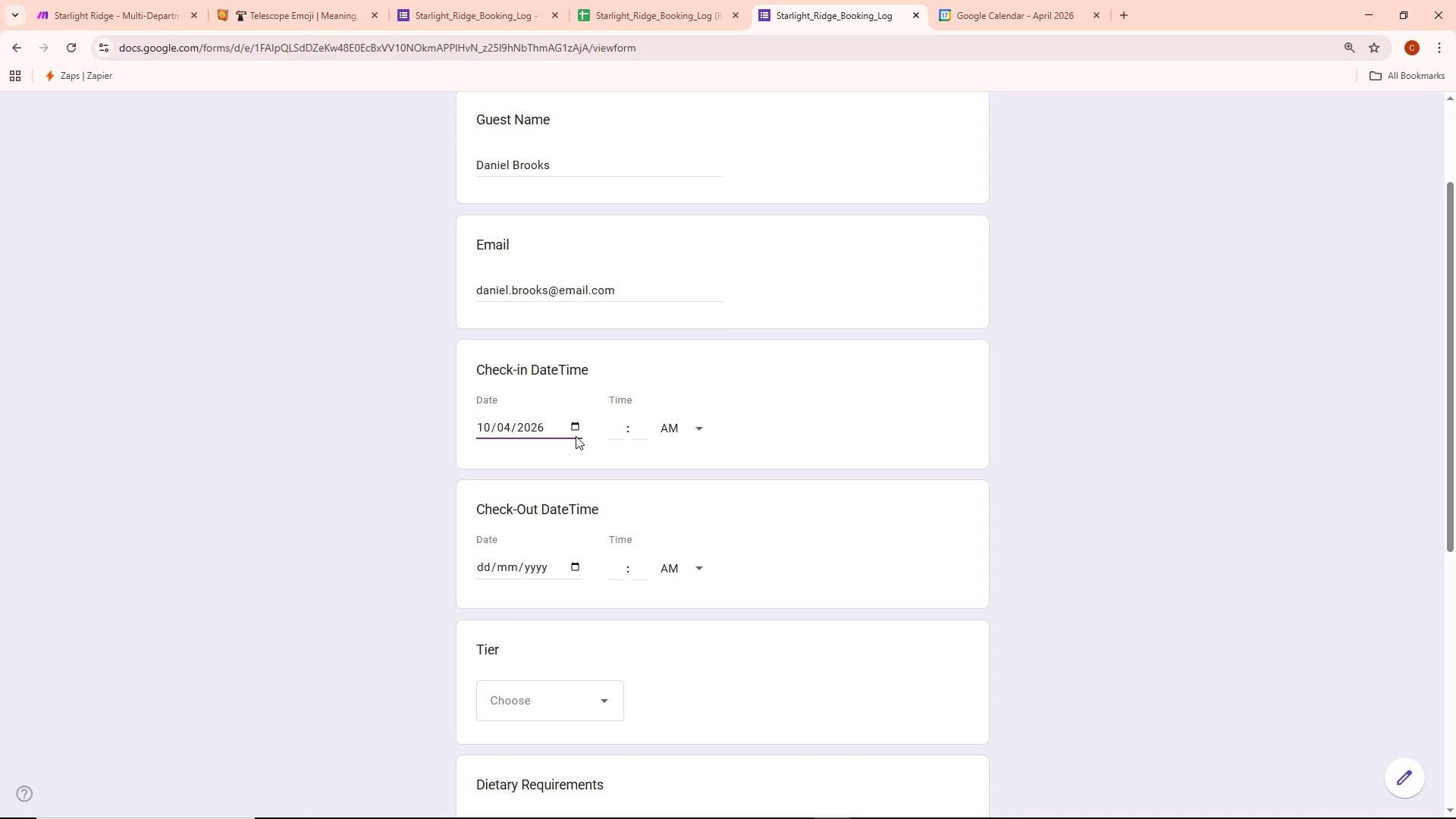 
wait(14.31)
 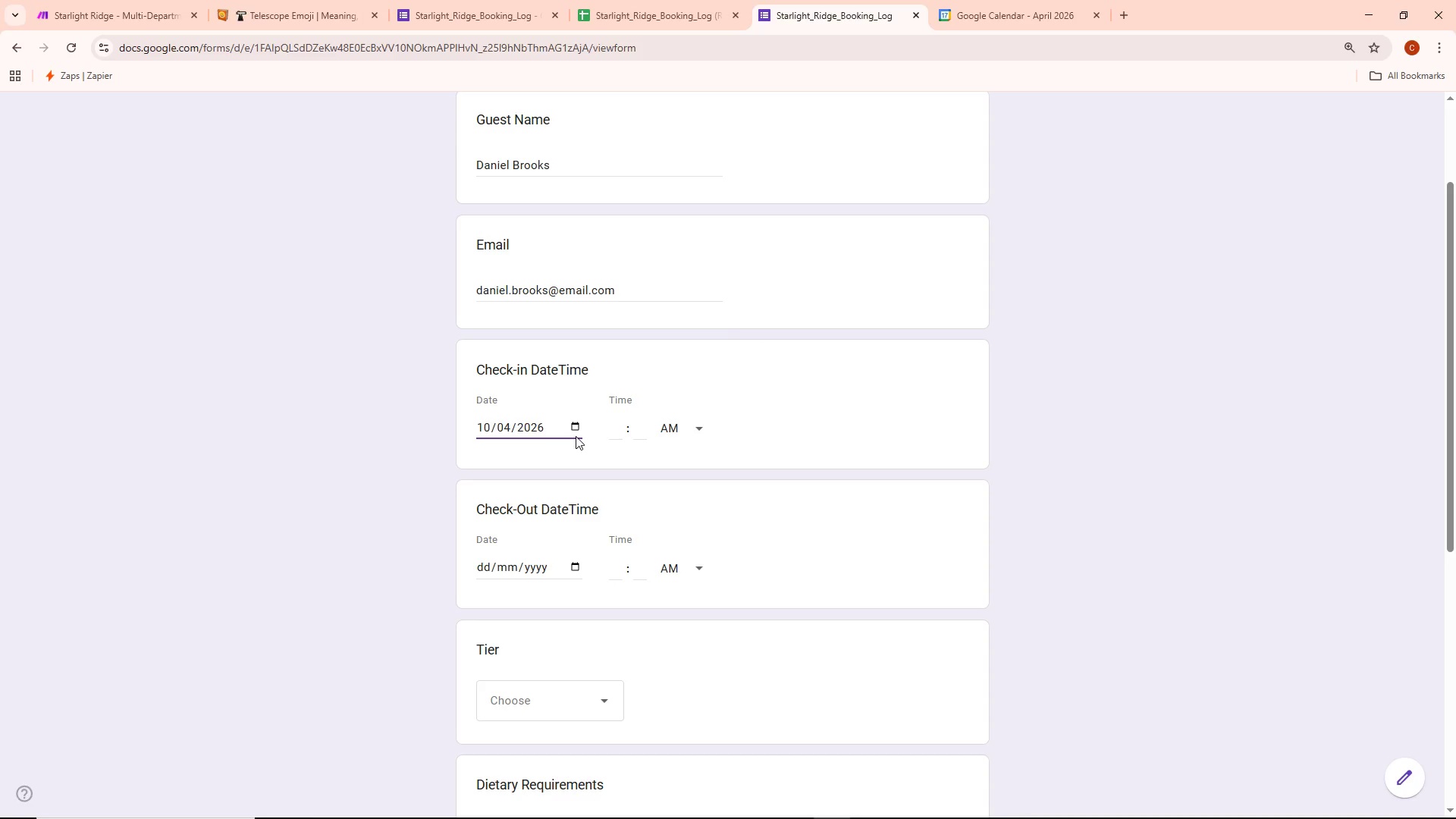 
left_click([614, 421])
 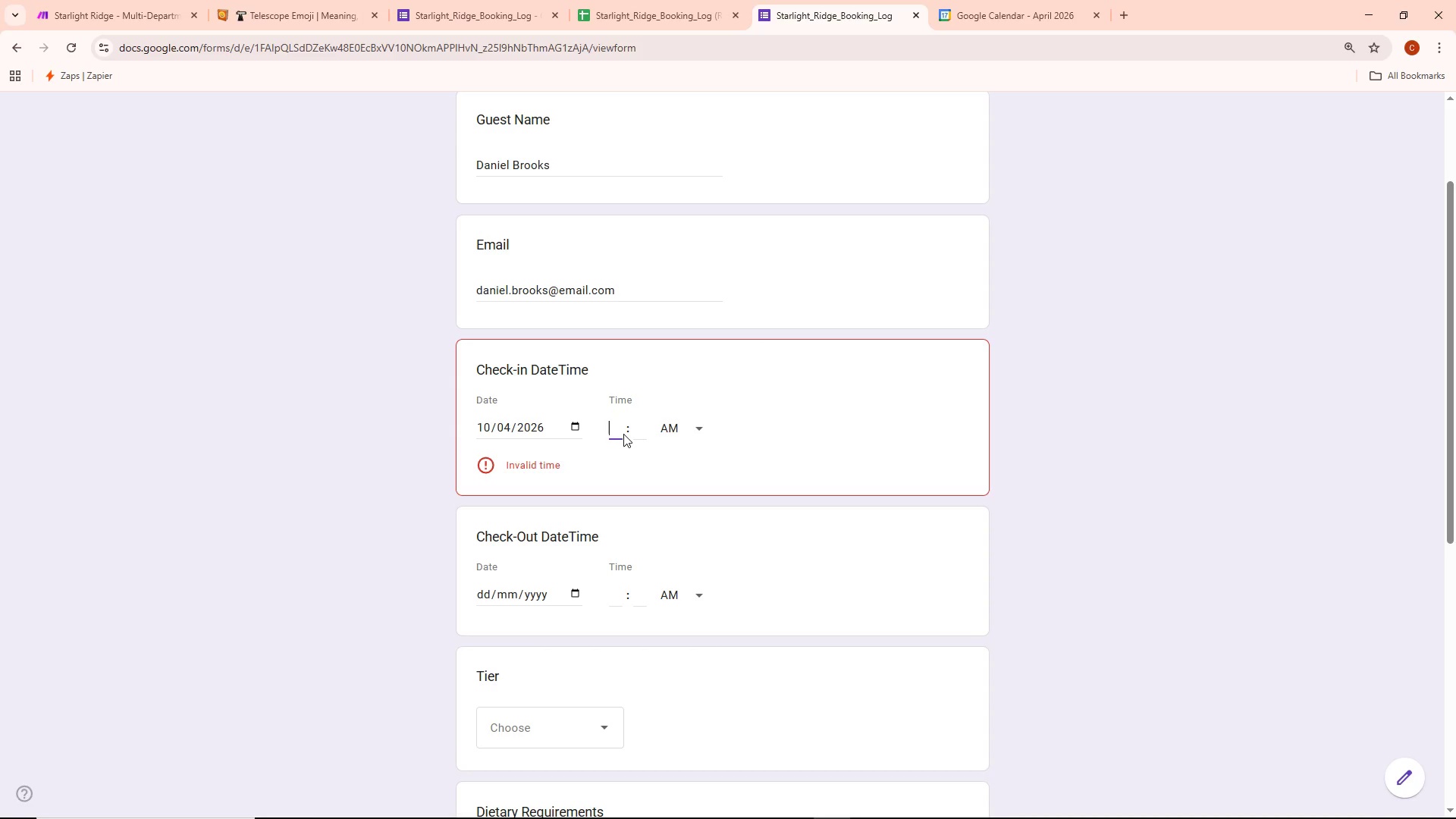 
key(4)
 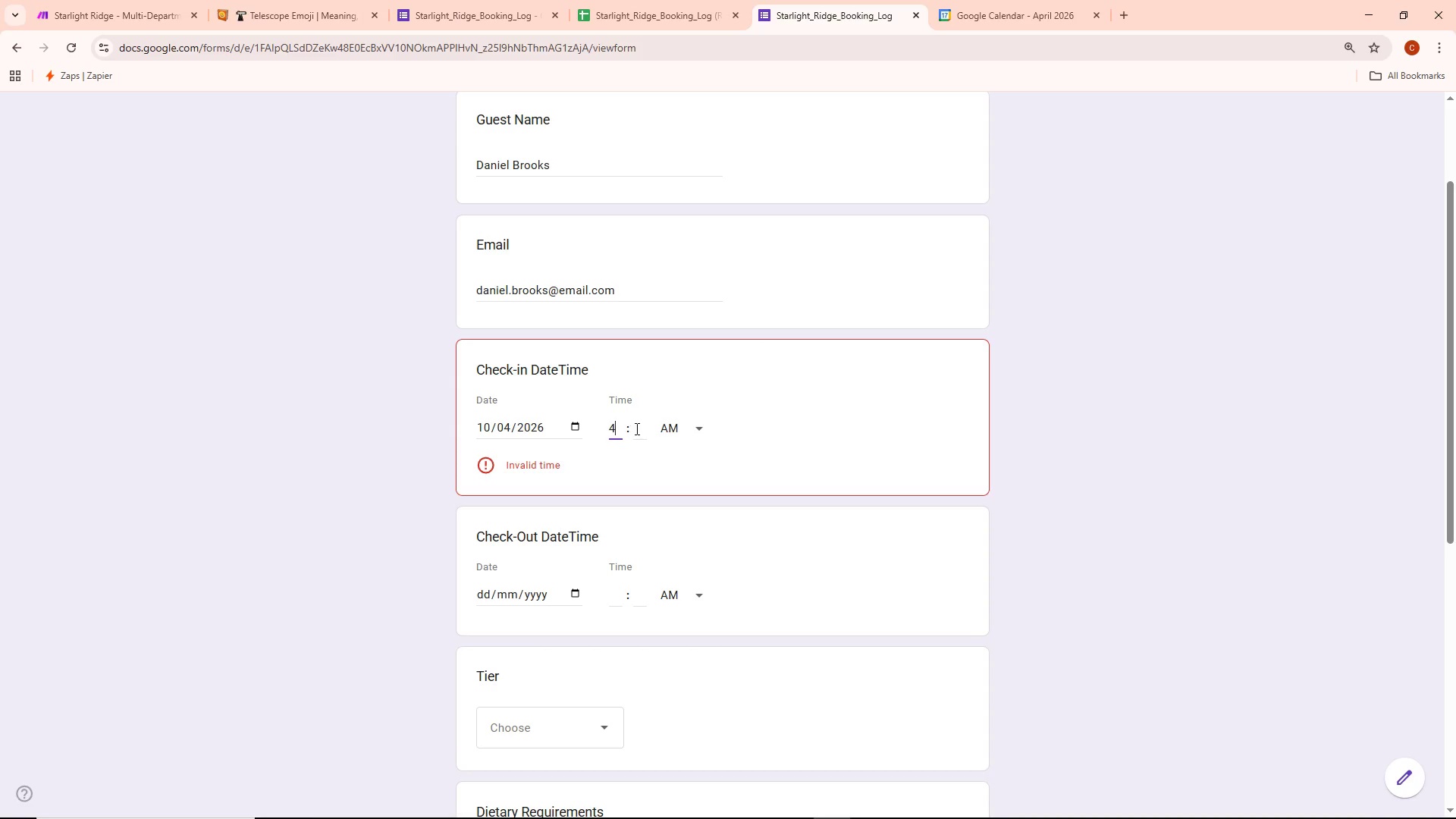 
left_click([643, 424])
 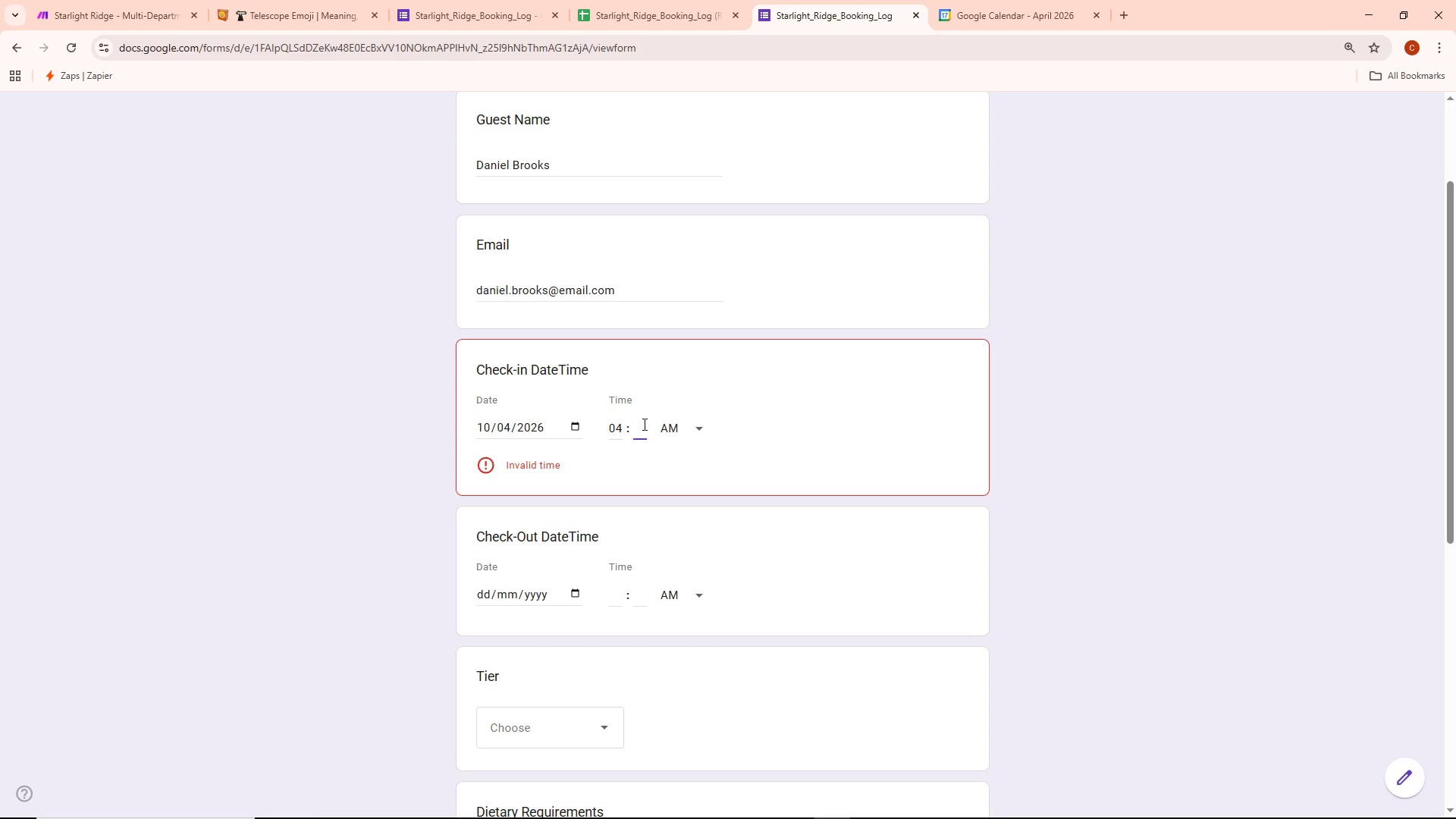 
type(00)
 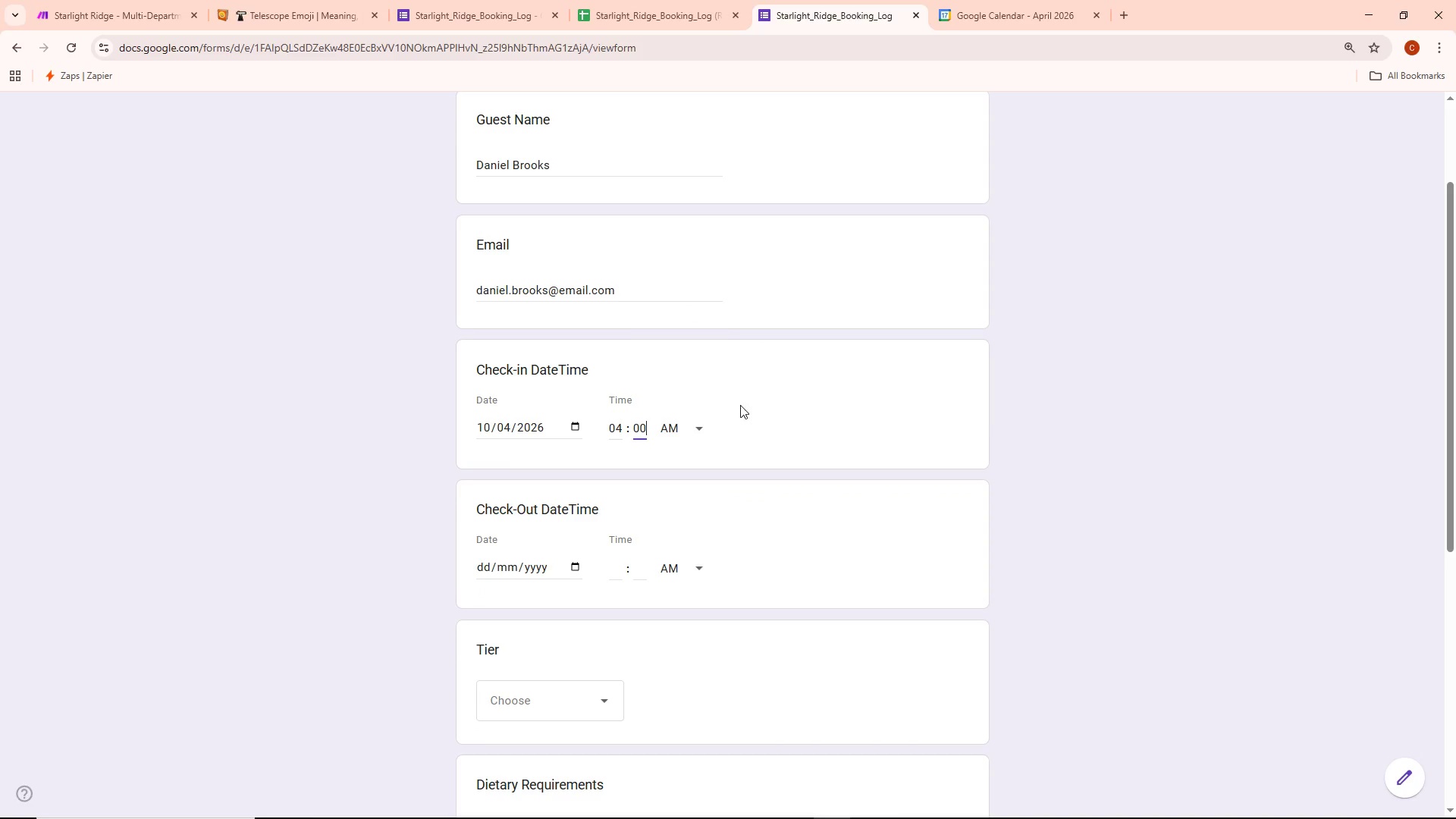 
left_click([664, 434])
 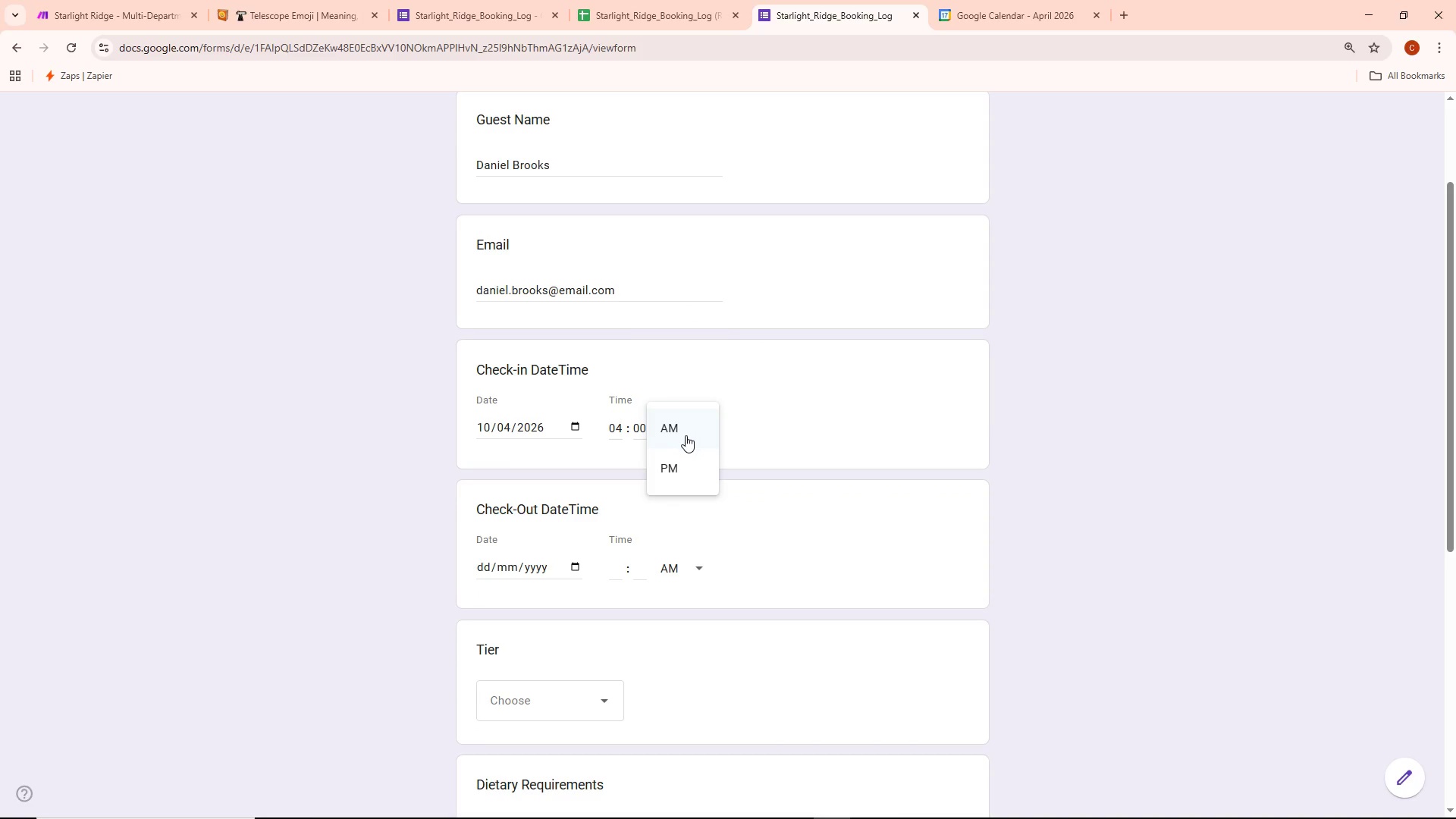 
left_click([674, 476])
 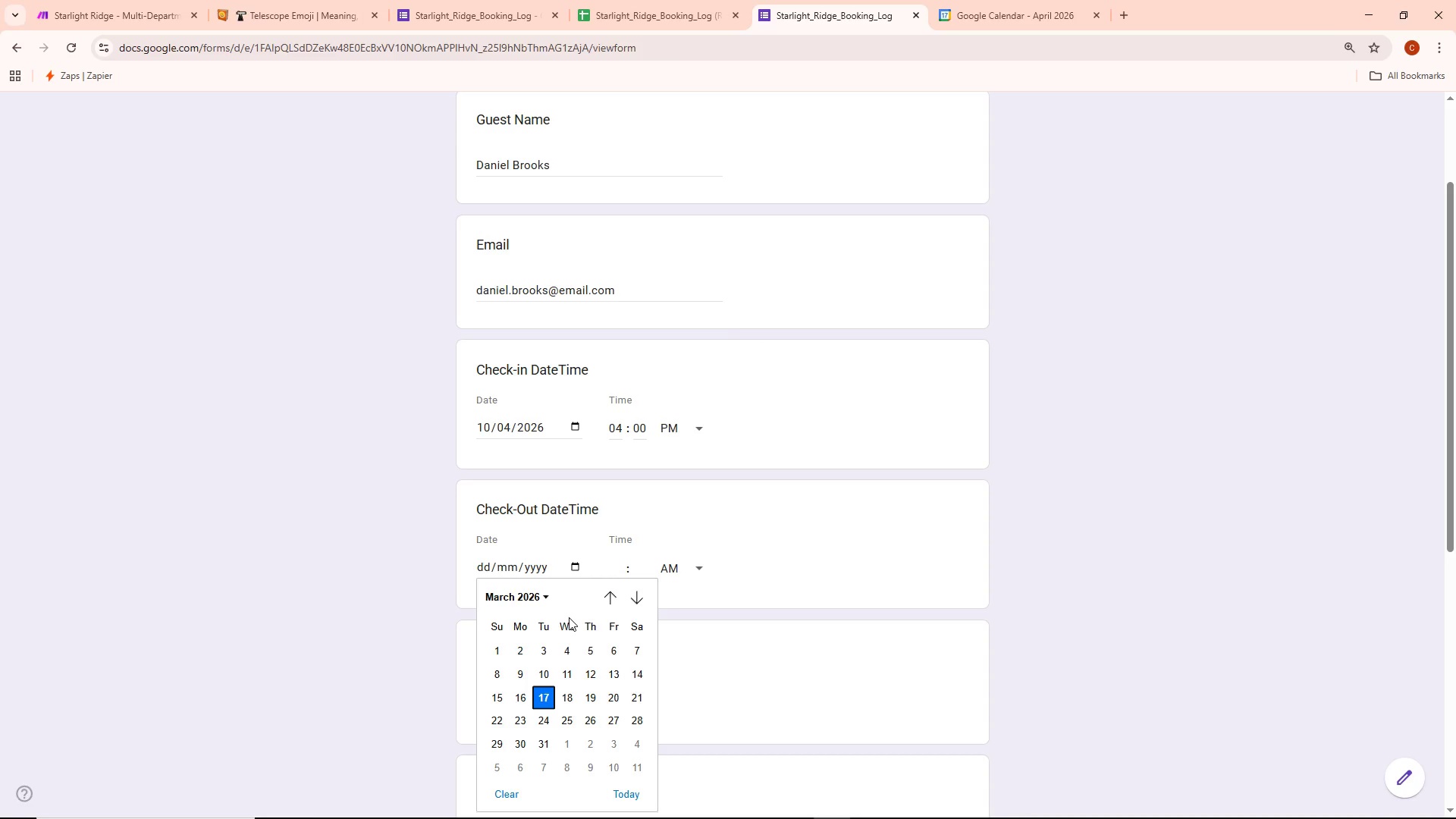 
wait(8.49)
 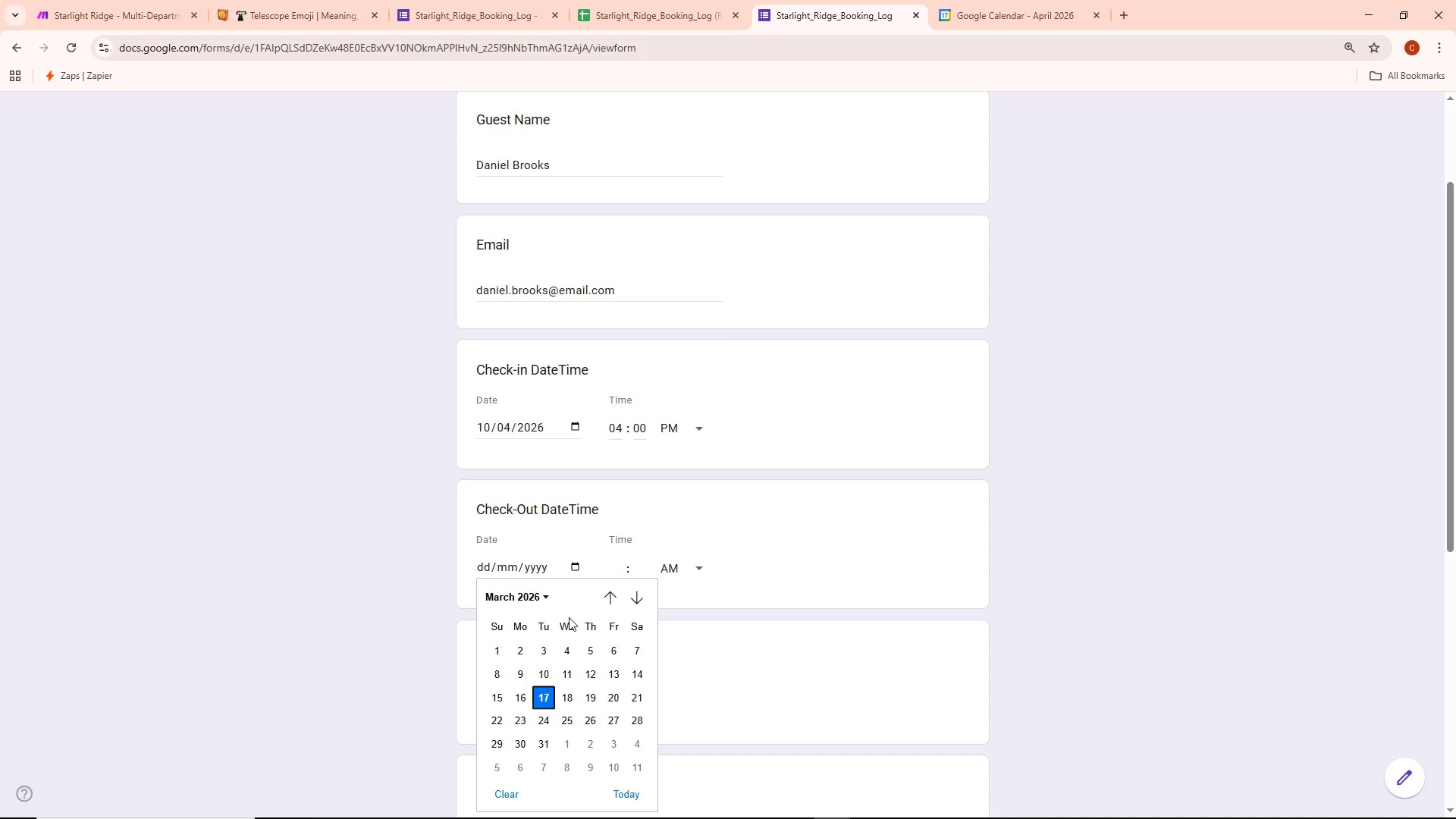 
left_click([506, 701])
 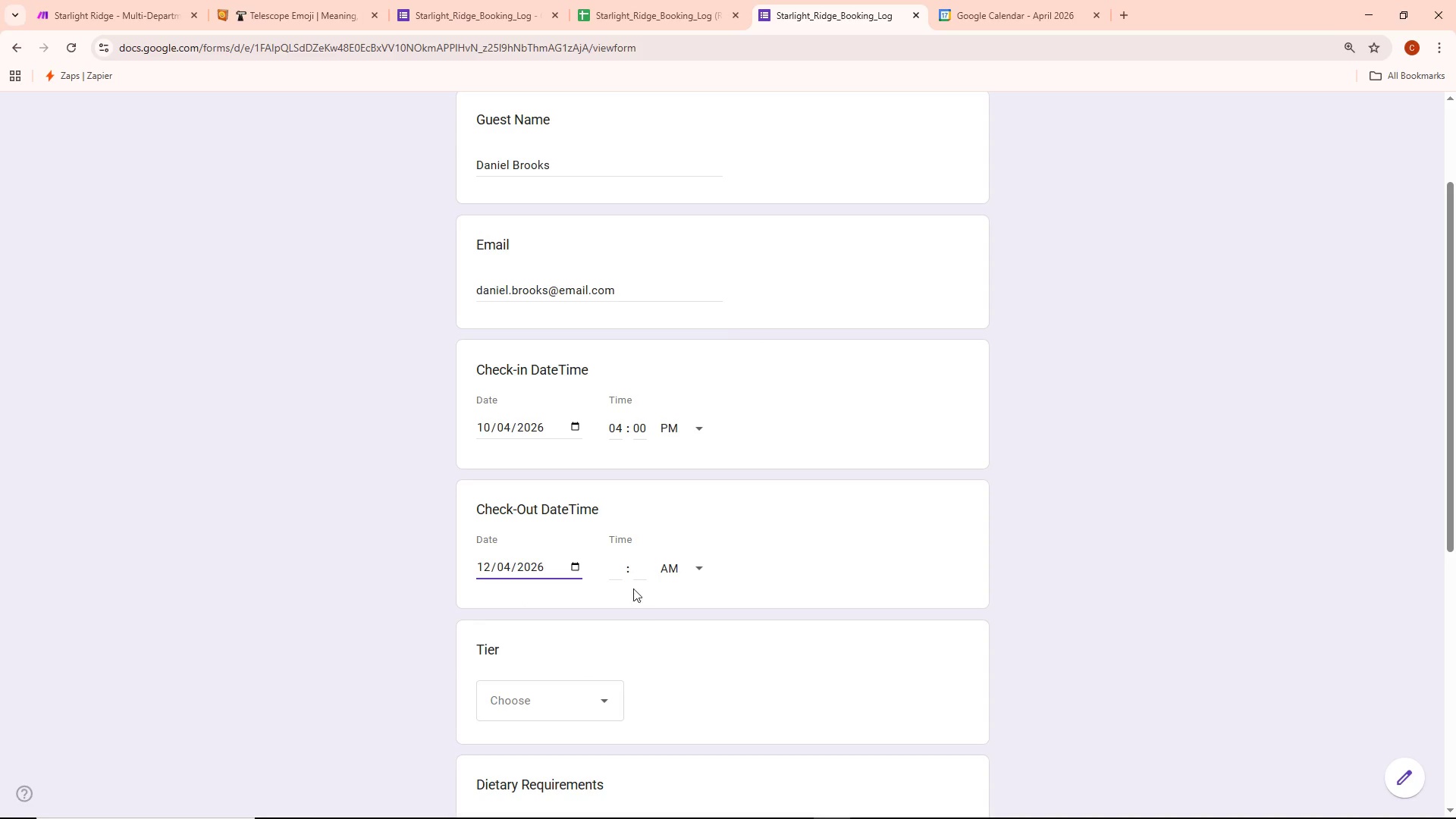 
left_click([614, 560])
 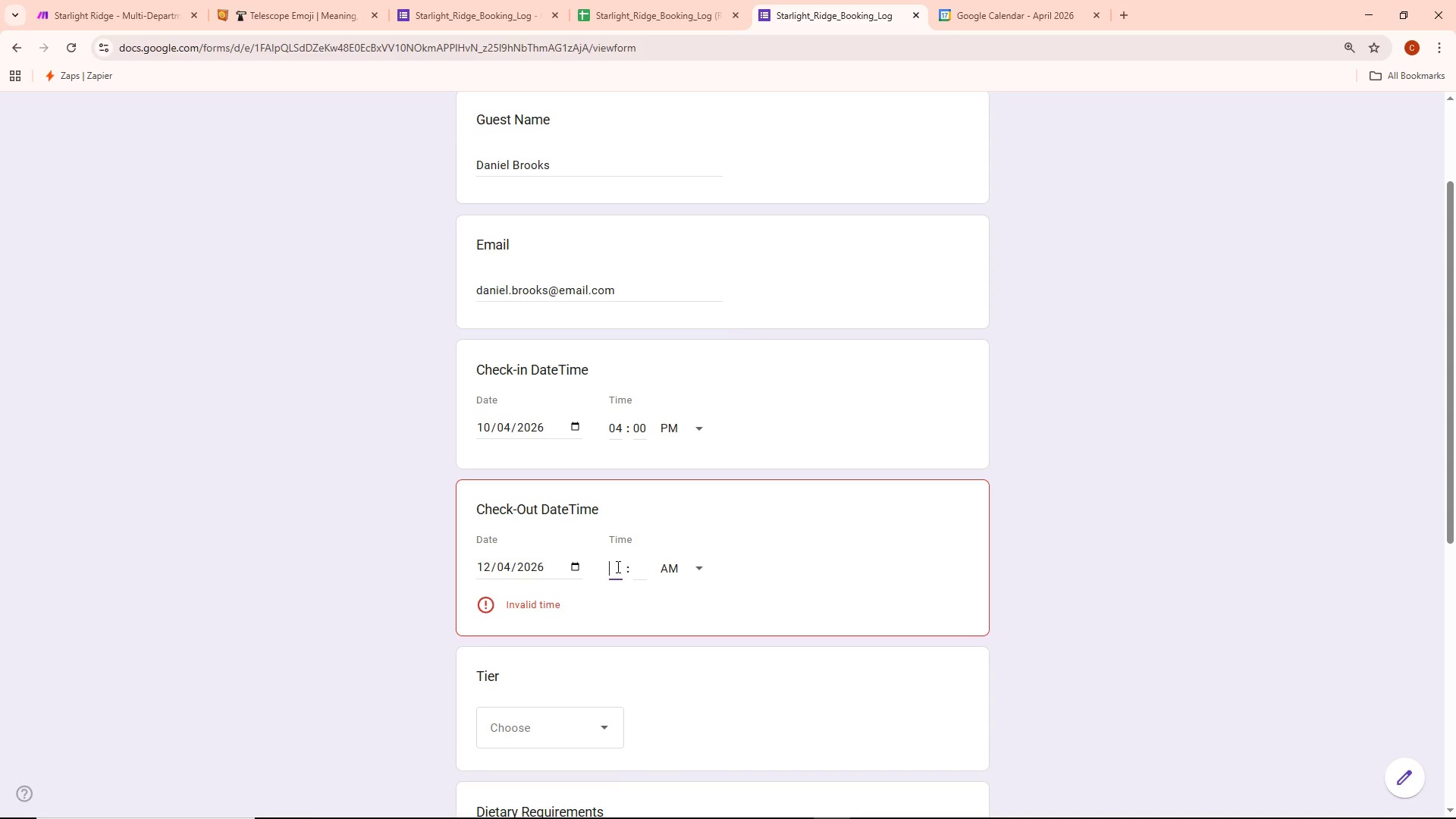 
type(100)
 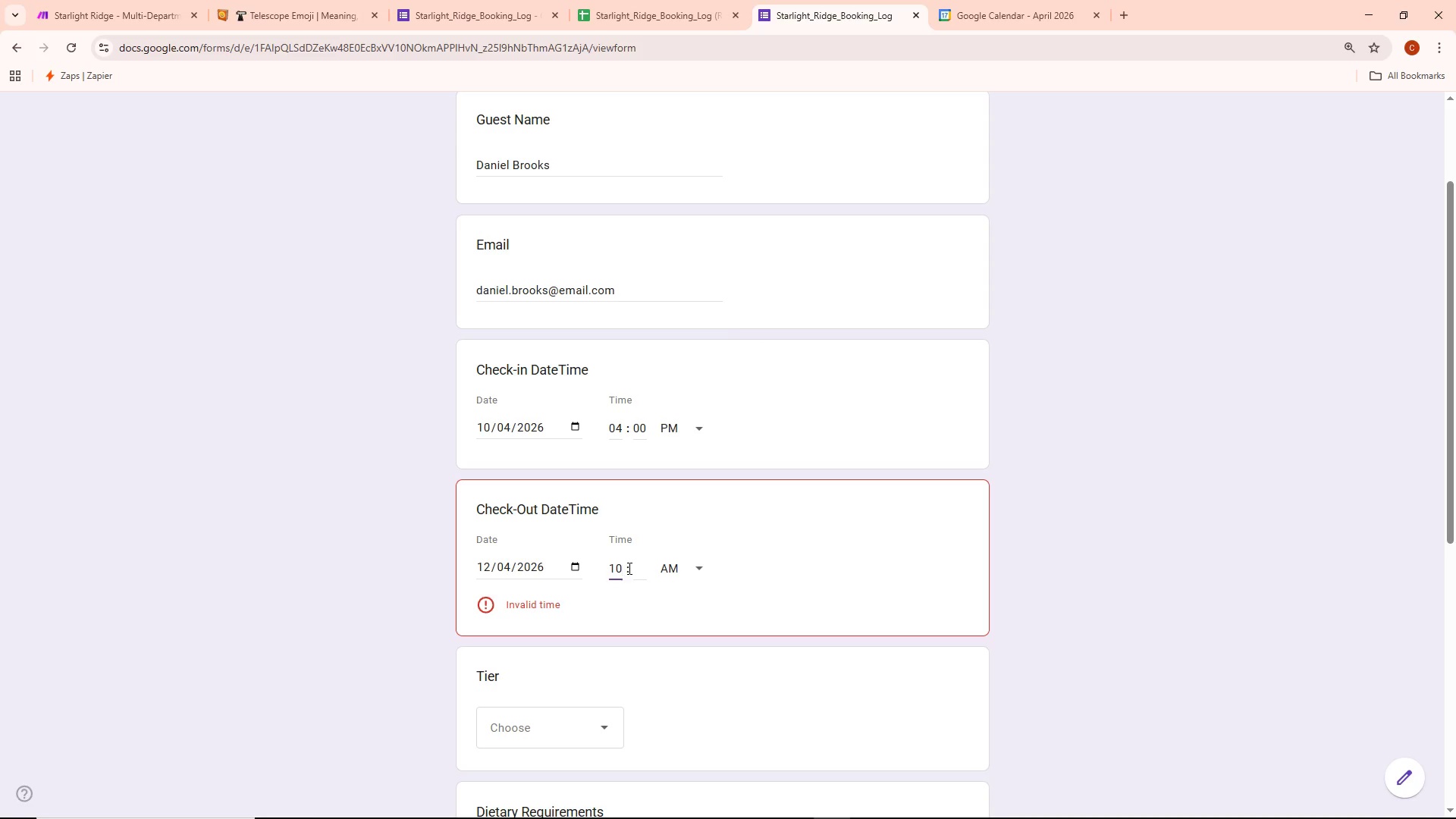 
key(ArrowRight)
 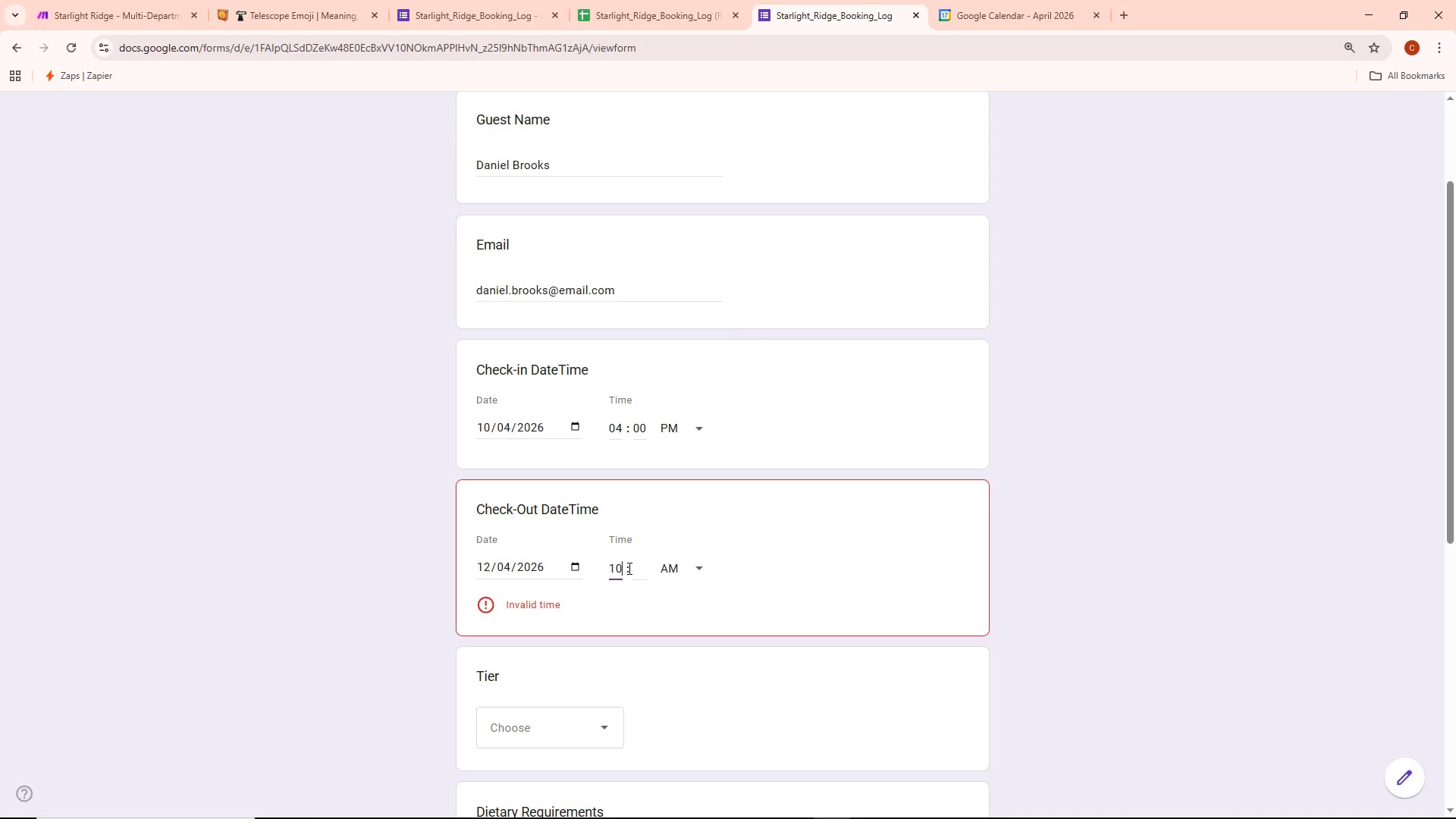 
key(Space)
 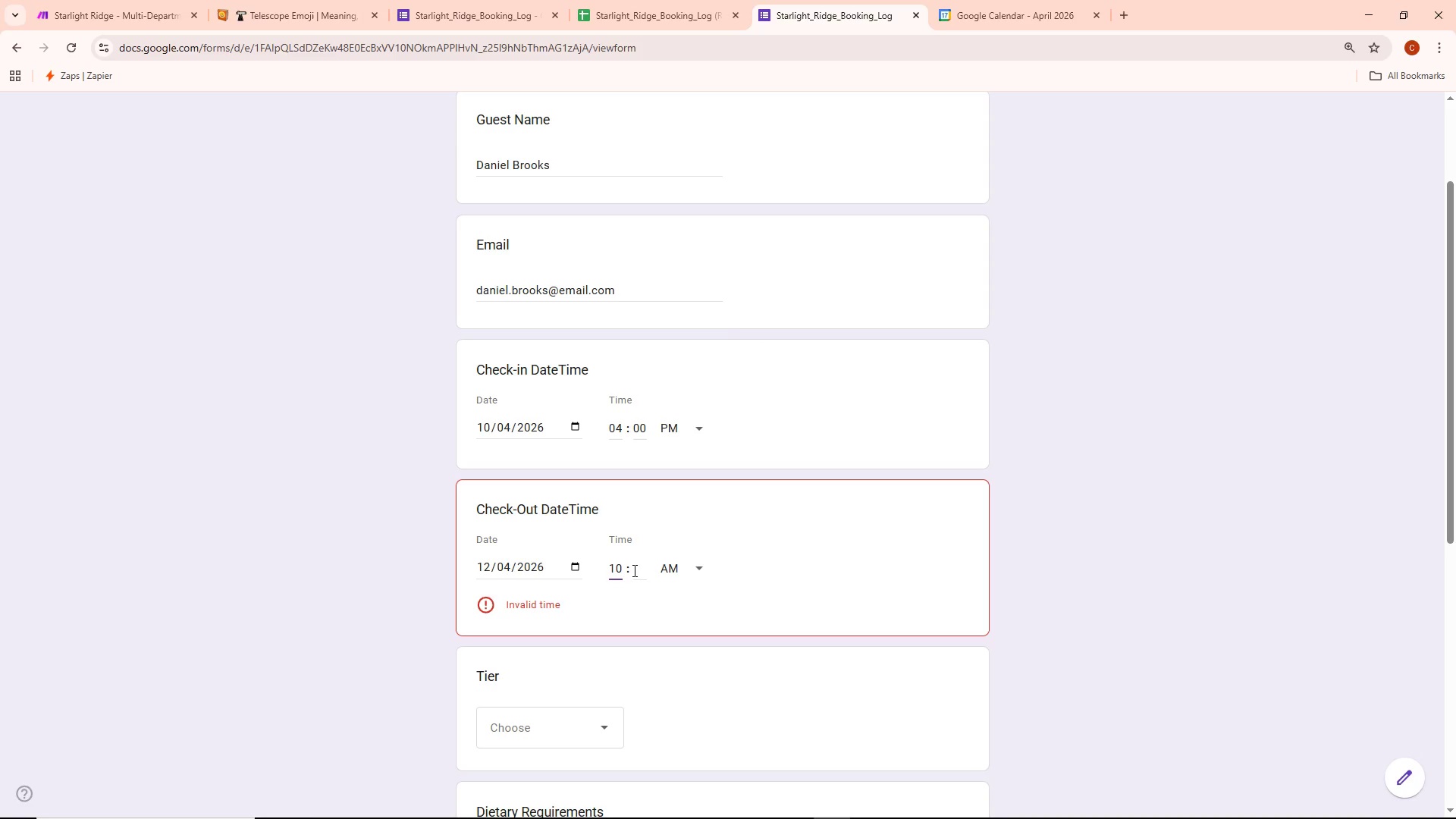 
left_click([633, 570])
 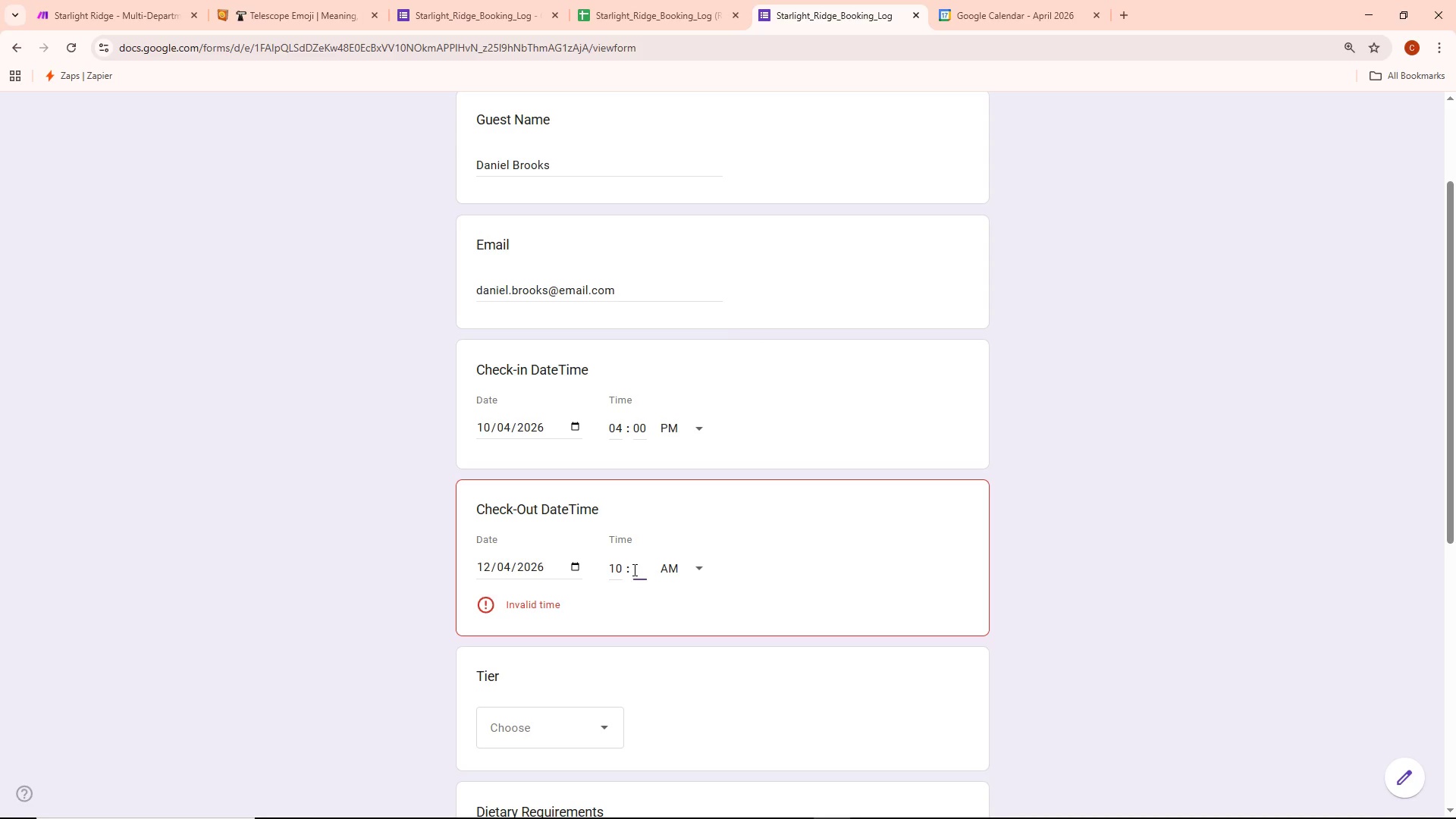 
type(00)
 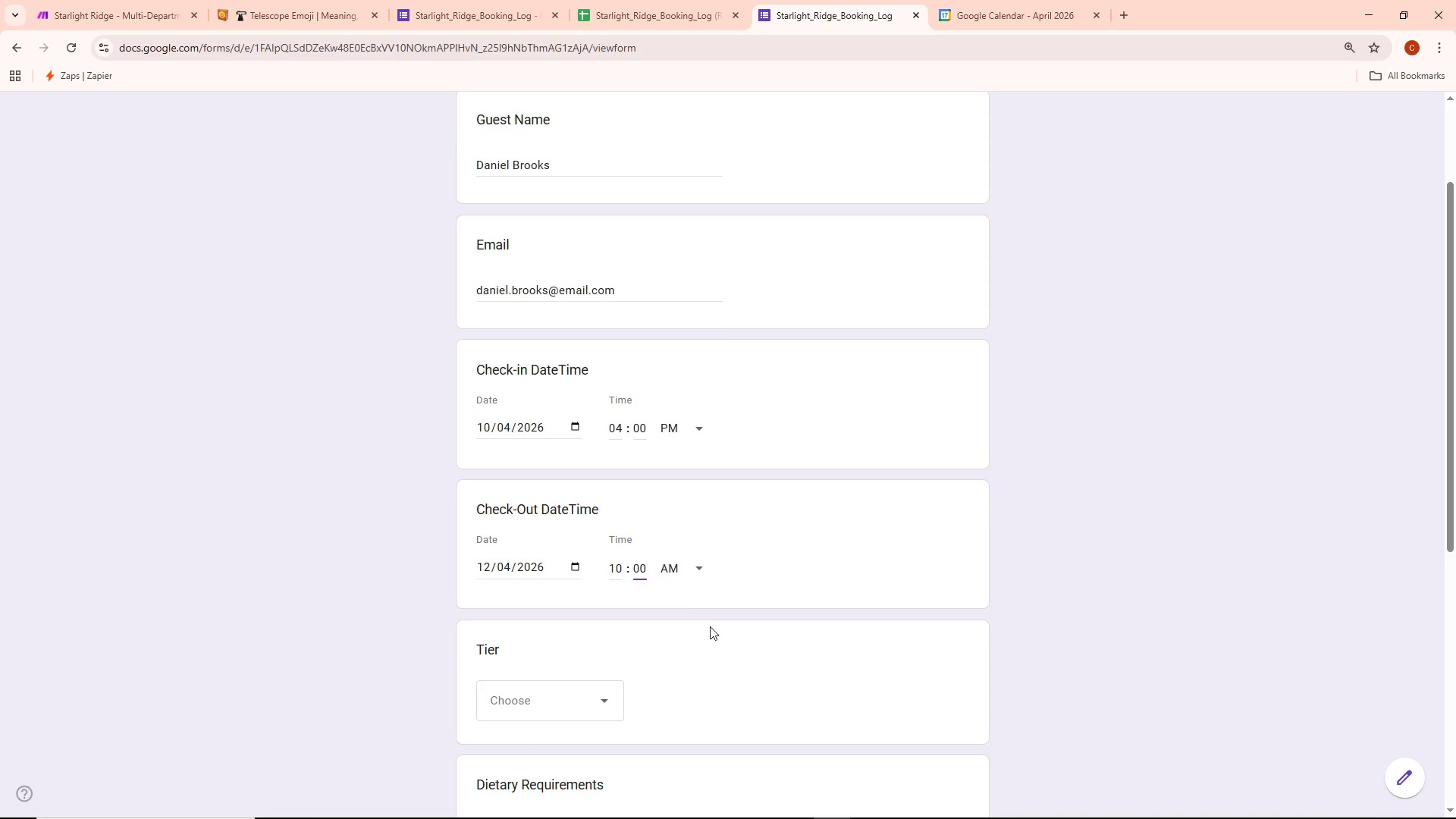 
scroll: coordinate [709, 632], scroll_direction: down, amount: 2.0
 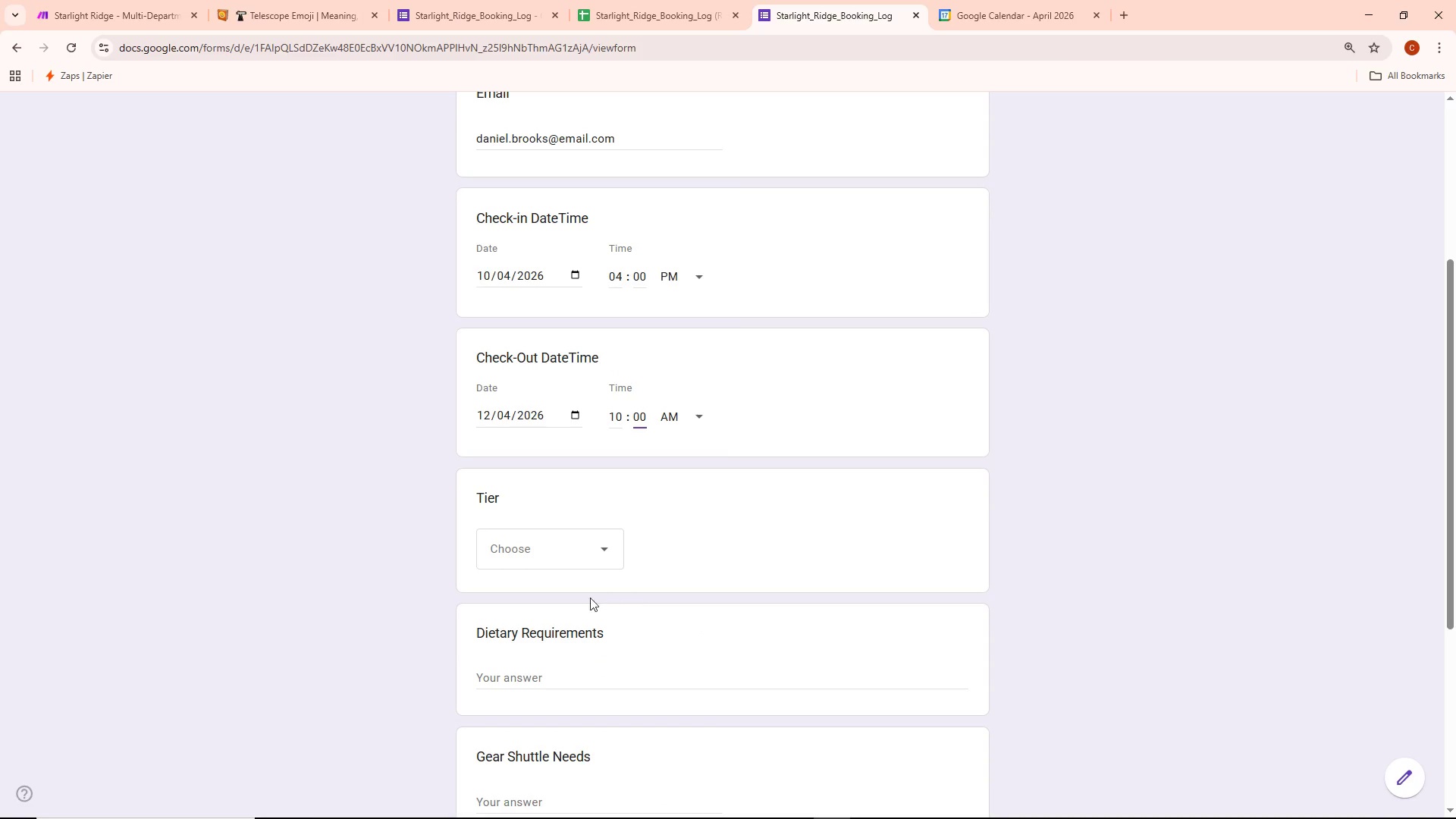 
left_click([542, 534])
 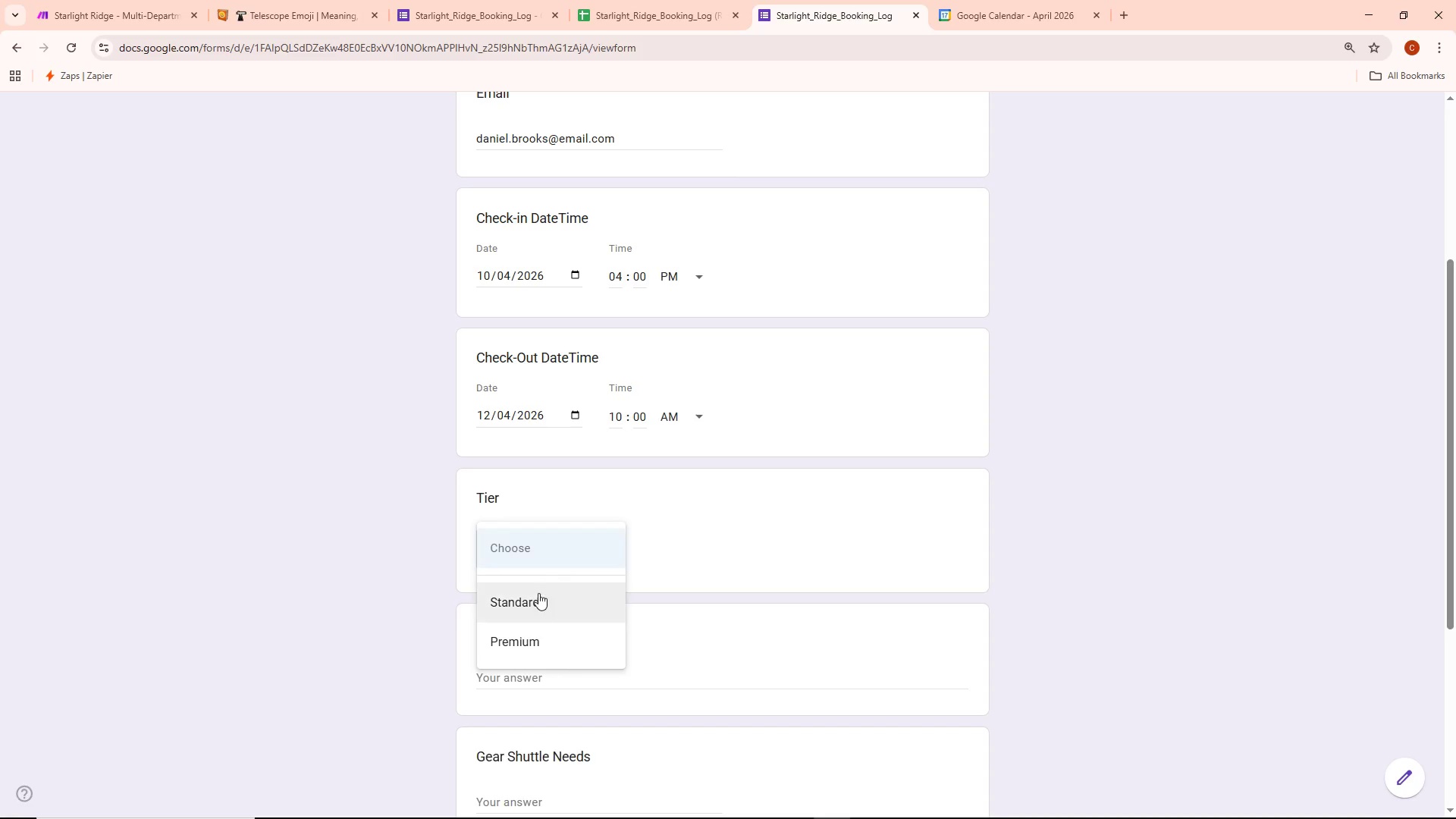 
left_click([529, 604])
 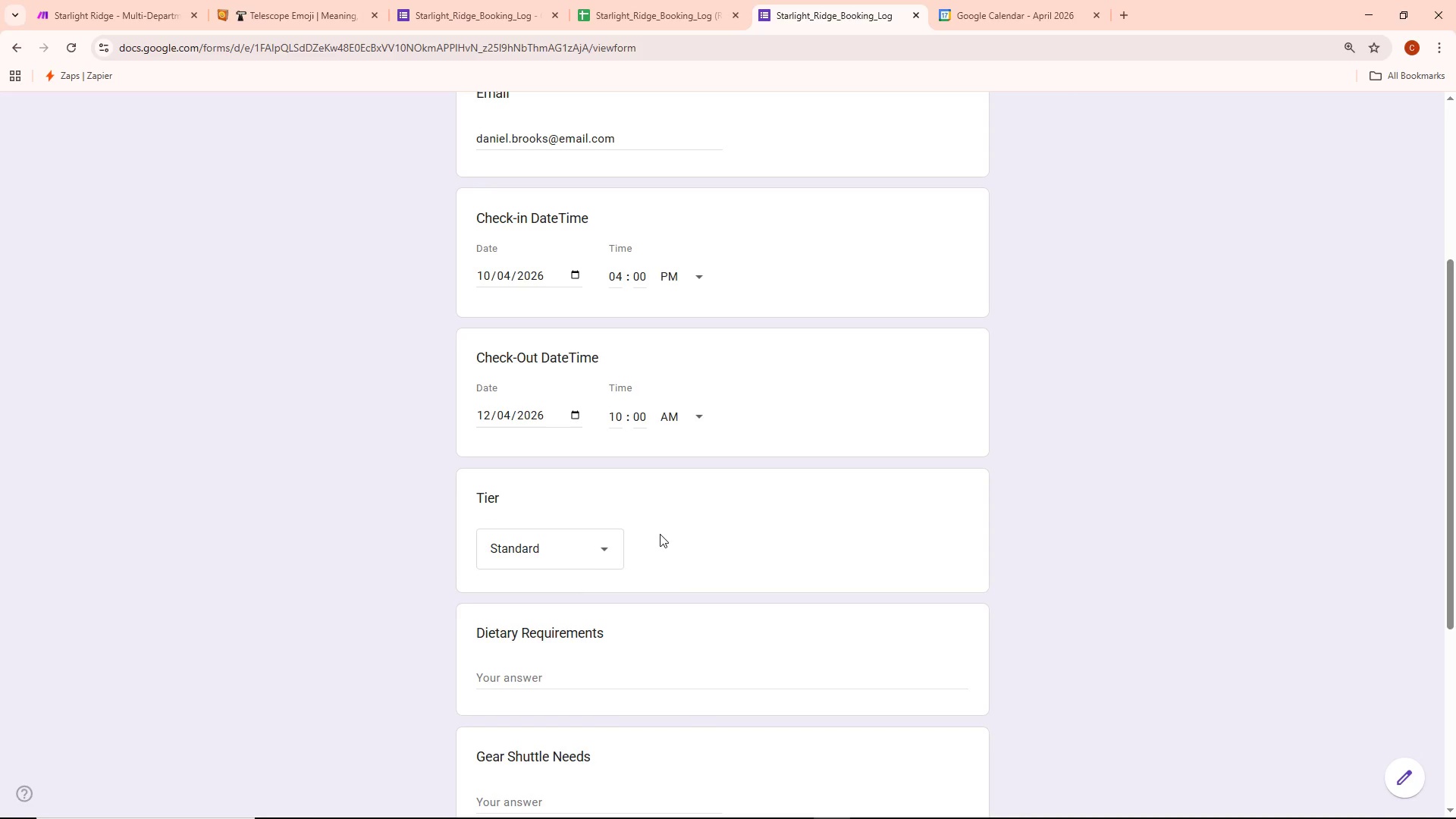 
scroll: coordinate [661, 532], scroll_direction: down, amount: 2.0
 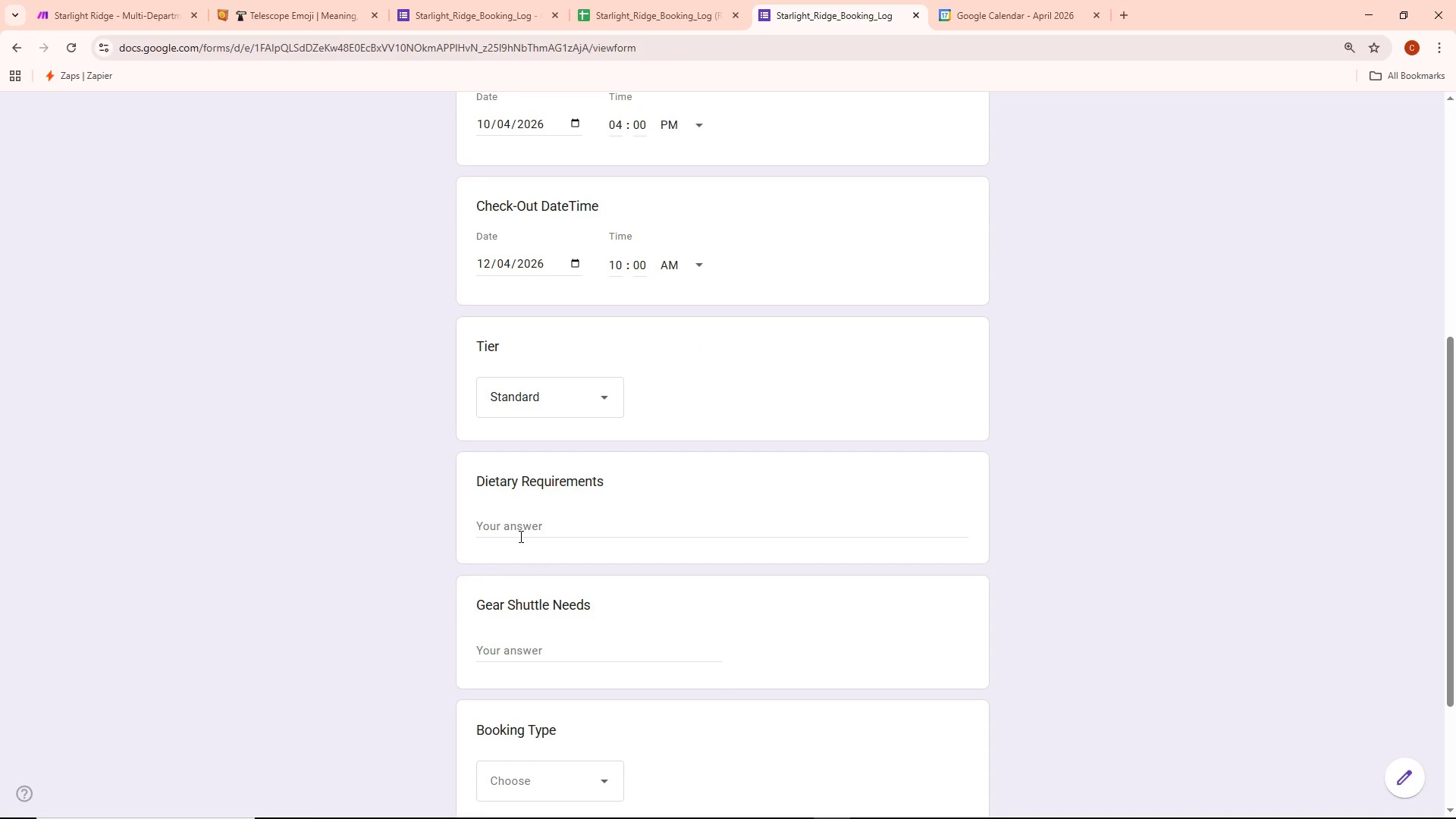 
left_click([519, 536])
 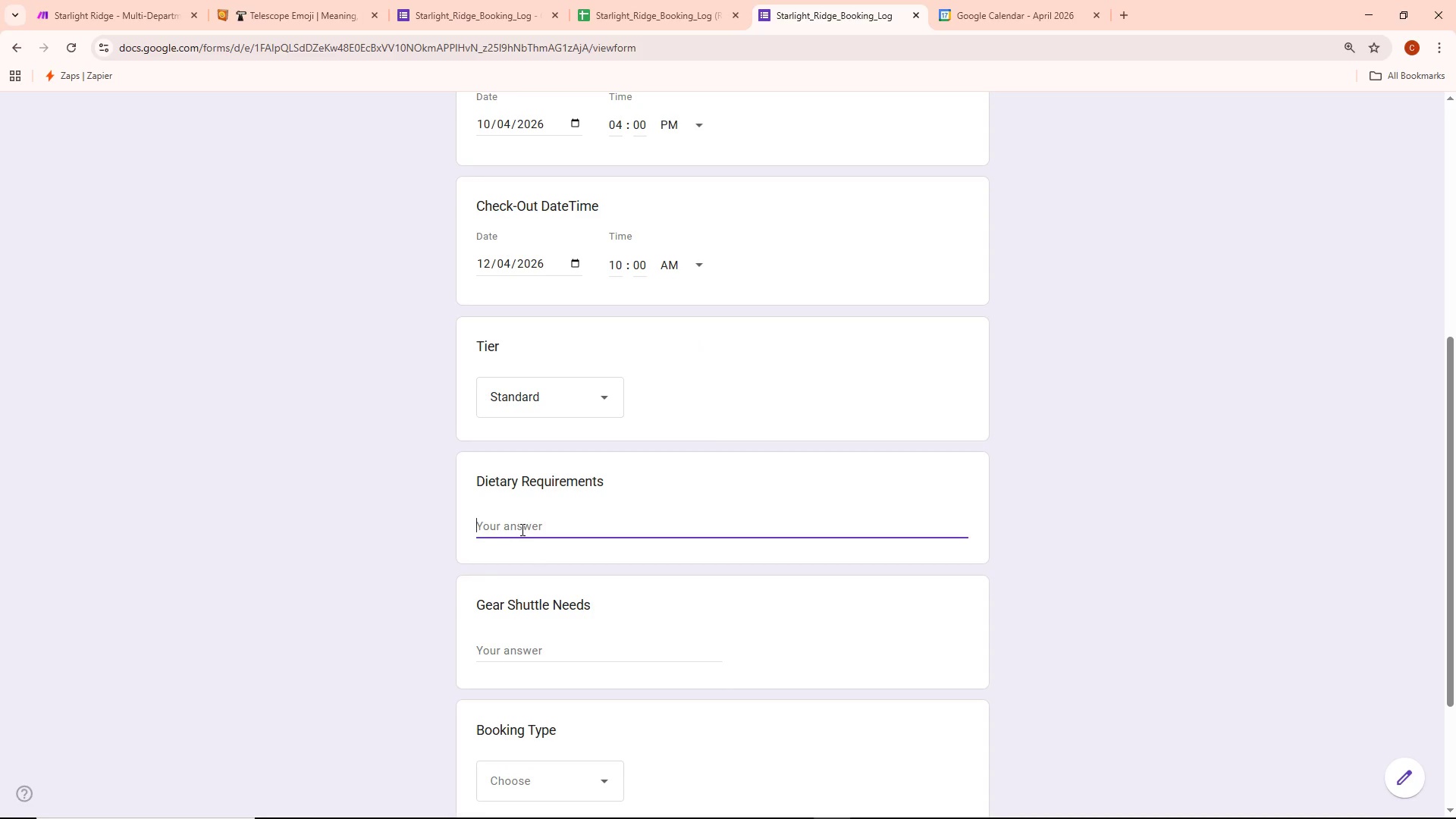 
type(Gluten Free)
 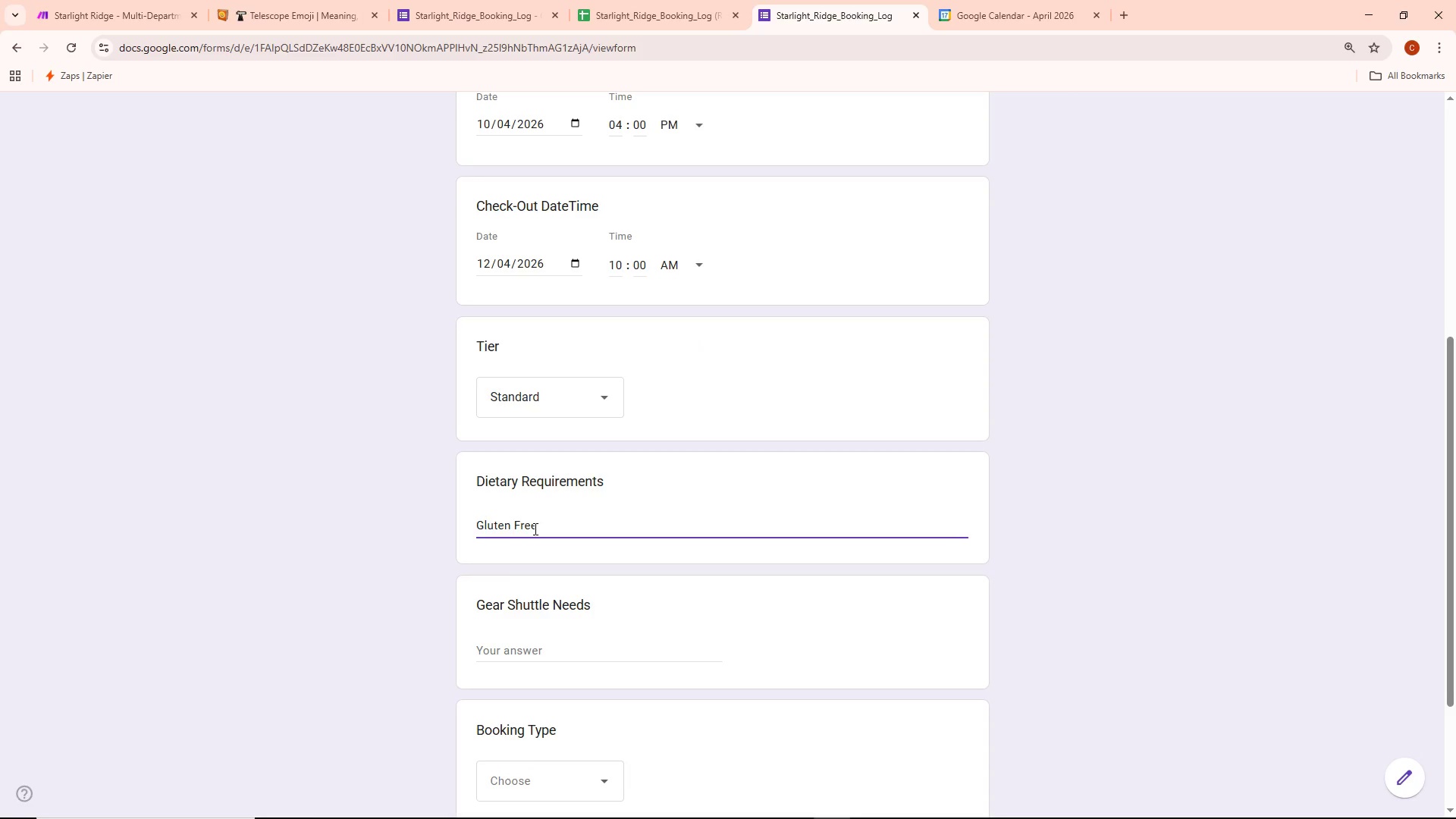 
scroll: coordinate [540, 529], scroll_direction: down, amount: 2.0
 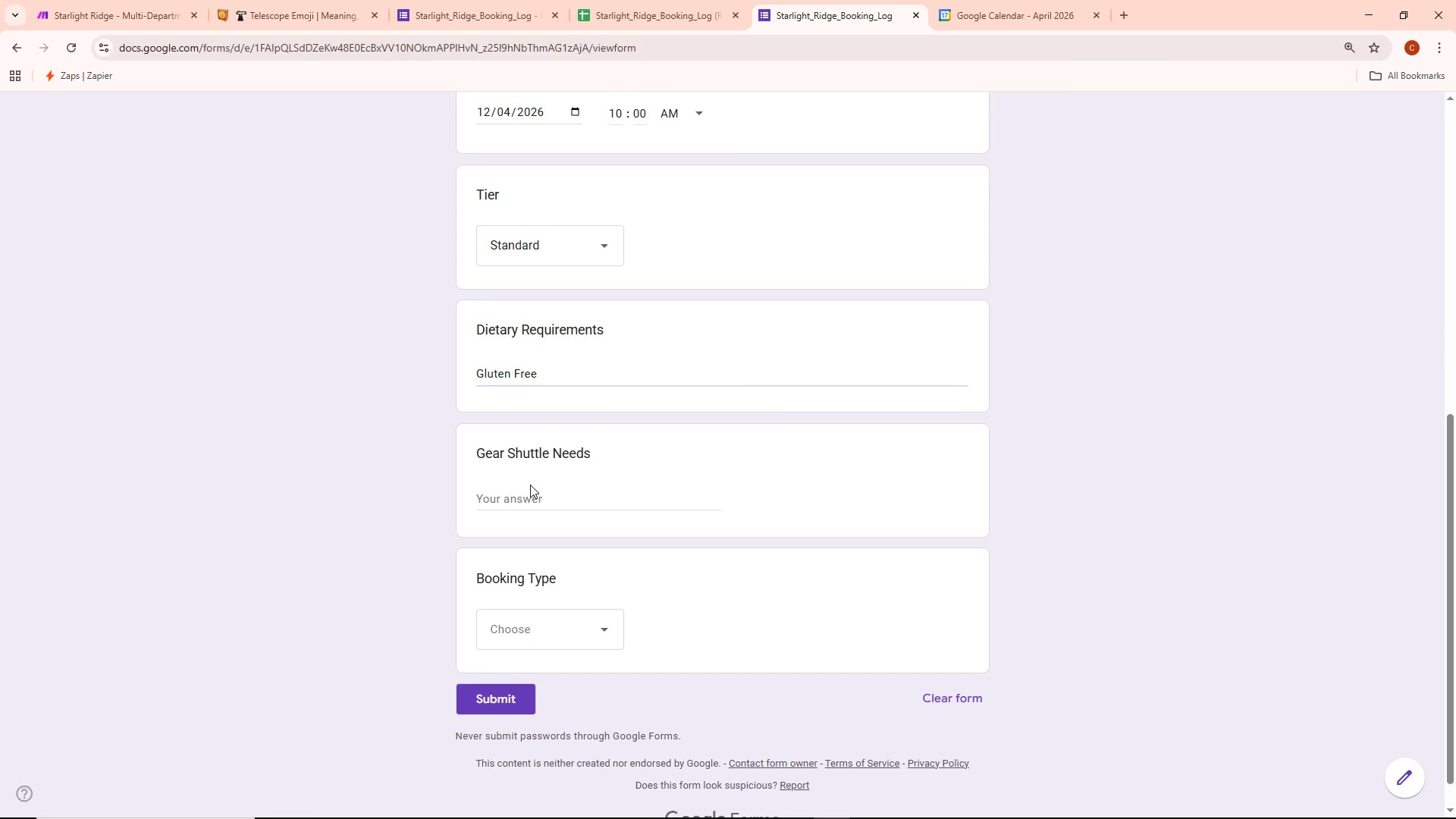 
double_click([531, 501])
 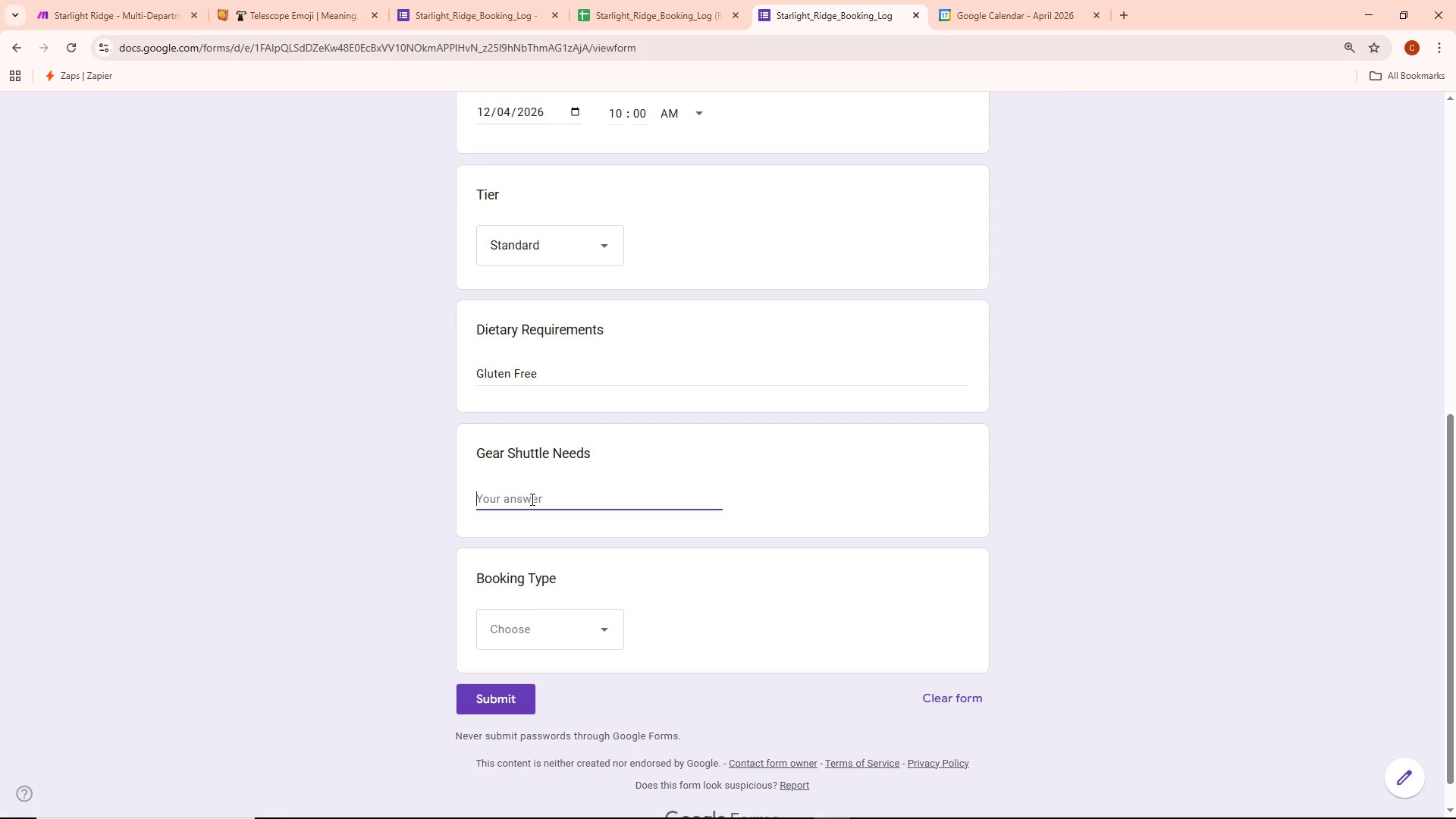 
type(2 Backpacks)
 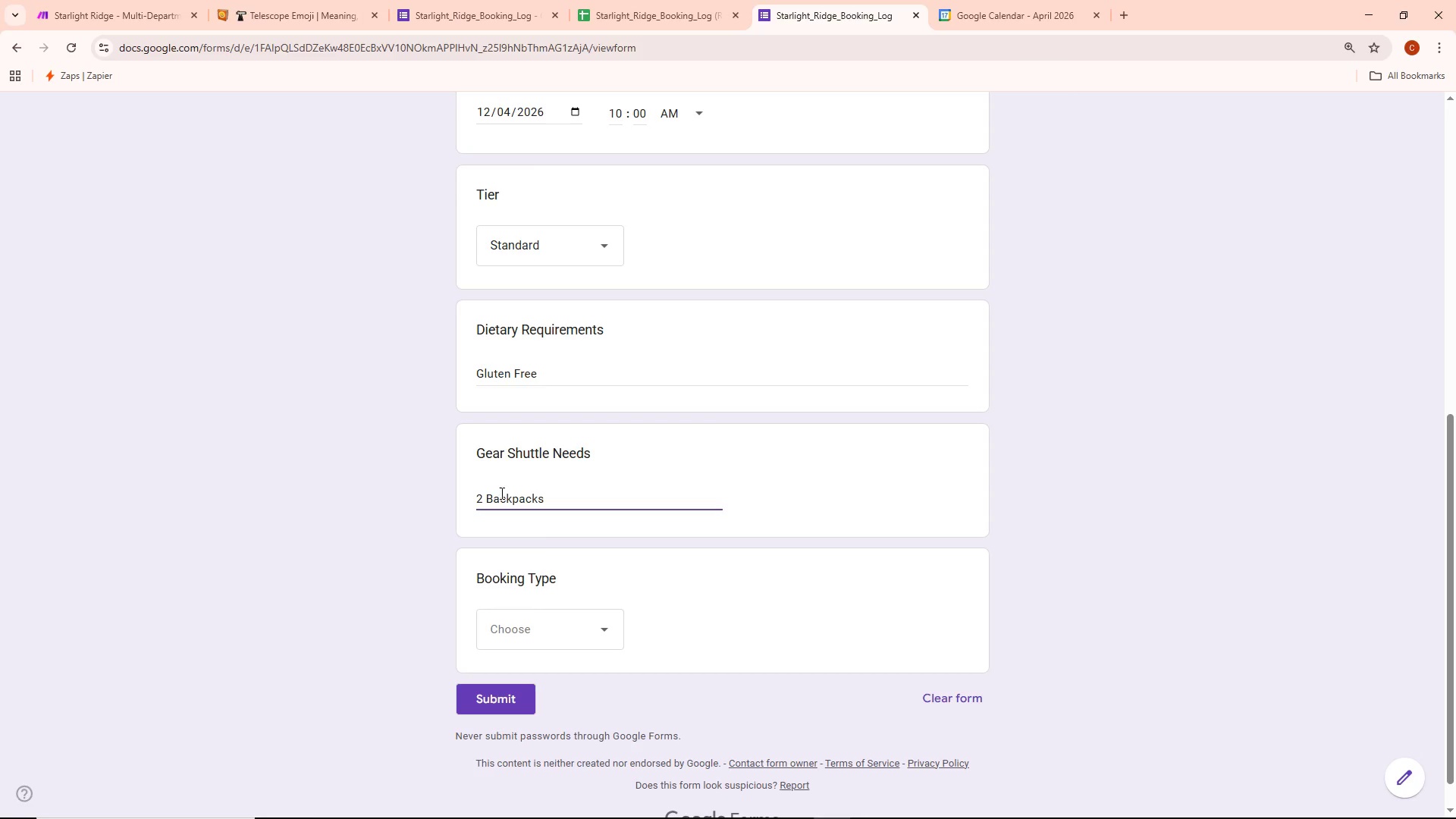 
scroll: coordinate [542, 540], scroll_direction: down, amount: 2.0
 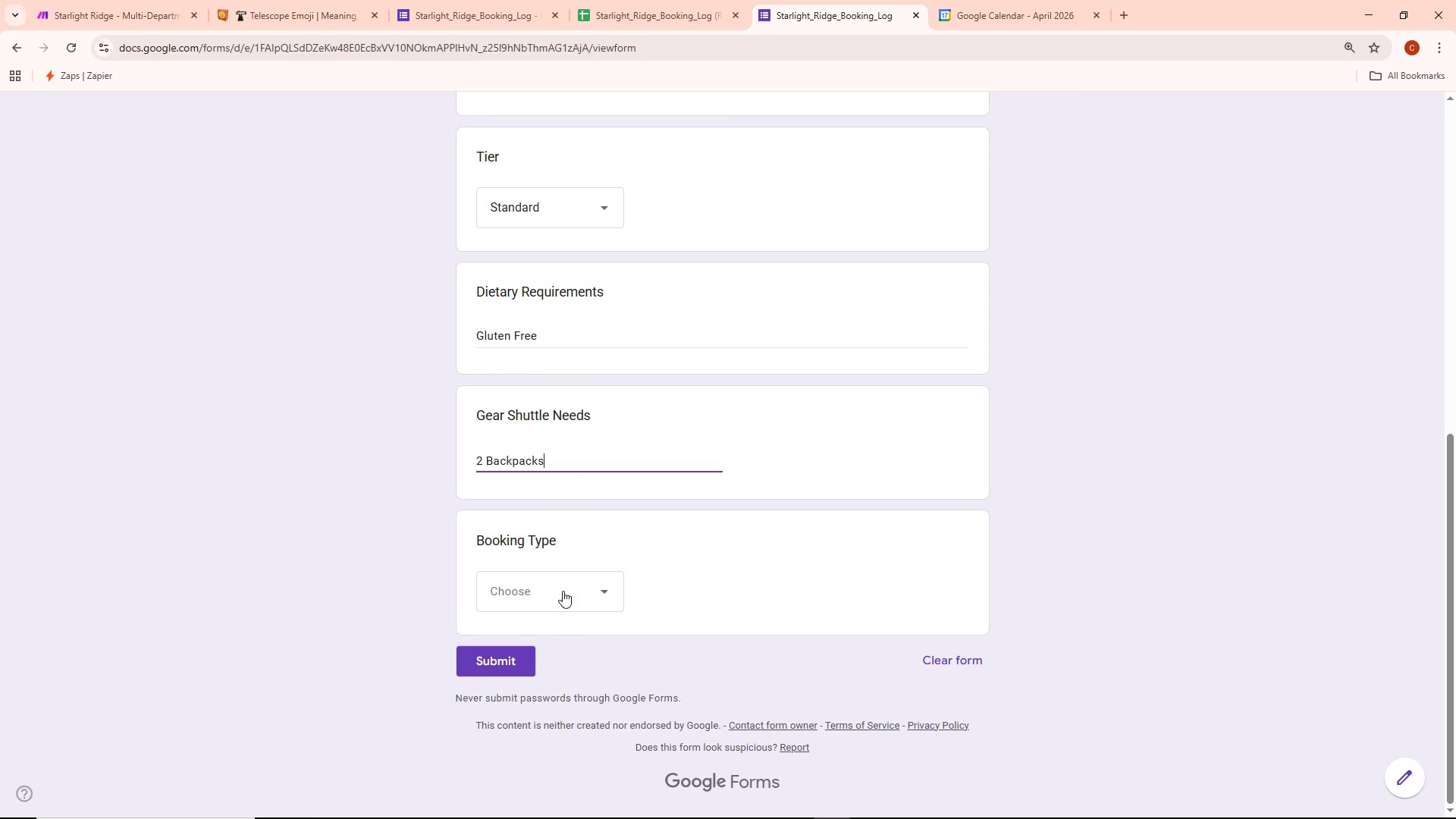 
left_click([548, 584])
 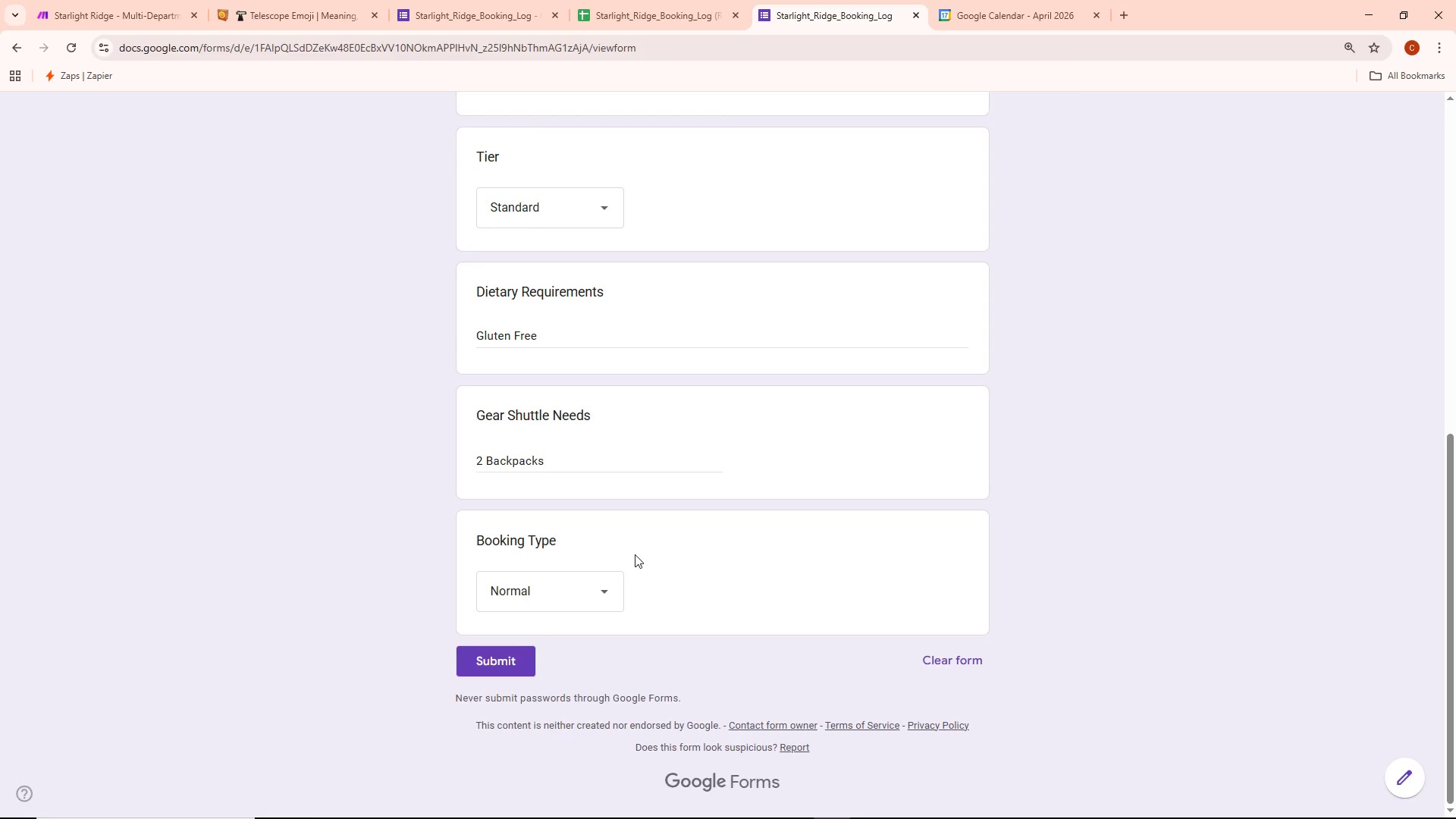 
left_click([511, 660])
 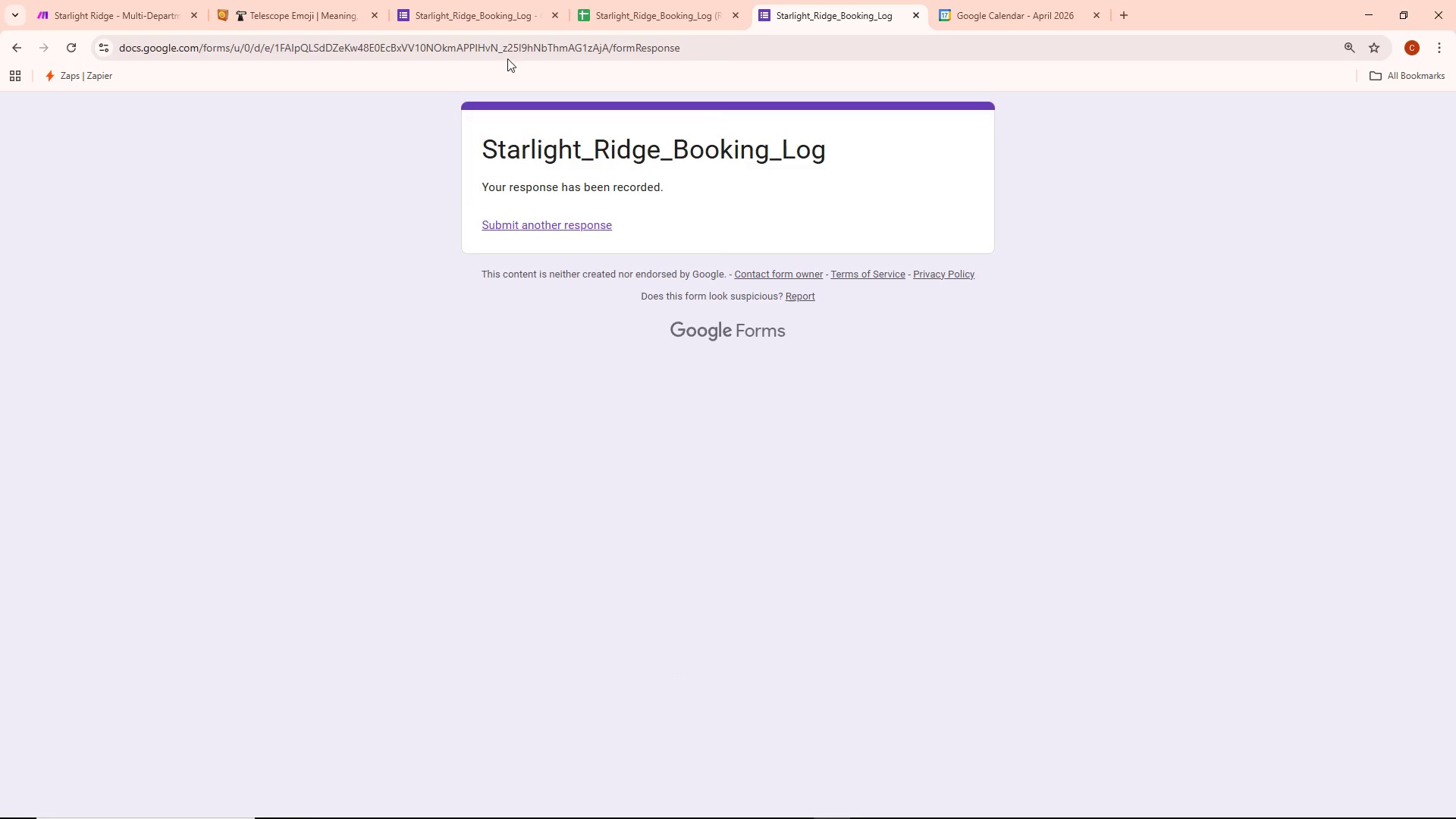 
left_click([484, 12])
 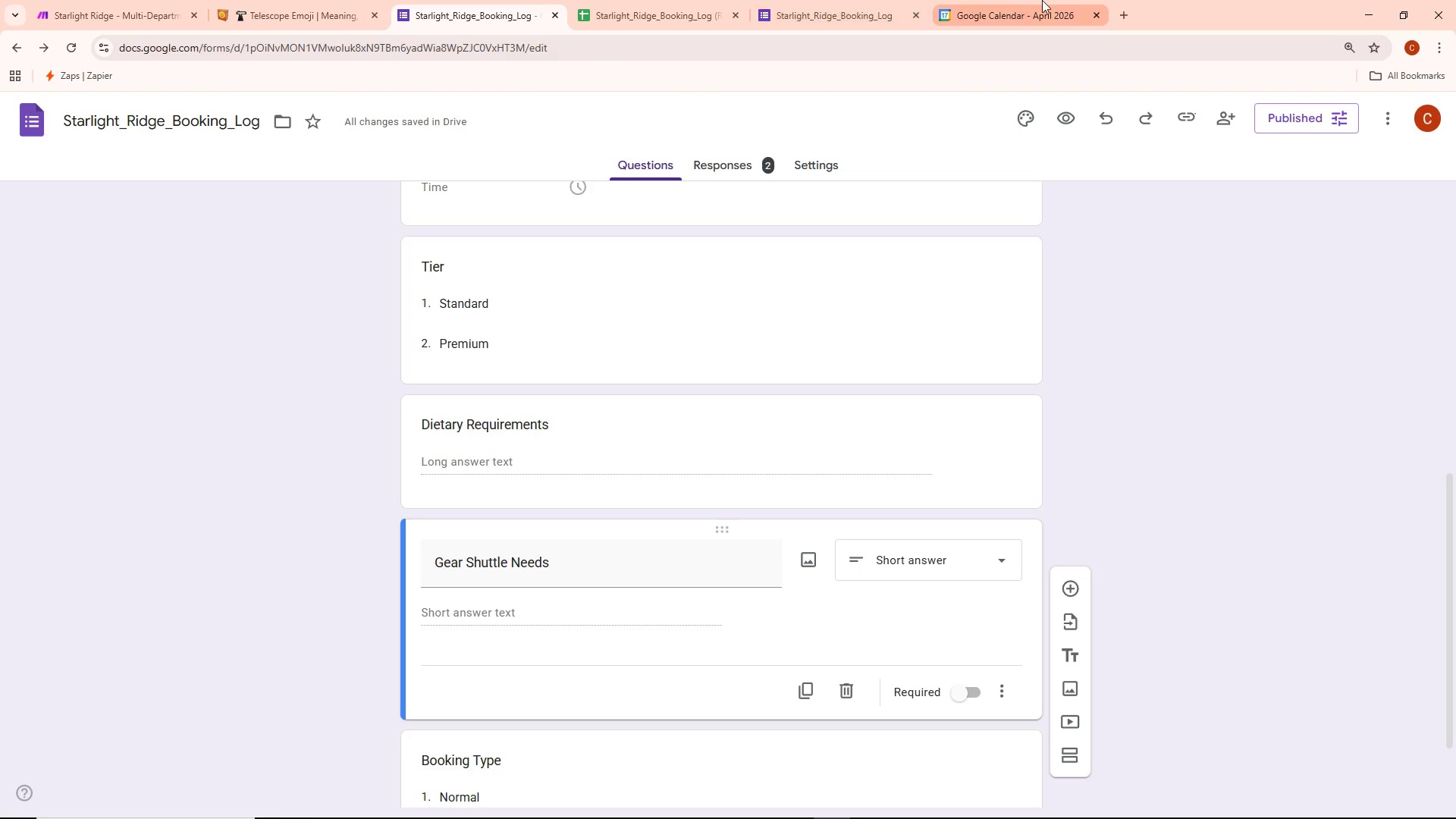 
left_click([800, 5])
 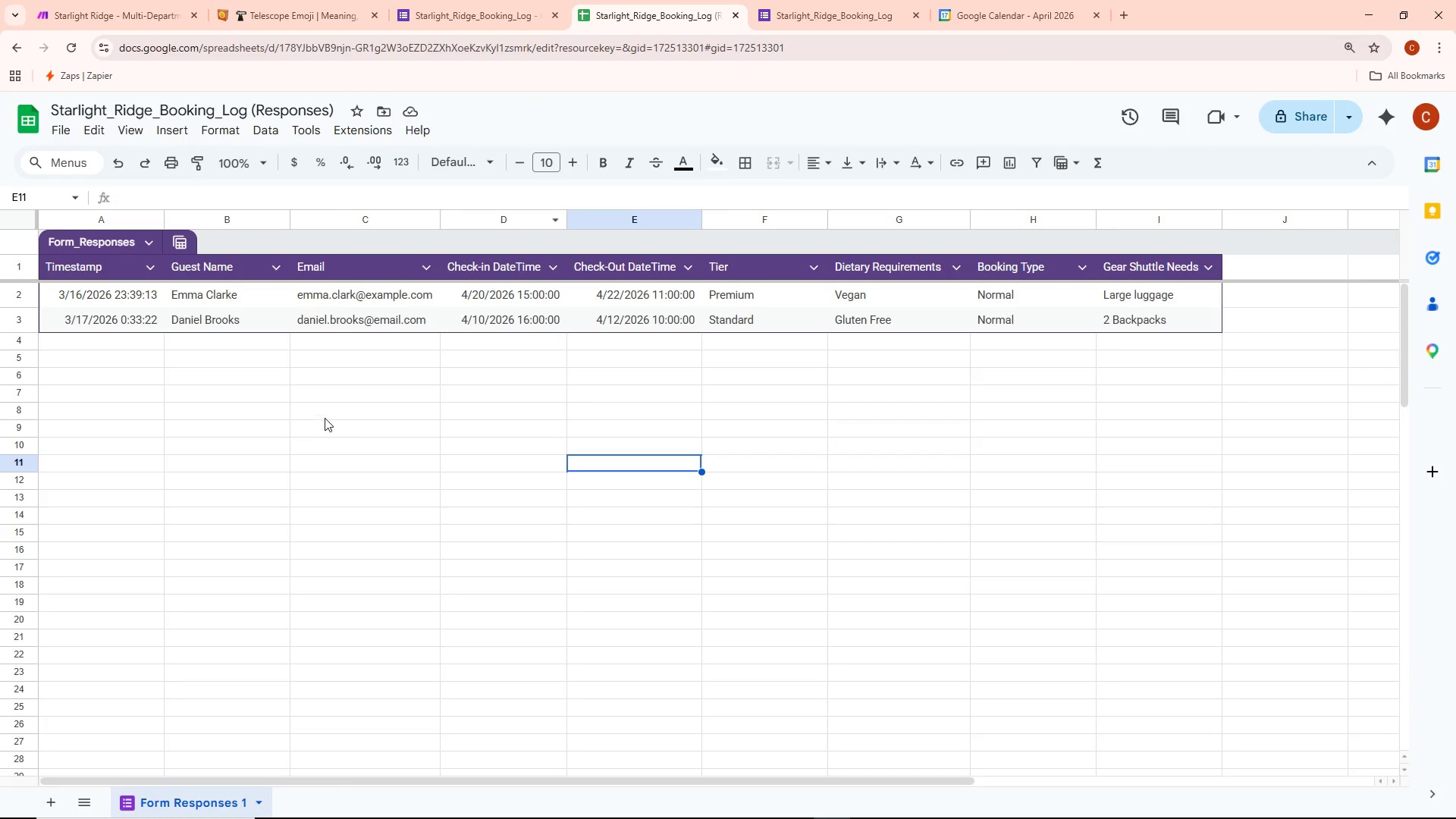 
wait(8.38)
 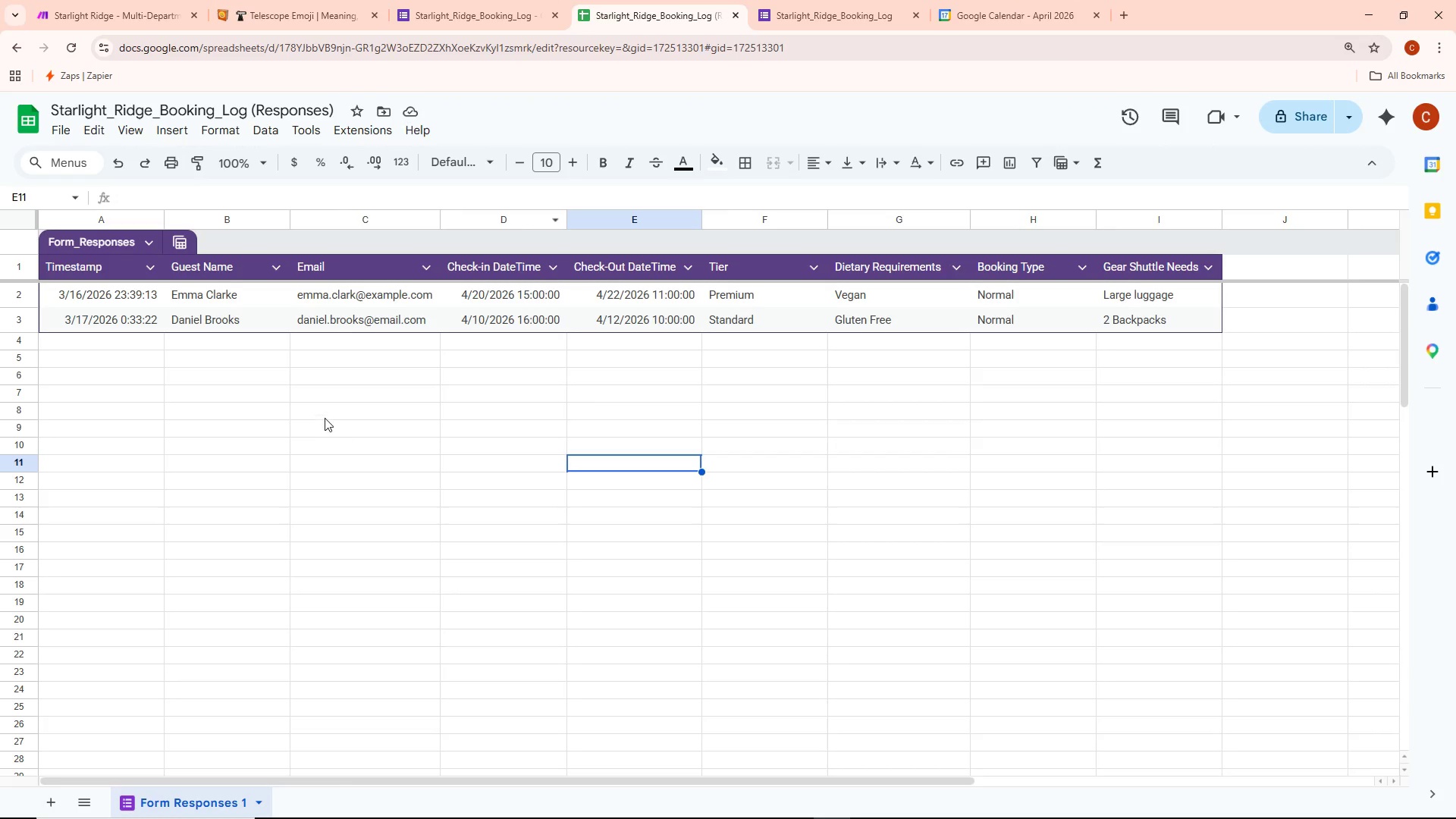 
left_click([512, 0])
 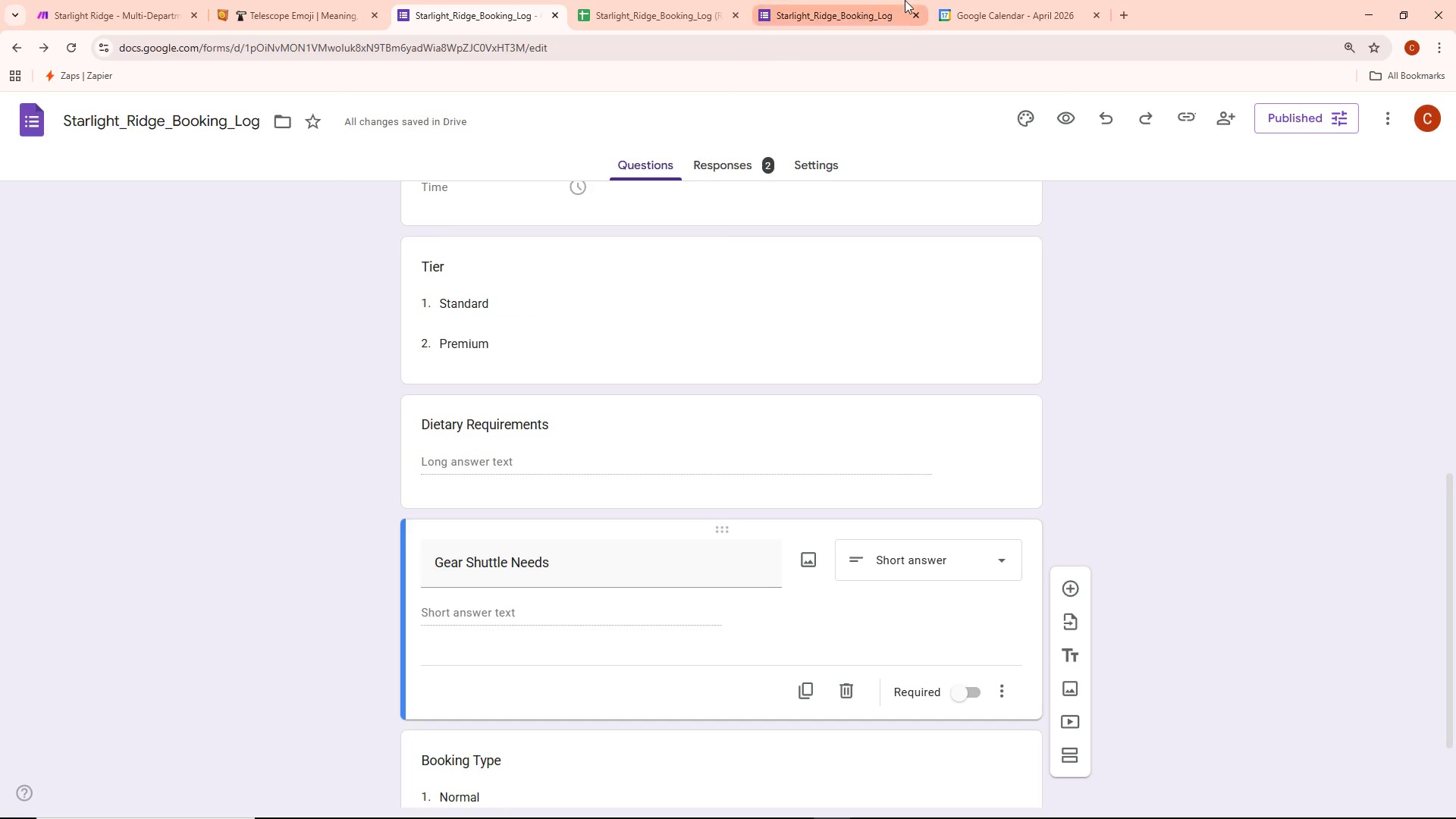 
left_click([858, 11])
 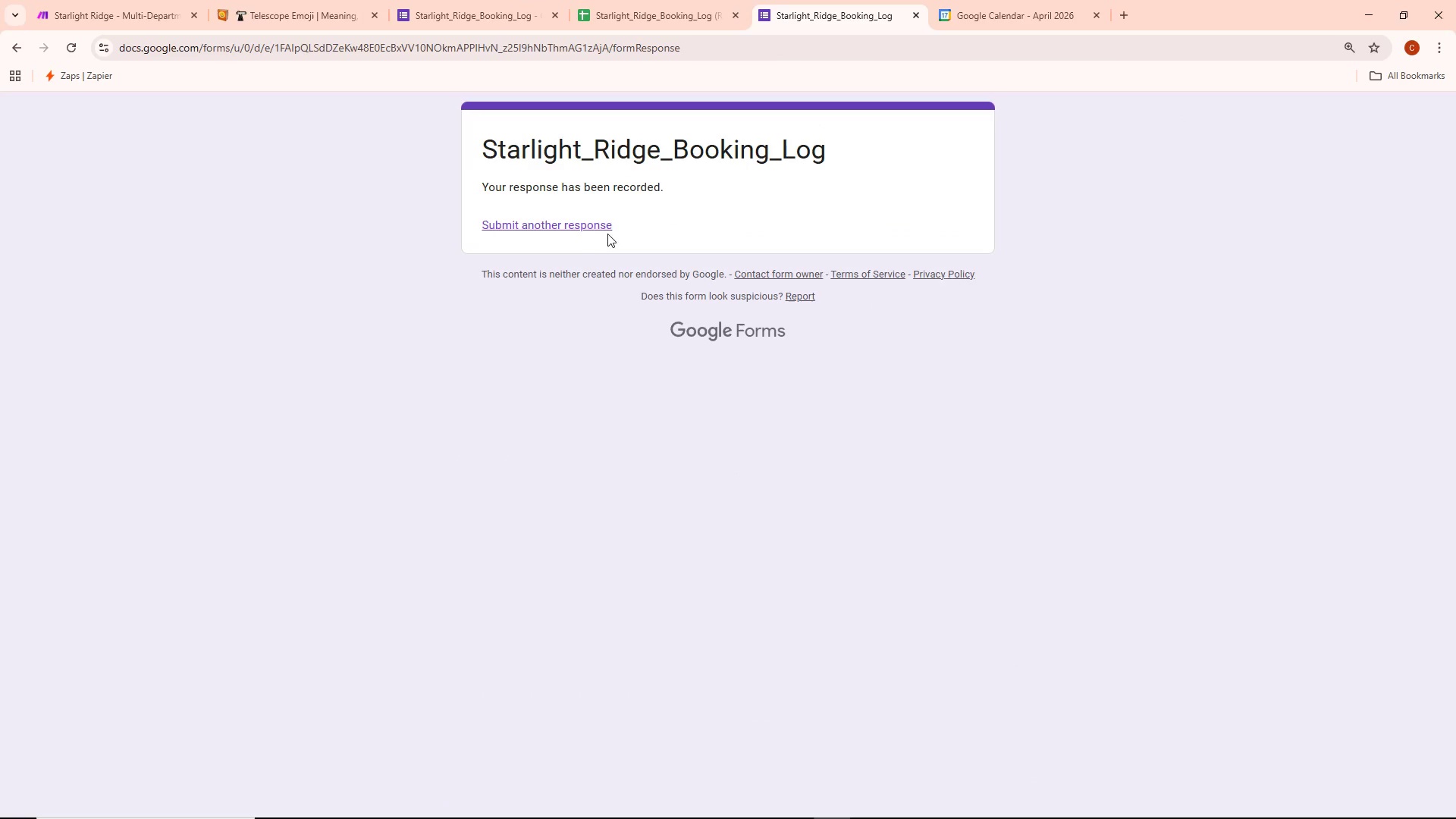 
left_click([590, 215])
 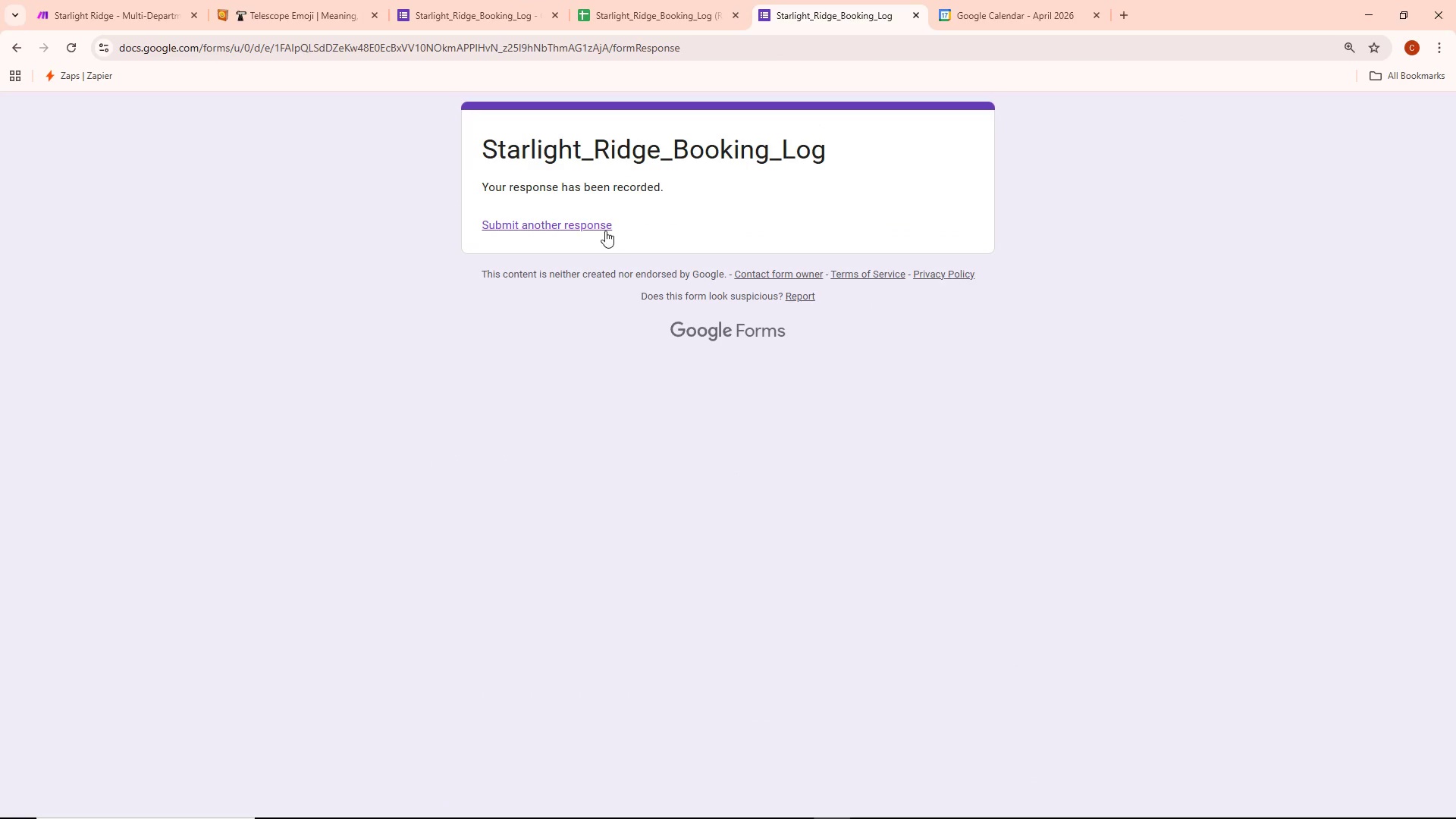 
left_click([601, 222])
 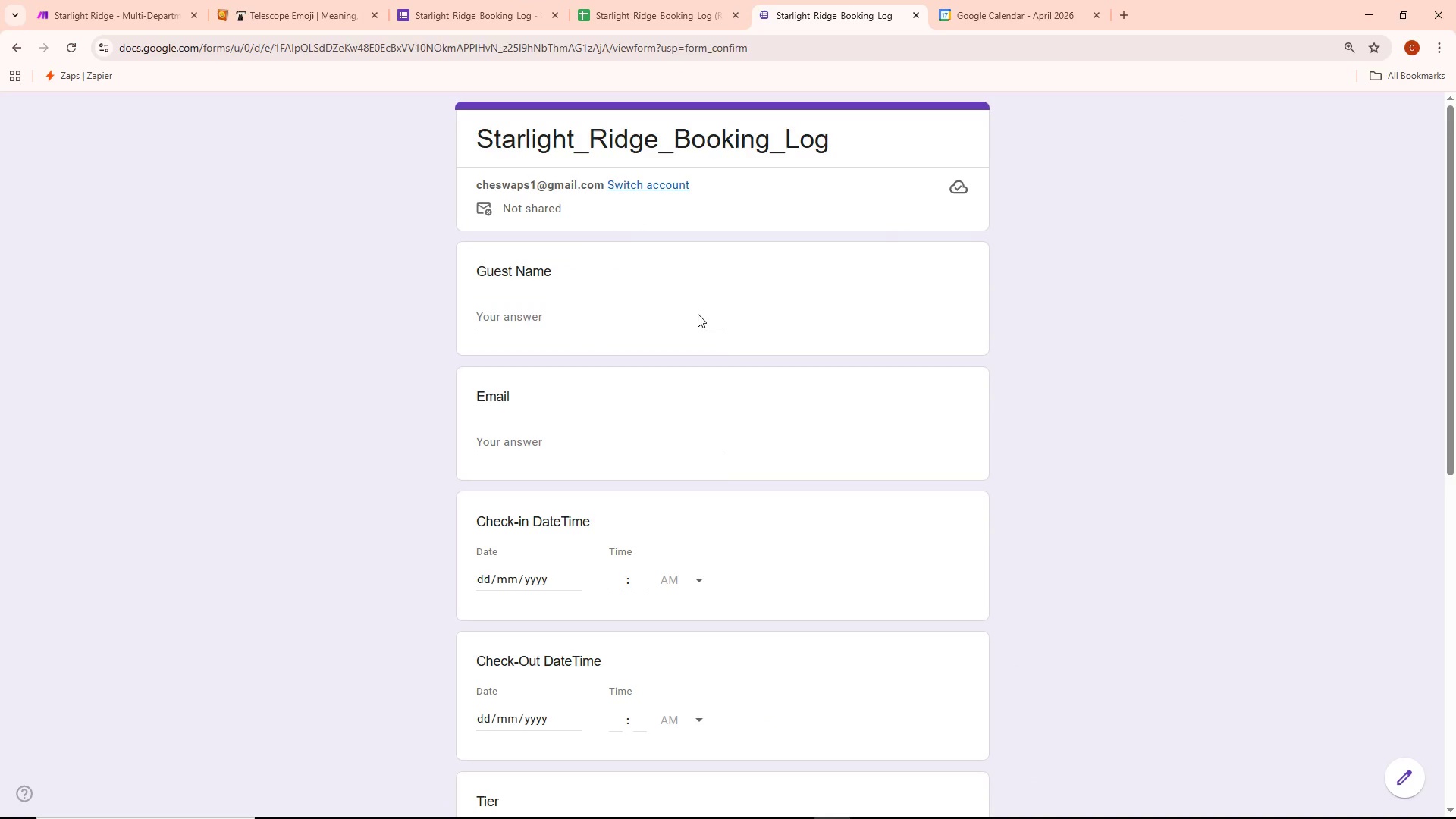 
scroll: coordinate [635, 560], scroll_direction: down, amount: 7.0
 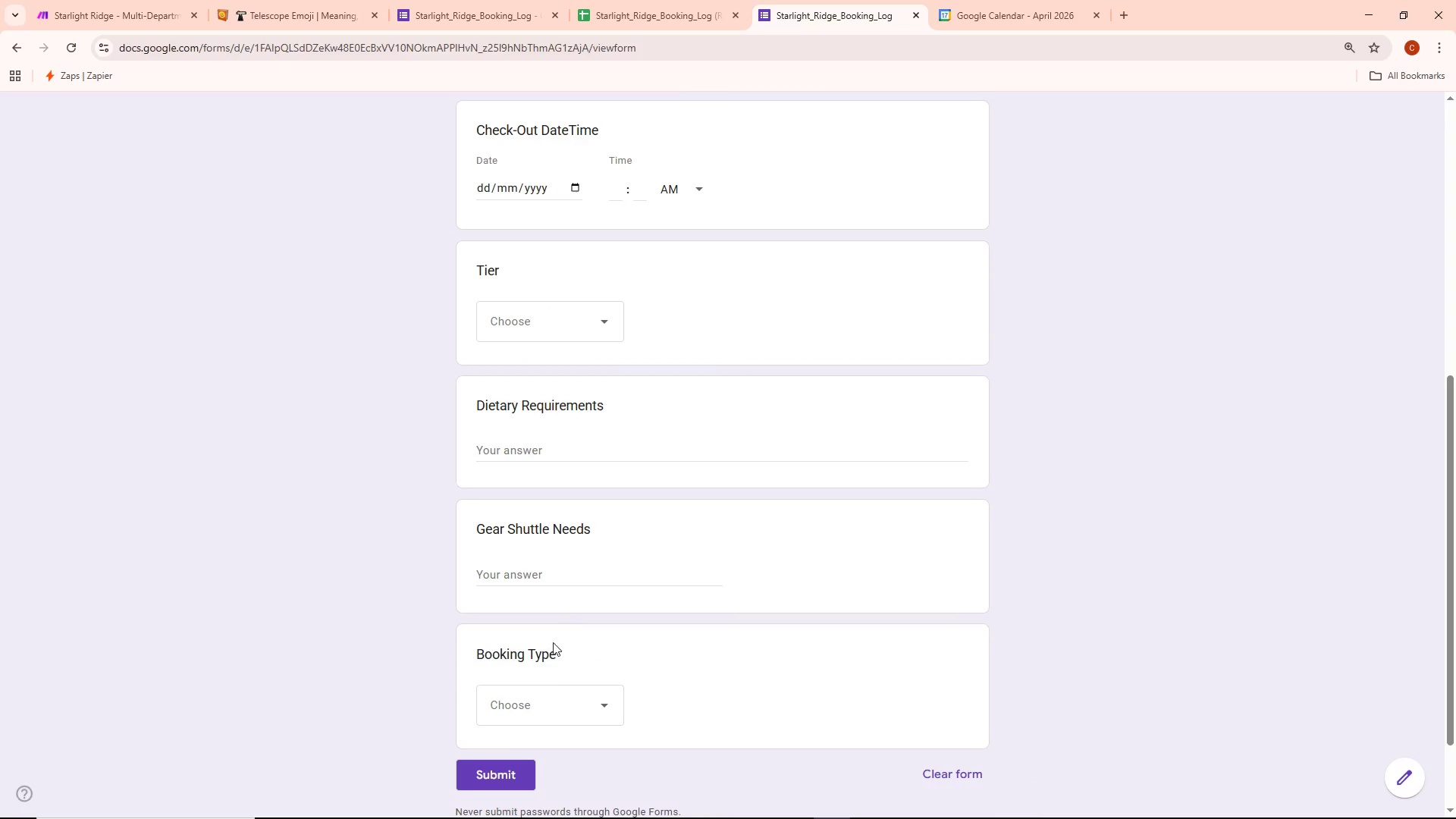 
left_click([553, 701])
 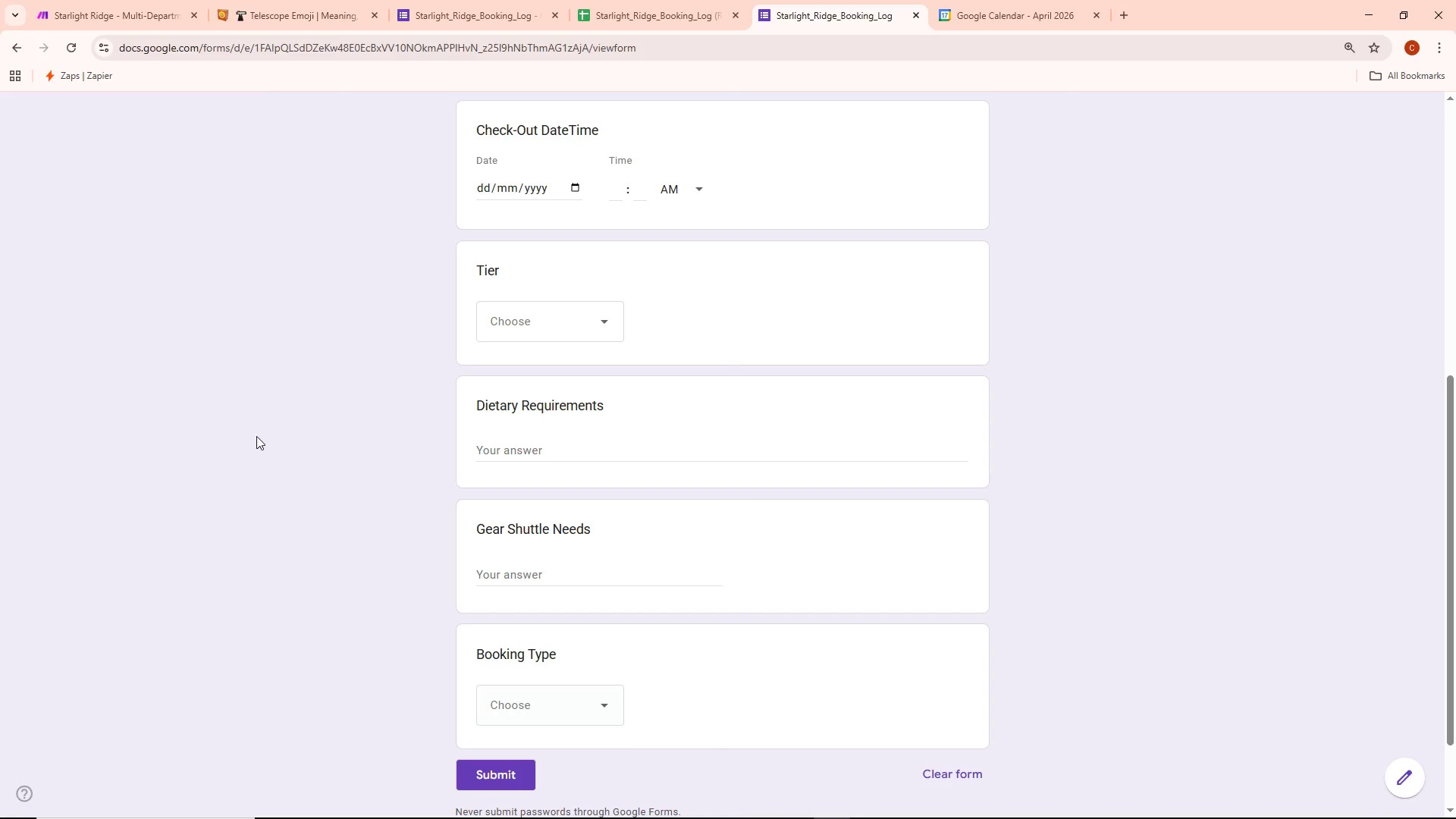 
left_click([116, 0])
 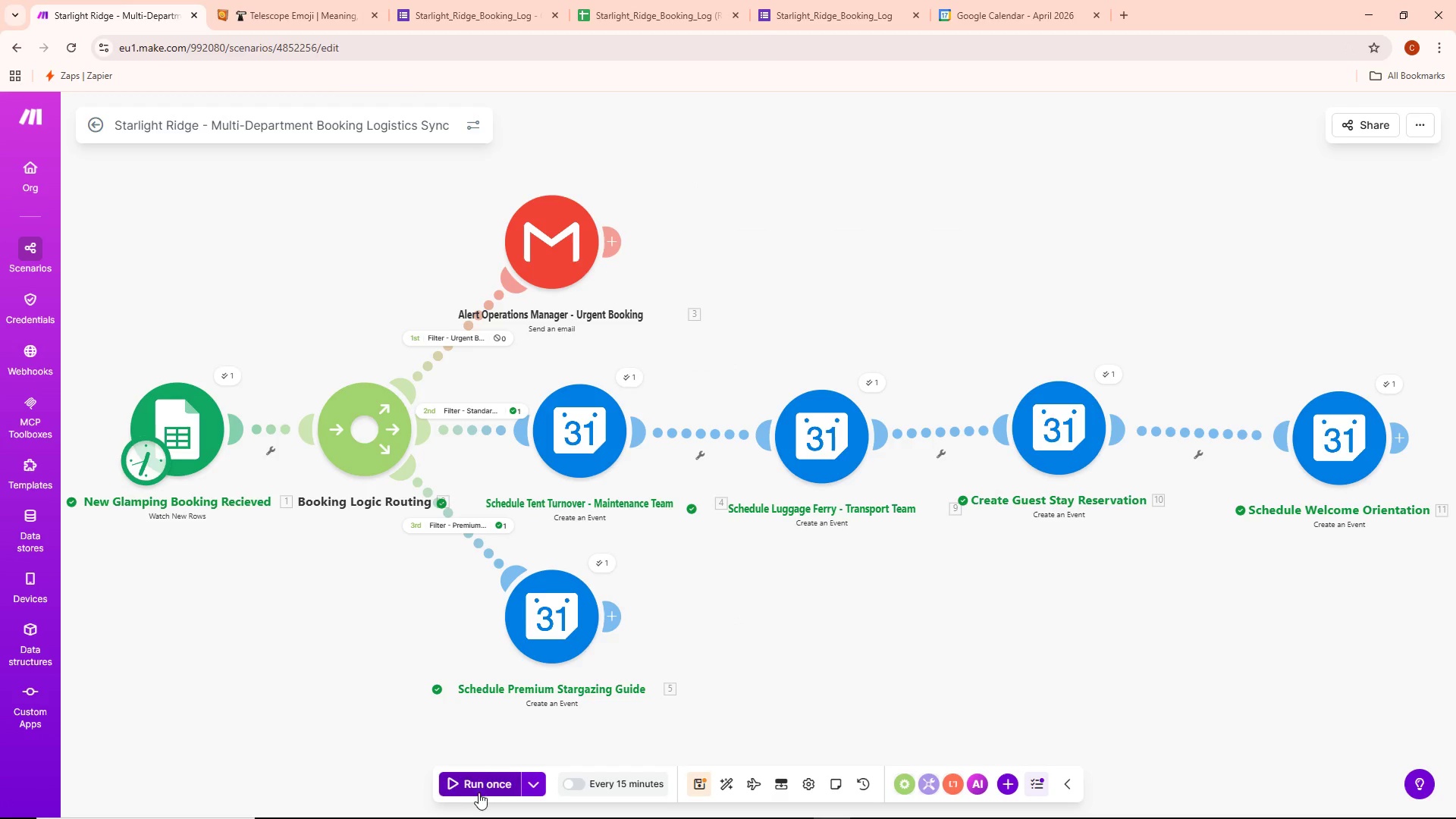 
left_click([478, 782])
 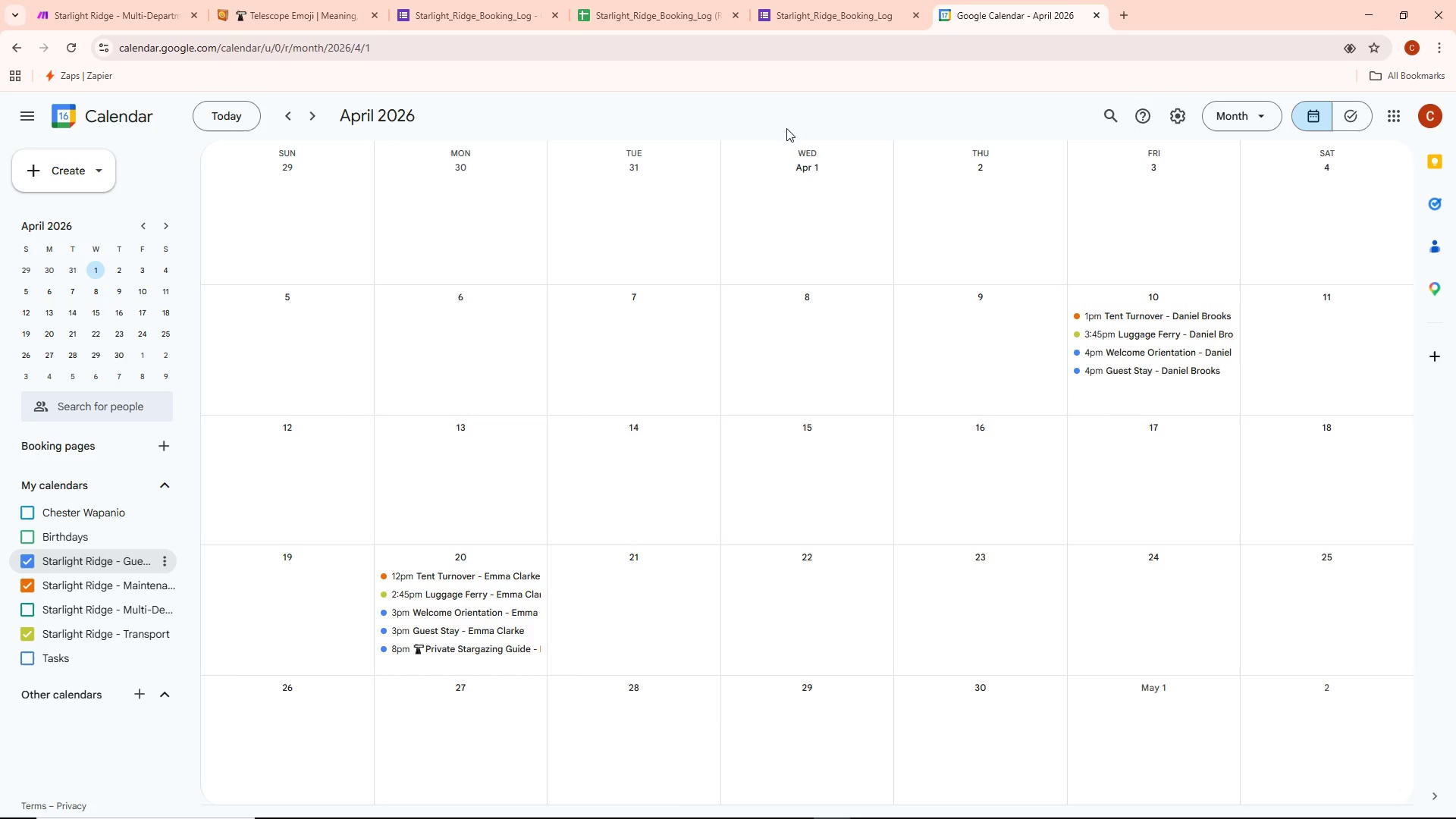 
wait(37.47)
 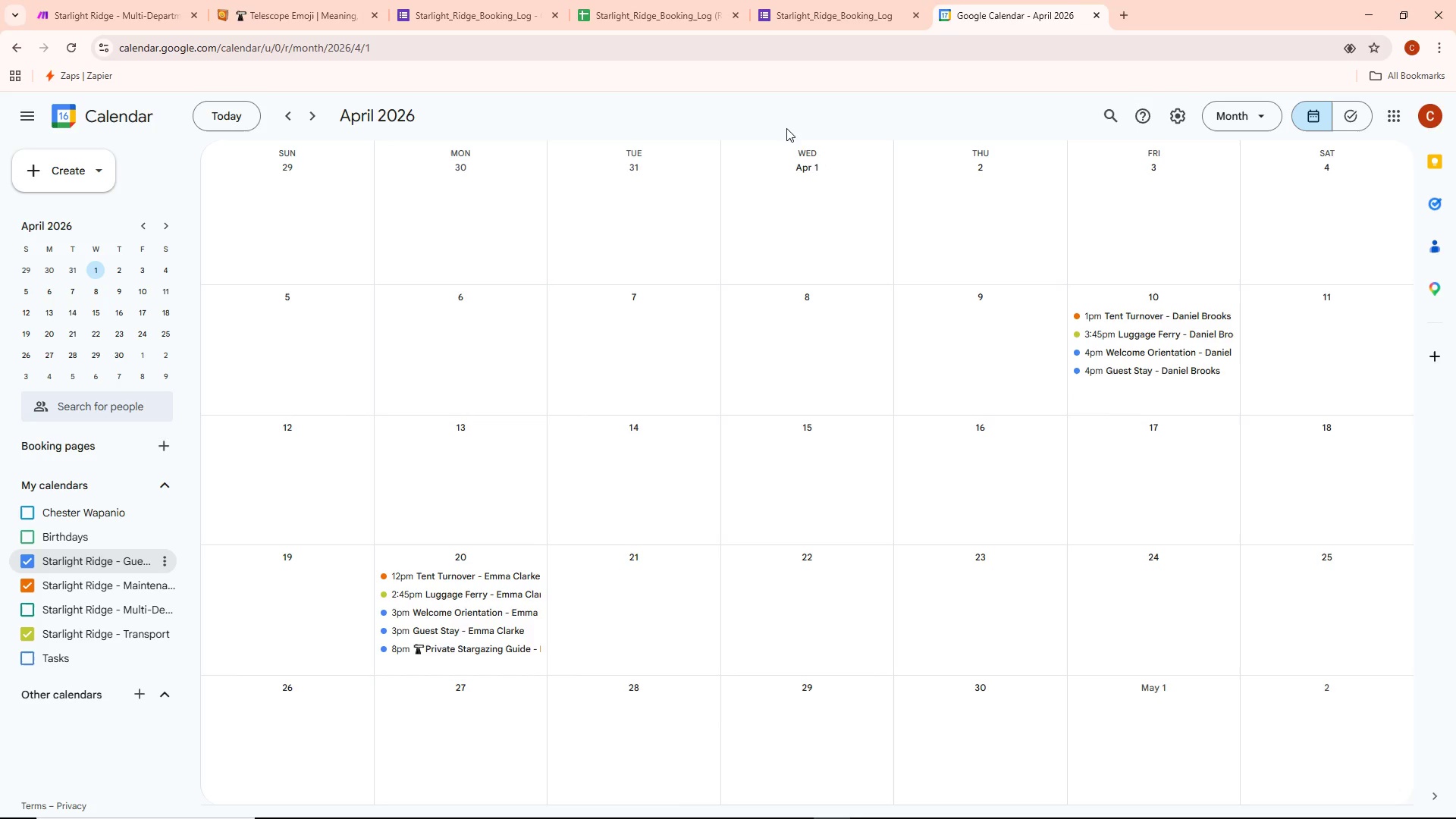 
scroll: coordinate [554, 233], scroll_direction: up, amount: 8.0
 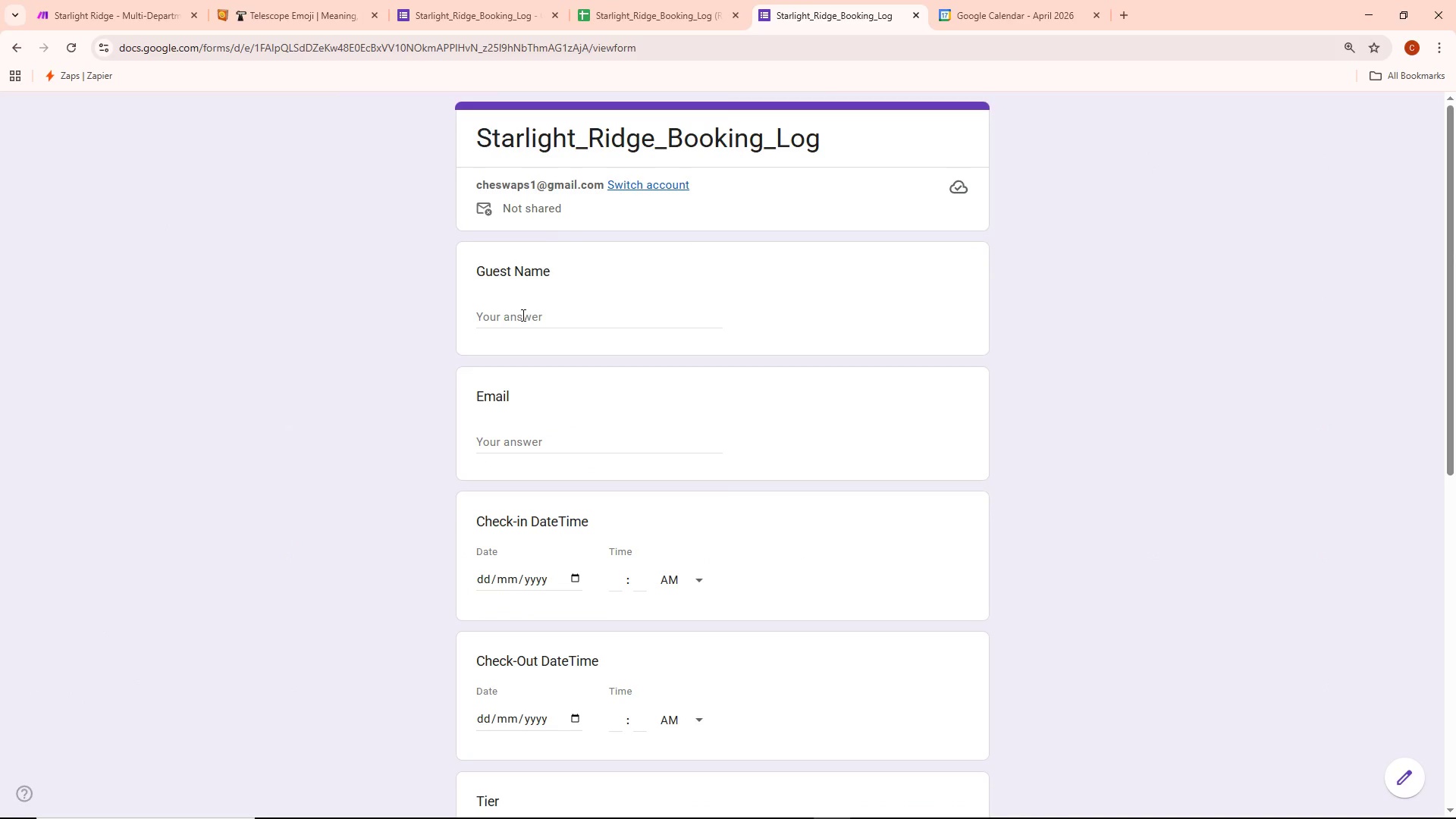 
left_click([516, 322])
 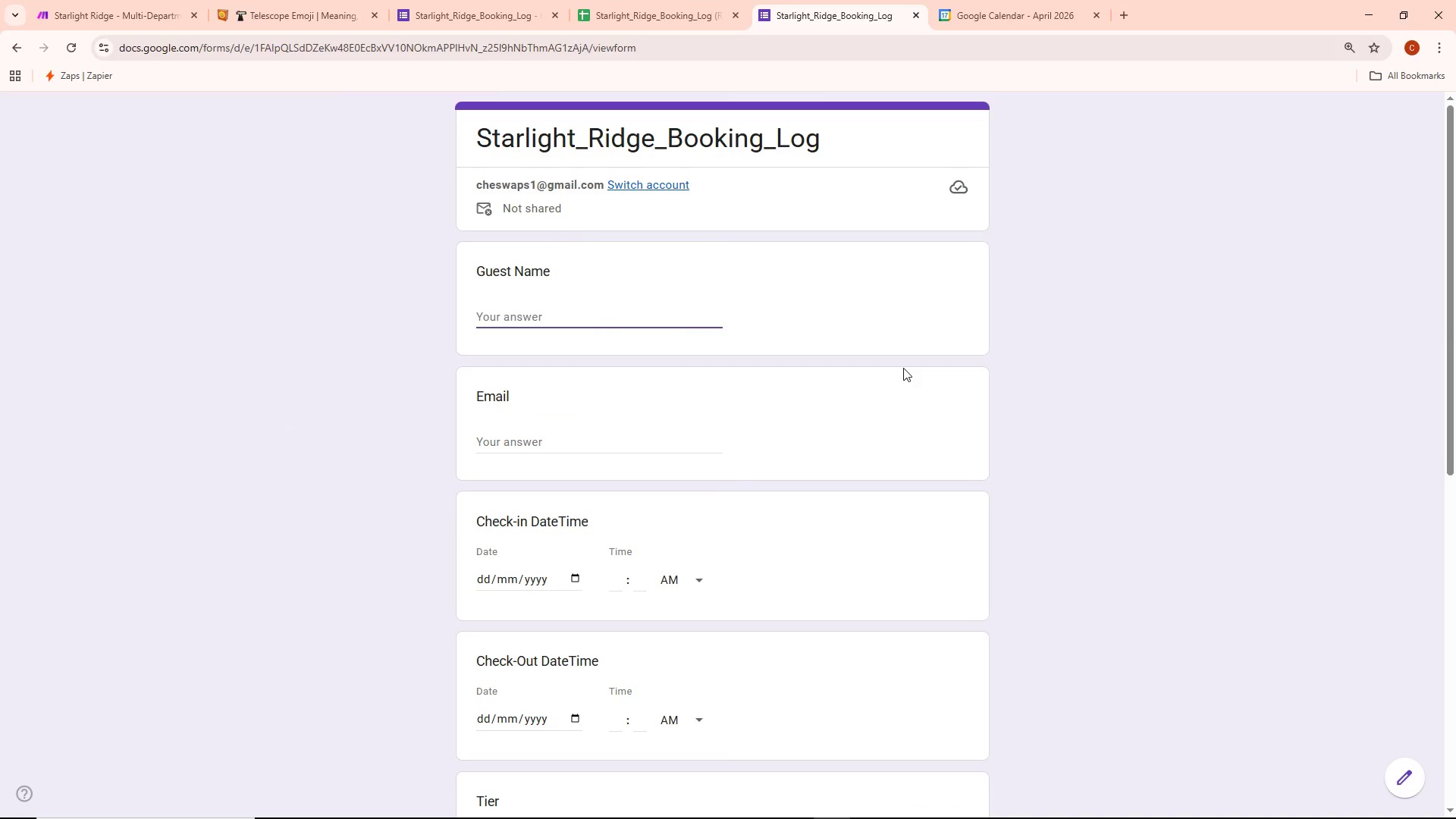 
type(Sophia Martinez)
 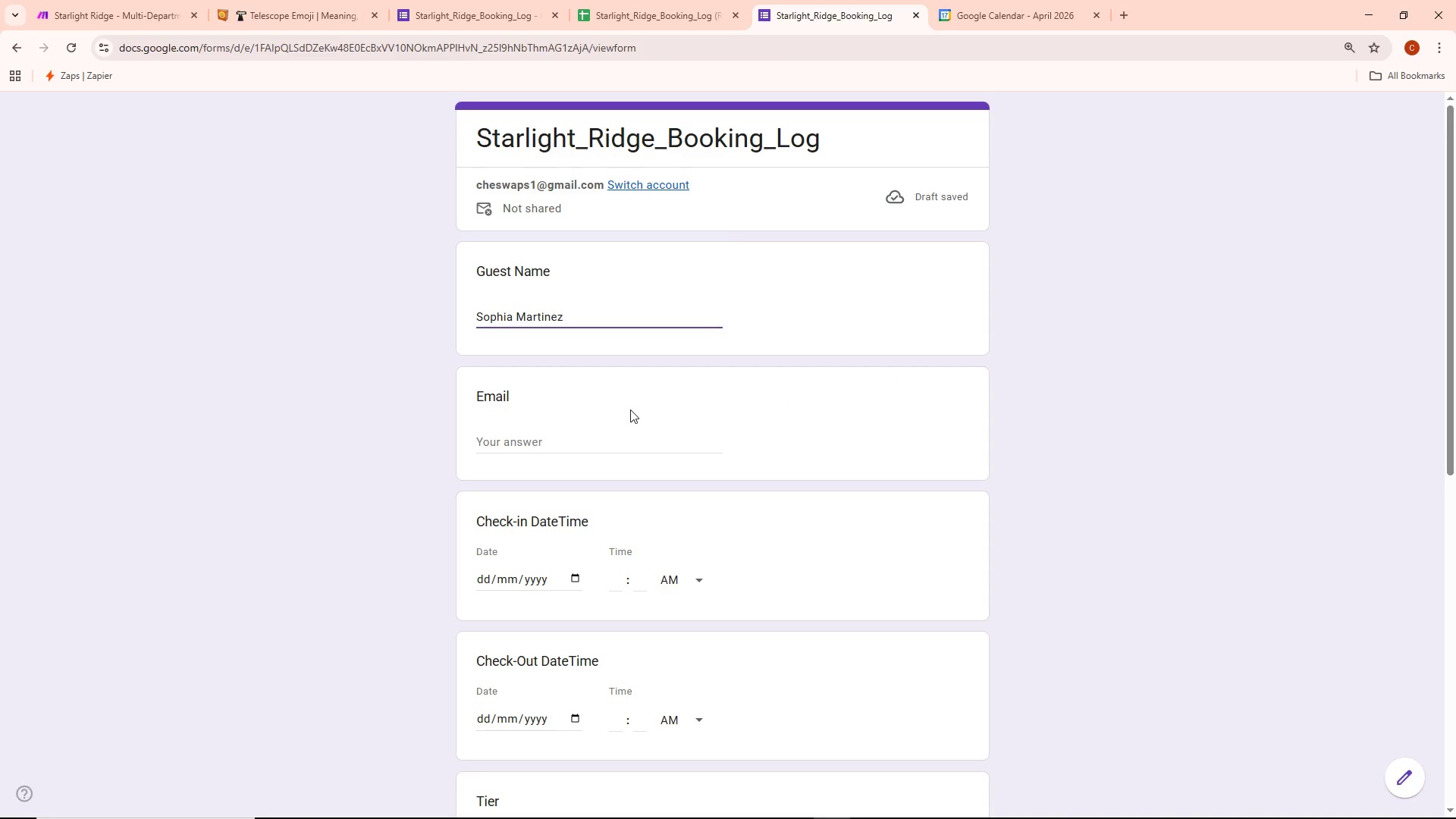 
wait(5.05)
 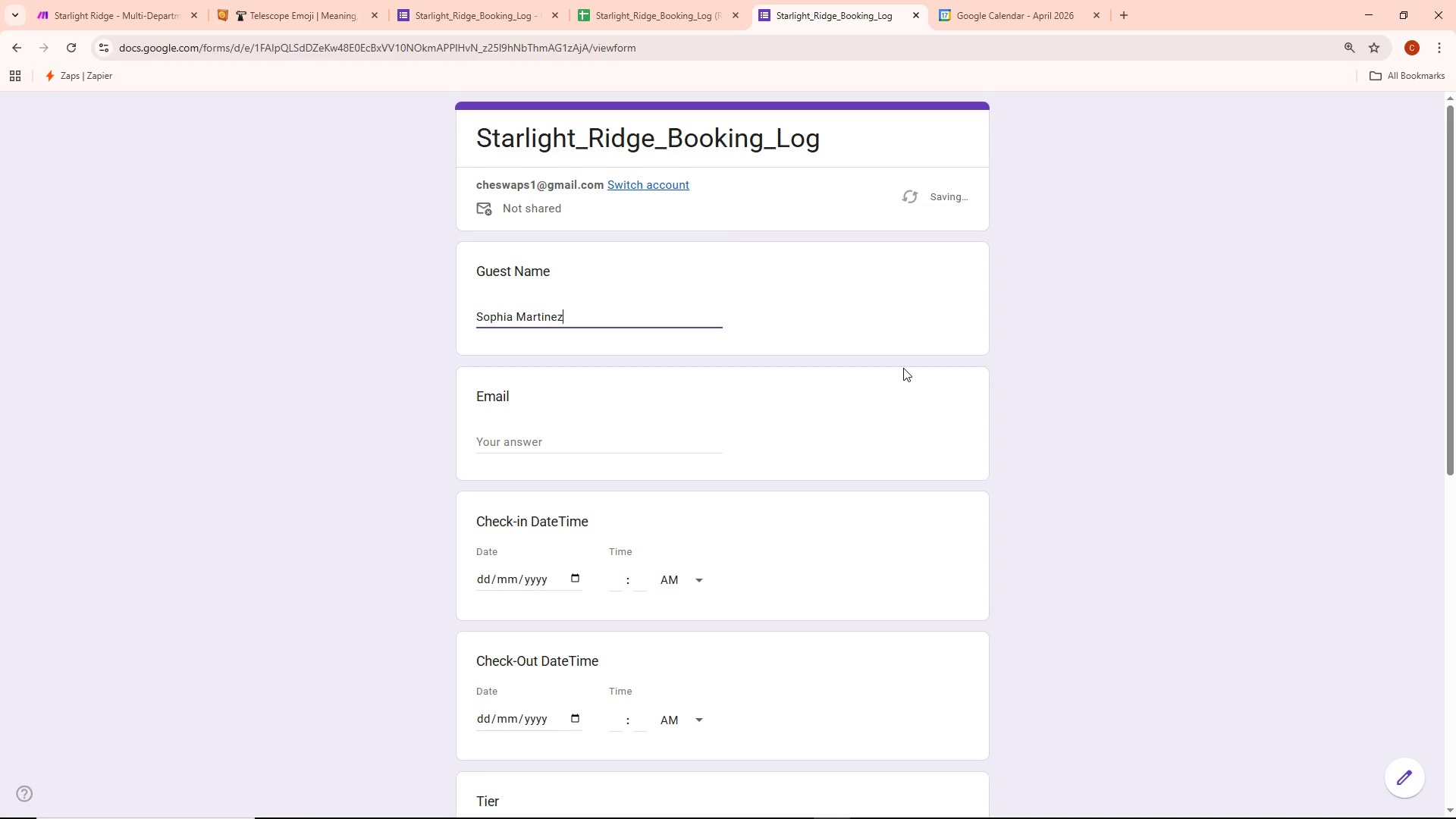 
left_click([555, 444])
 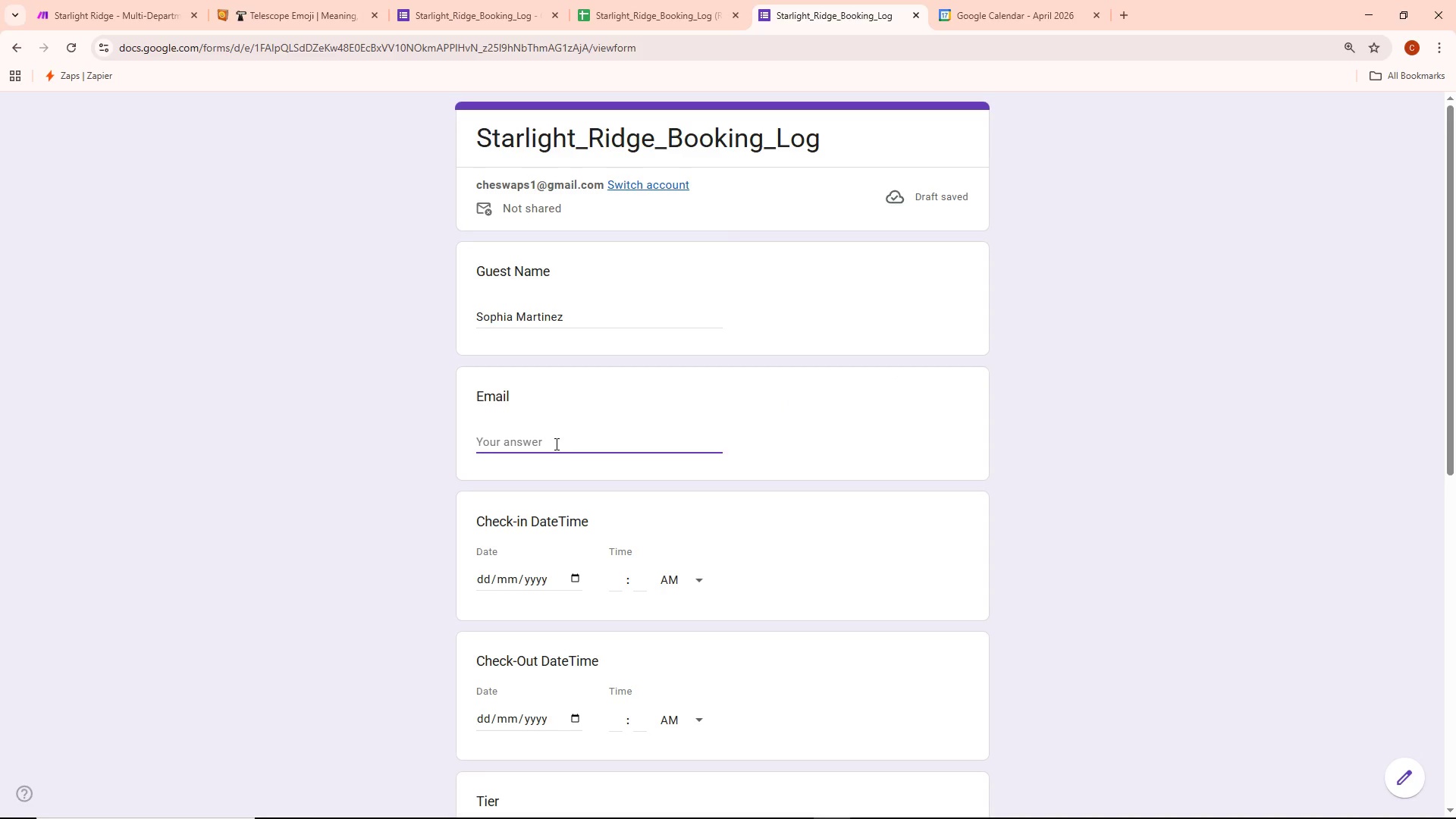 
type(sophia.m)
 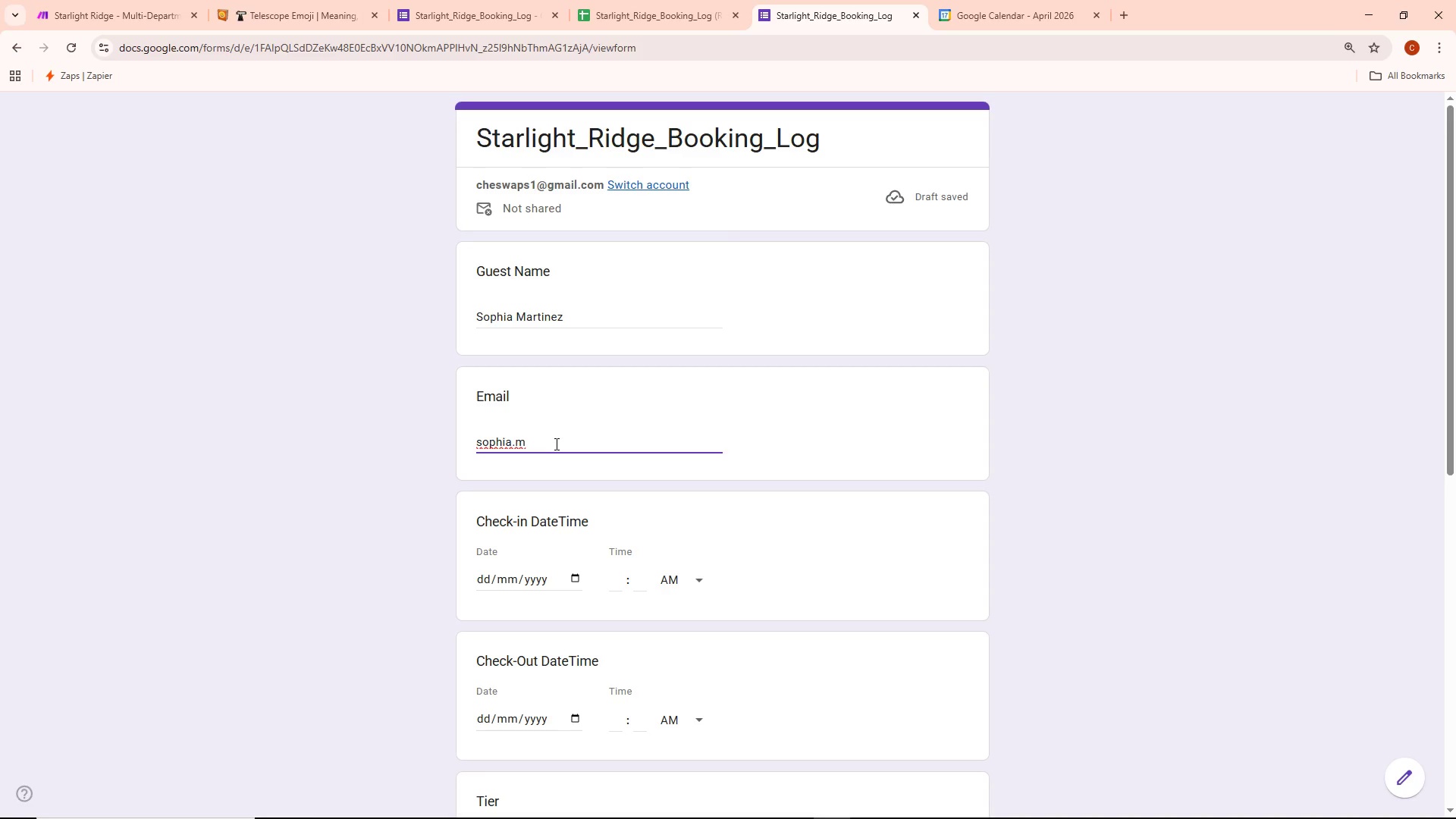 
type(@email.com)
 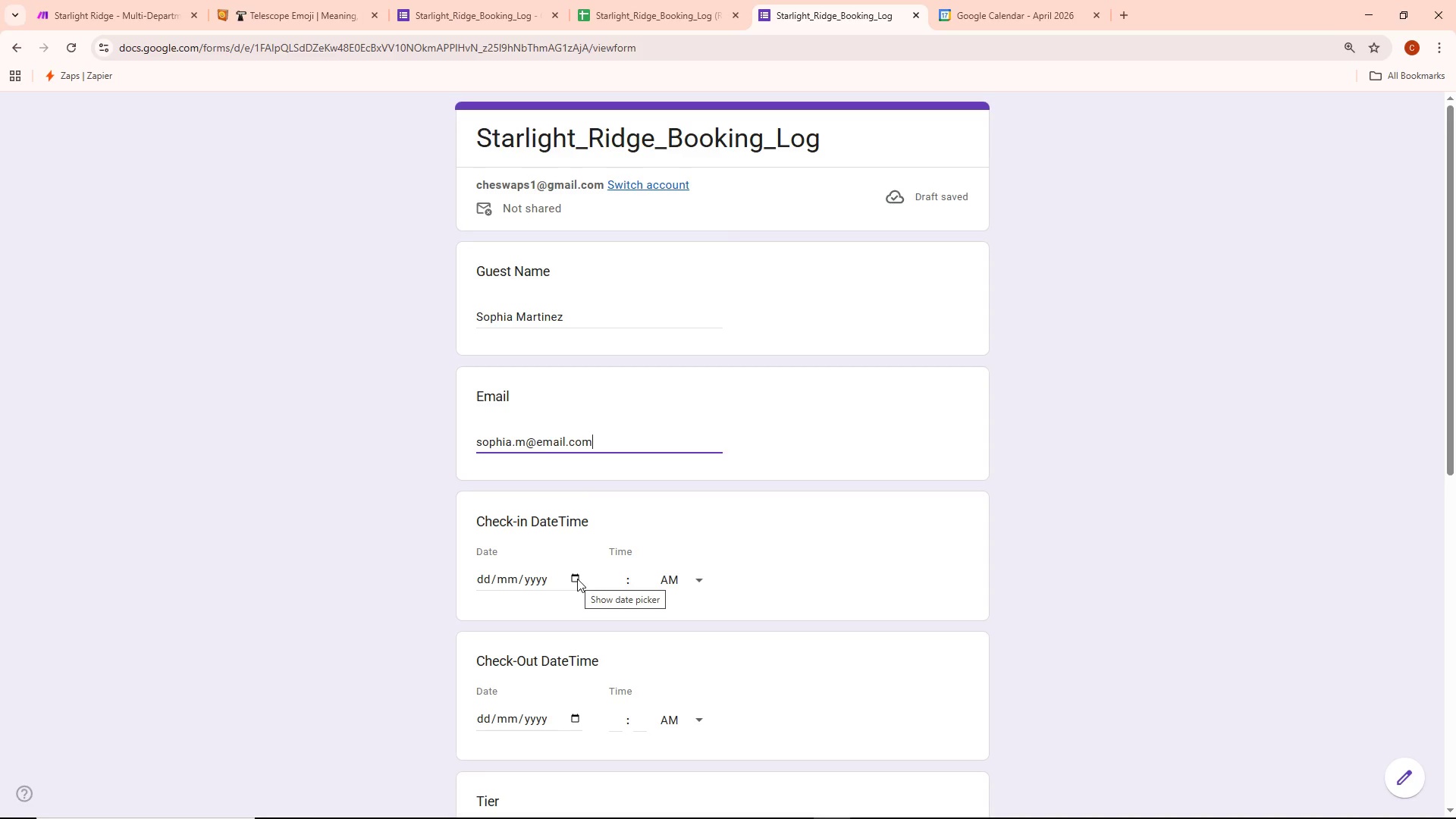 
left_click([577, 579])
 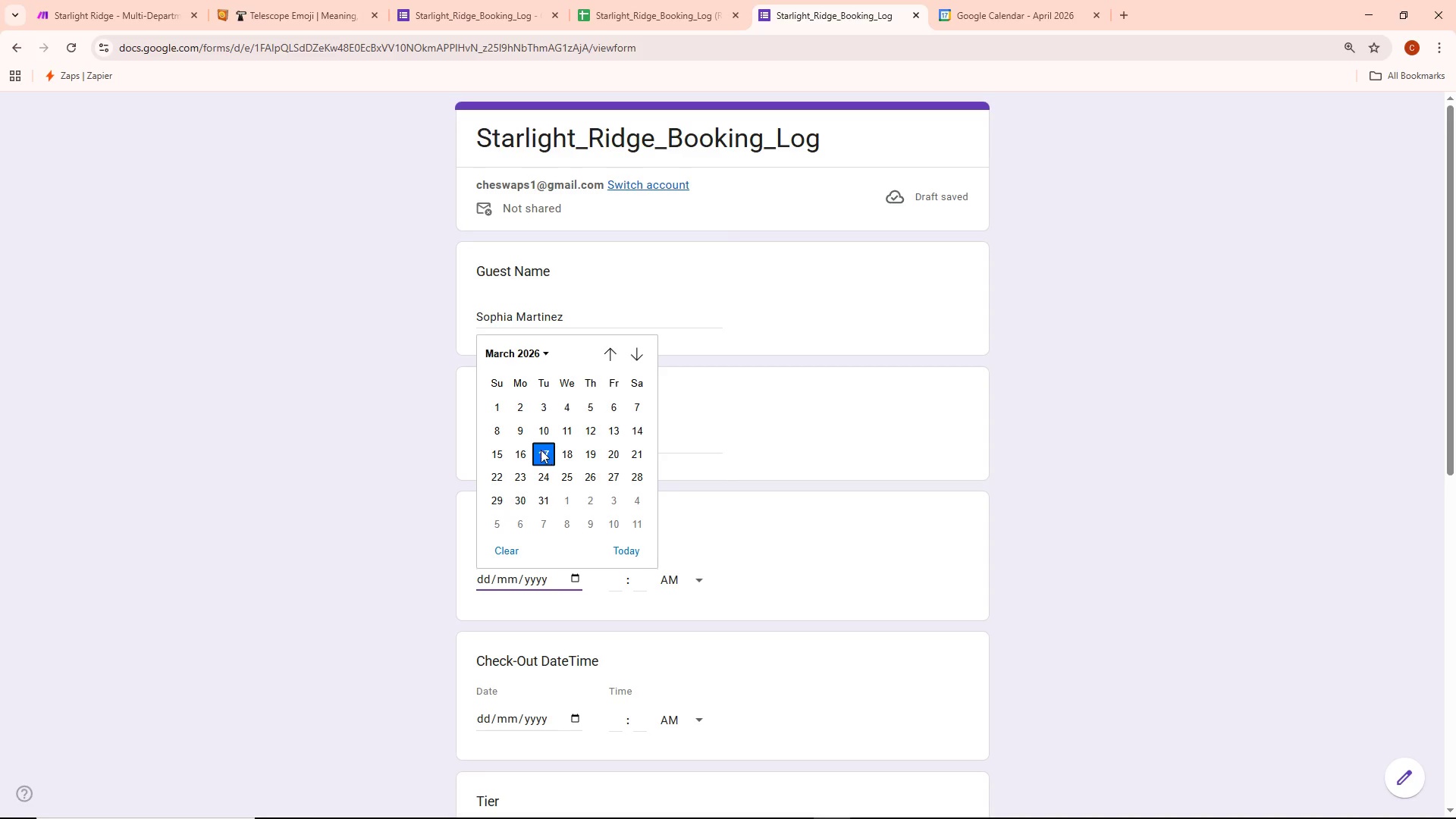 
left_click([637, 352])
 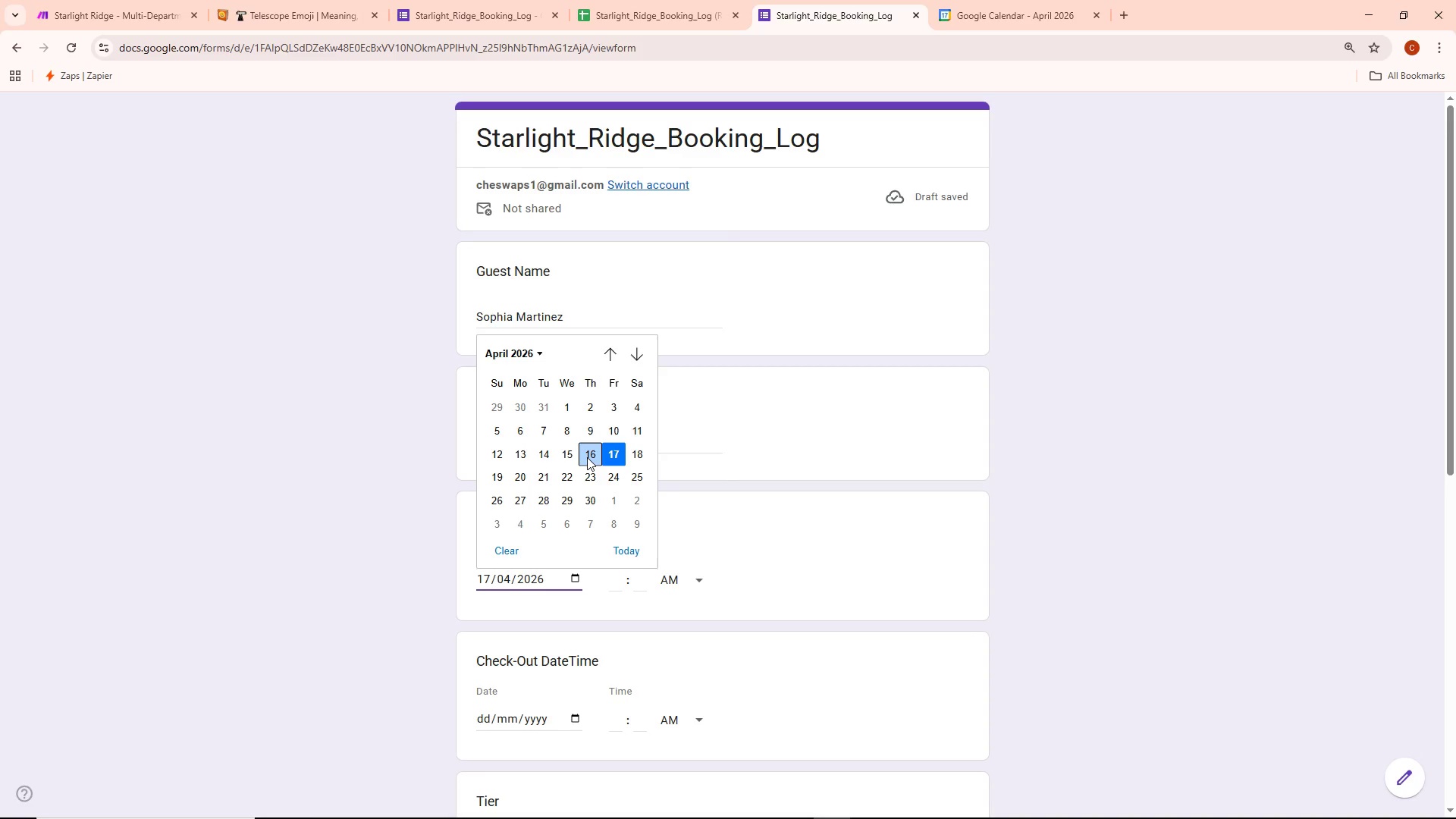 
wait(6.12)
 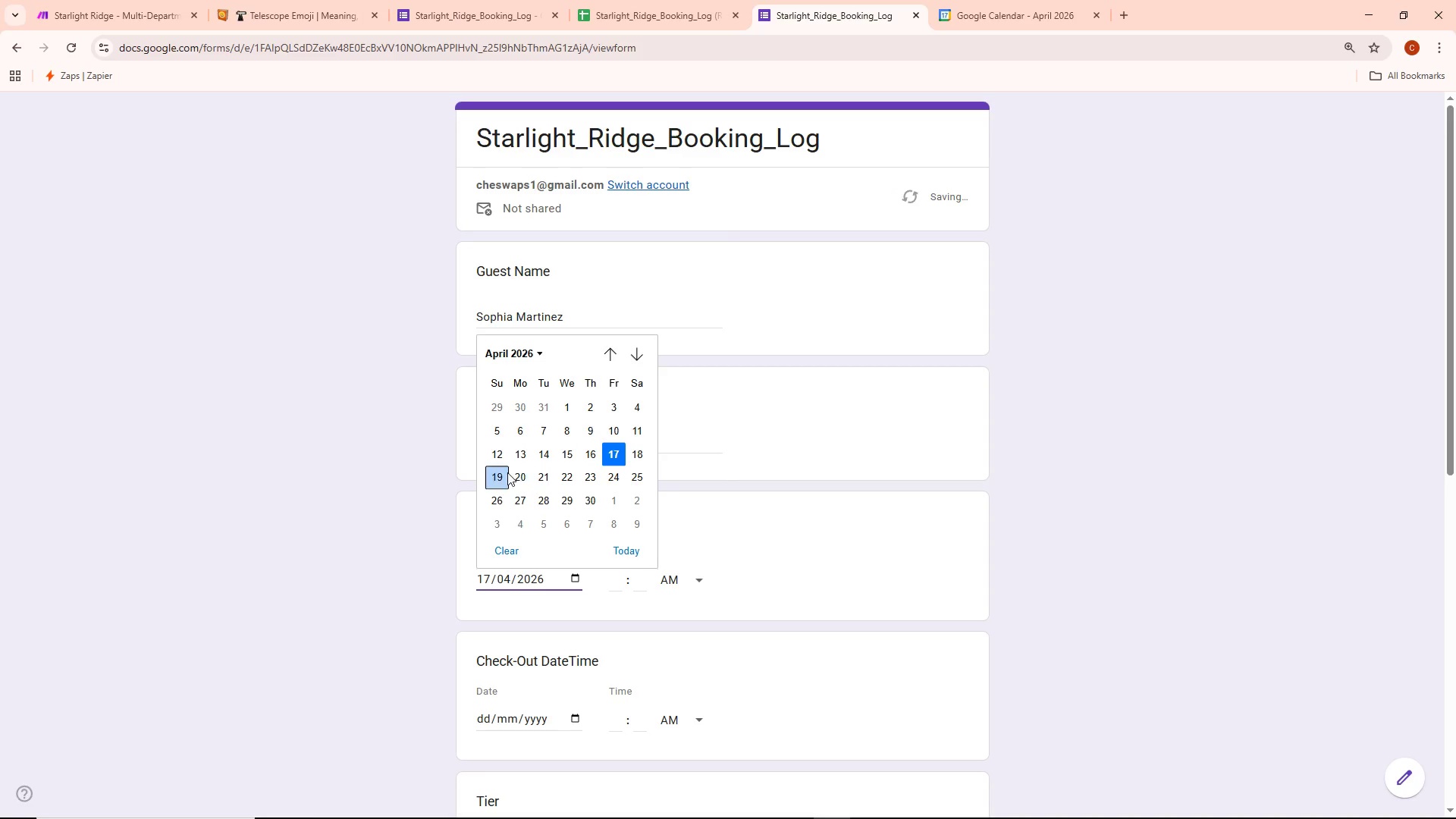 
left_click([573, 455])
 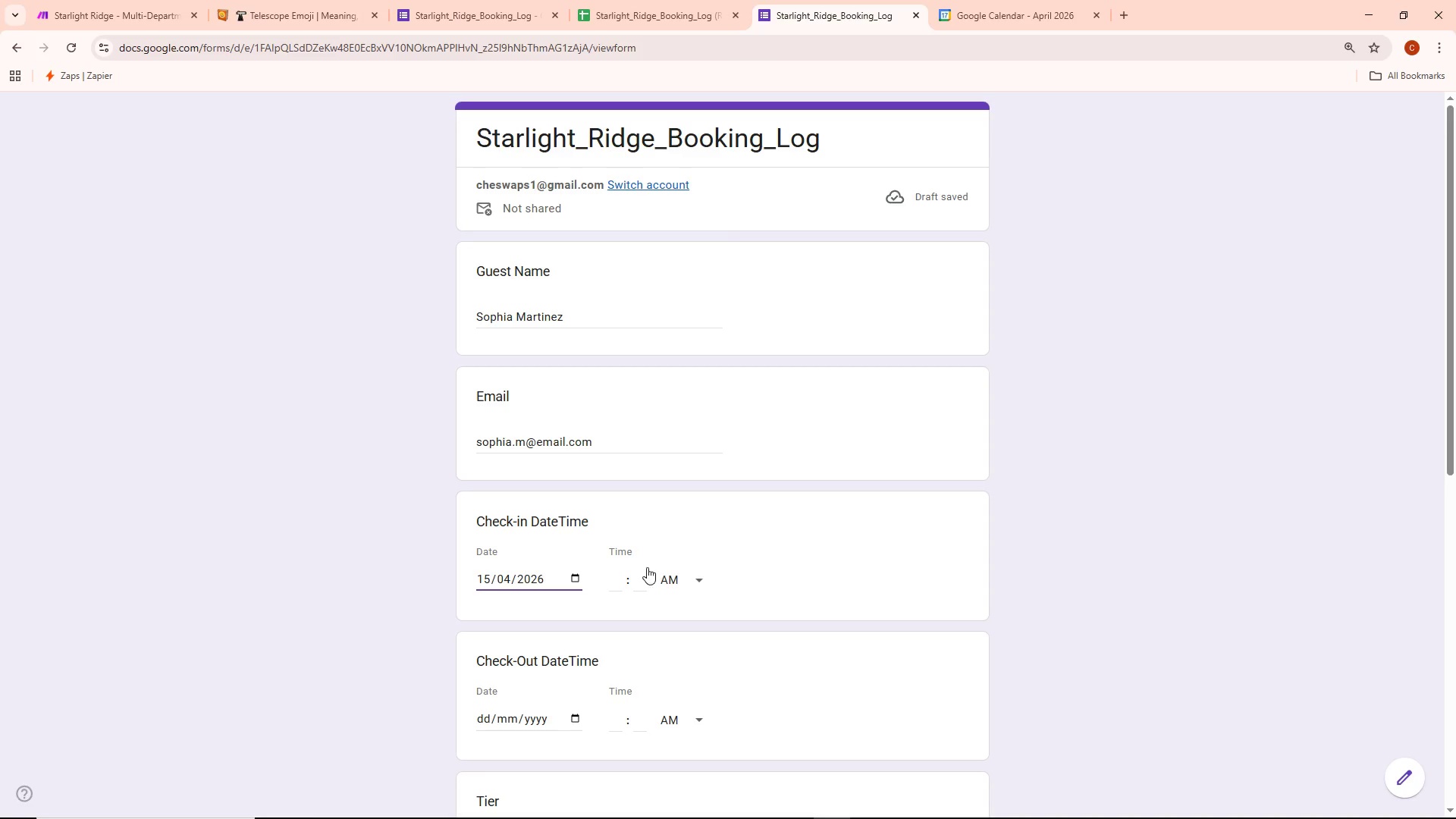 
wait(36.64)
 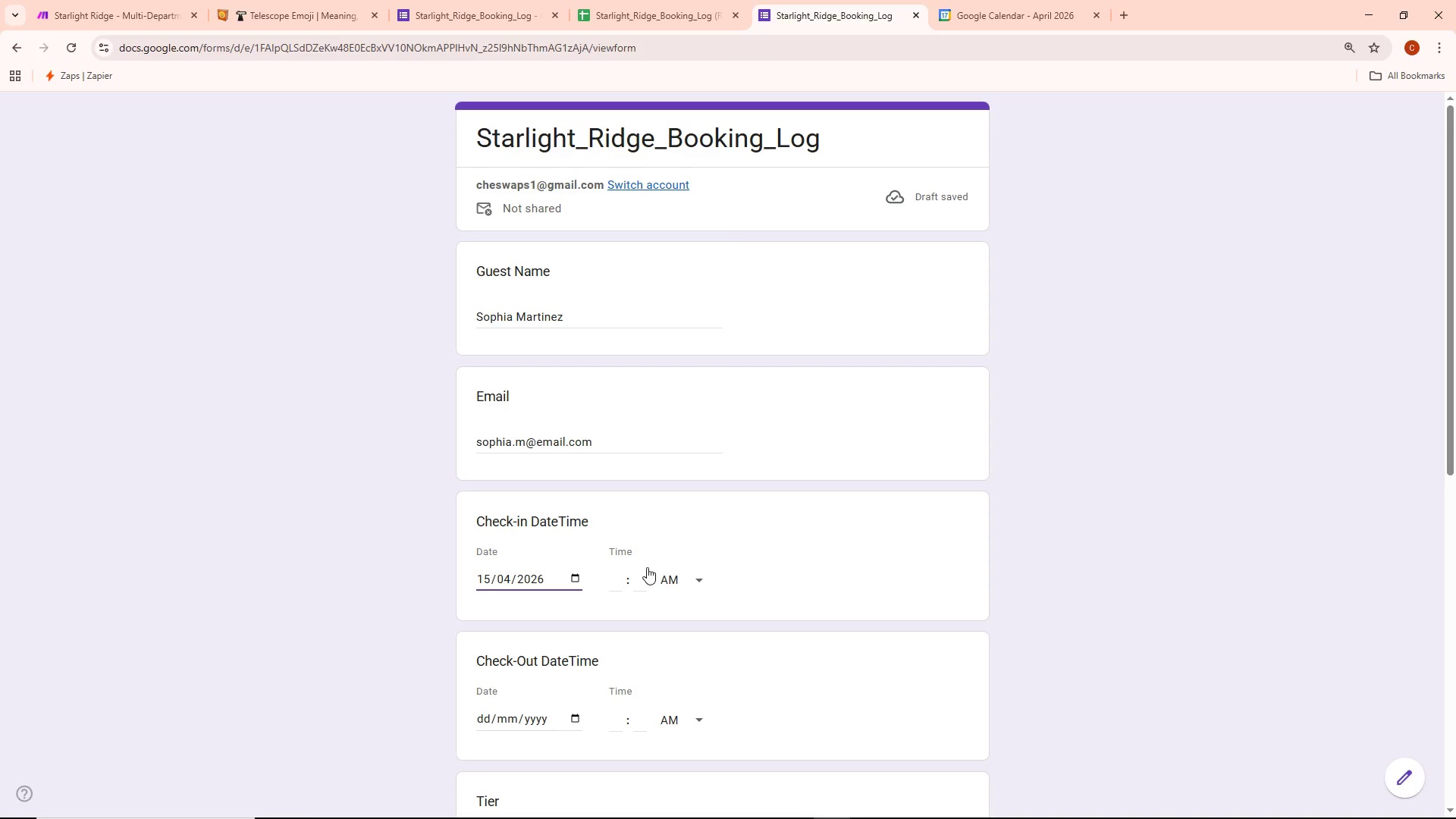 
left_click([568, 449])
 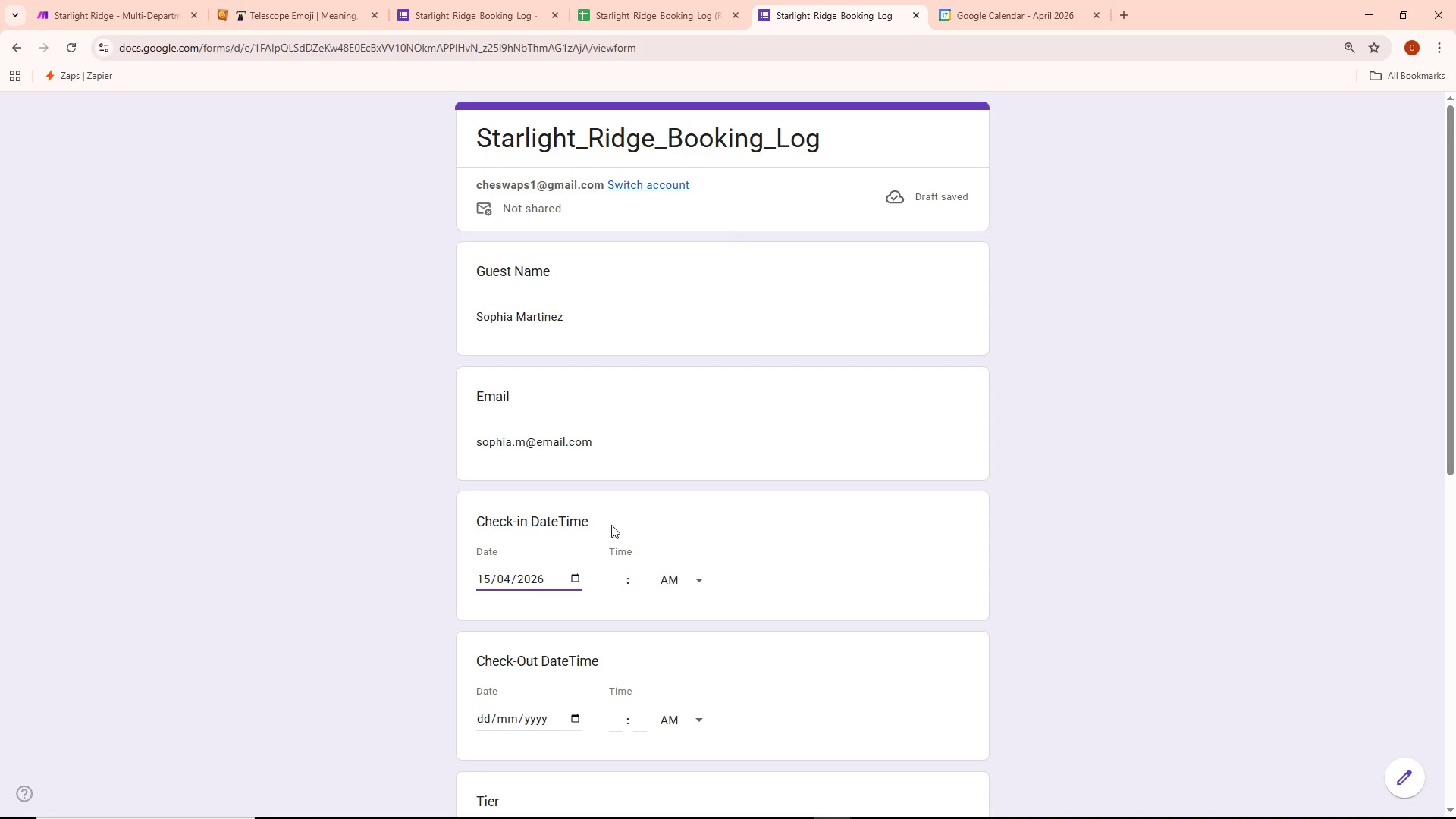 
double_click([615, 580])
 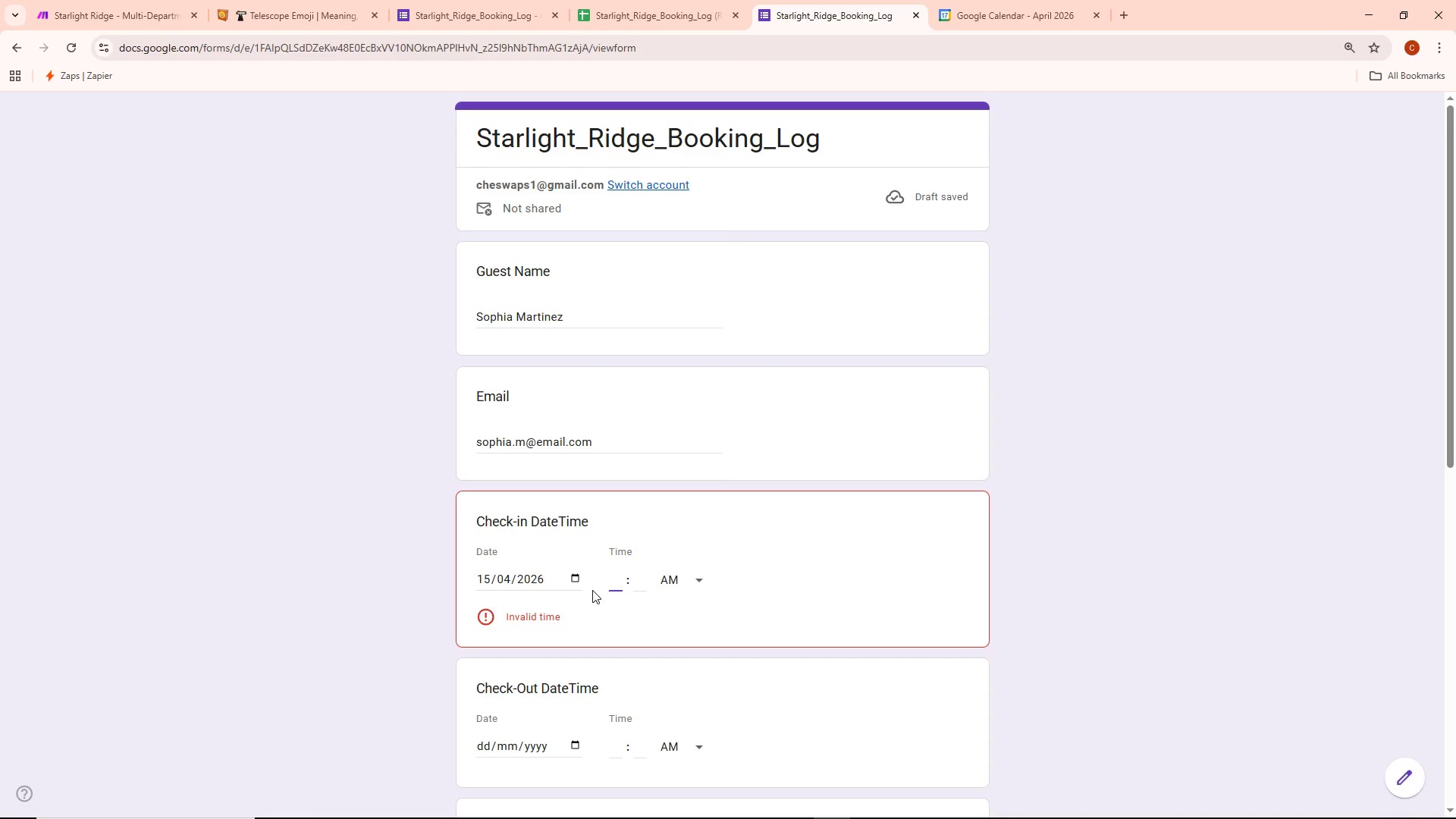 
wait(6.28)
 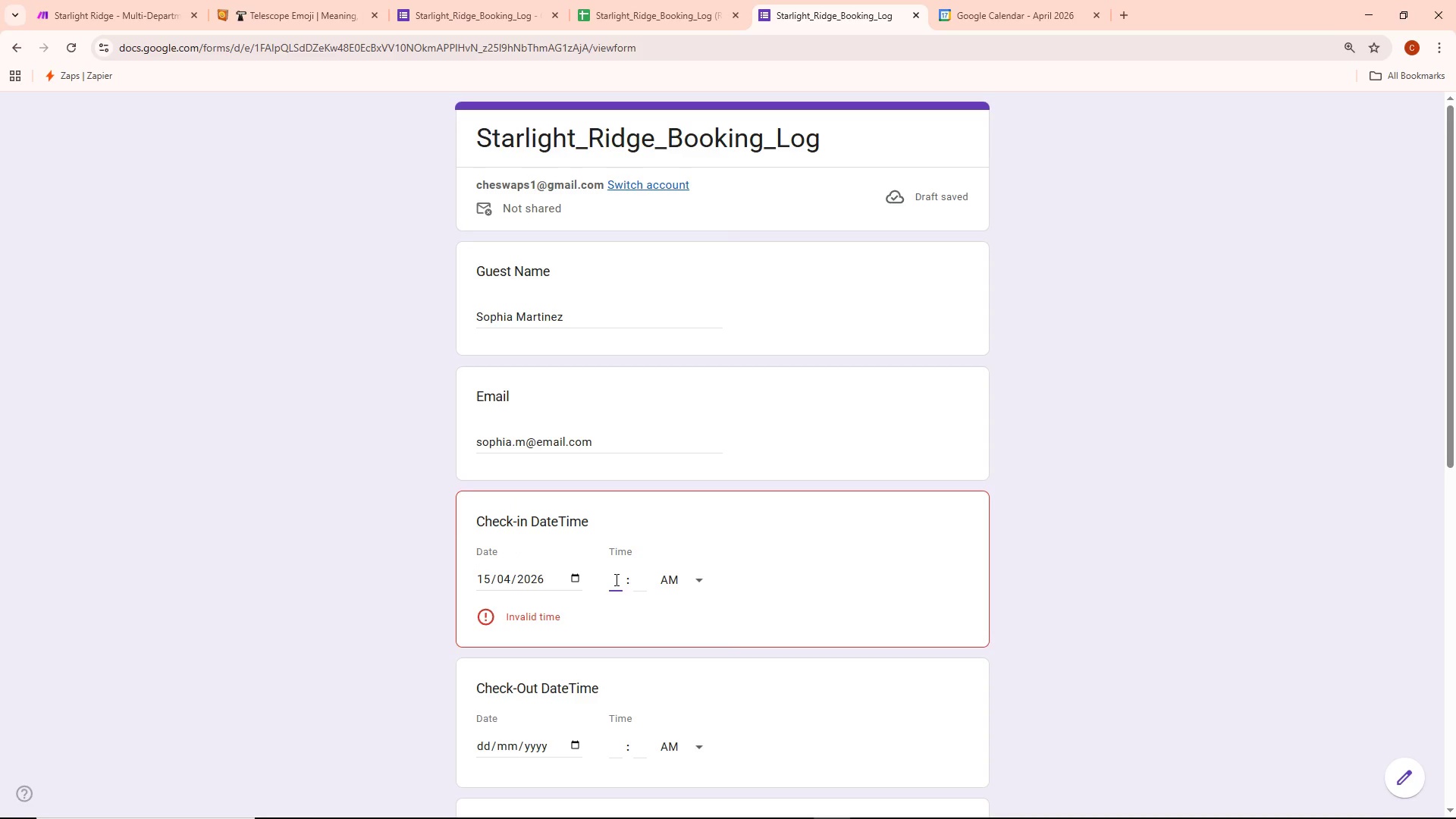 
left_click([994, 0])
 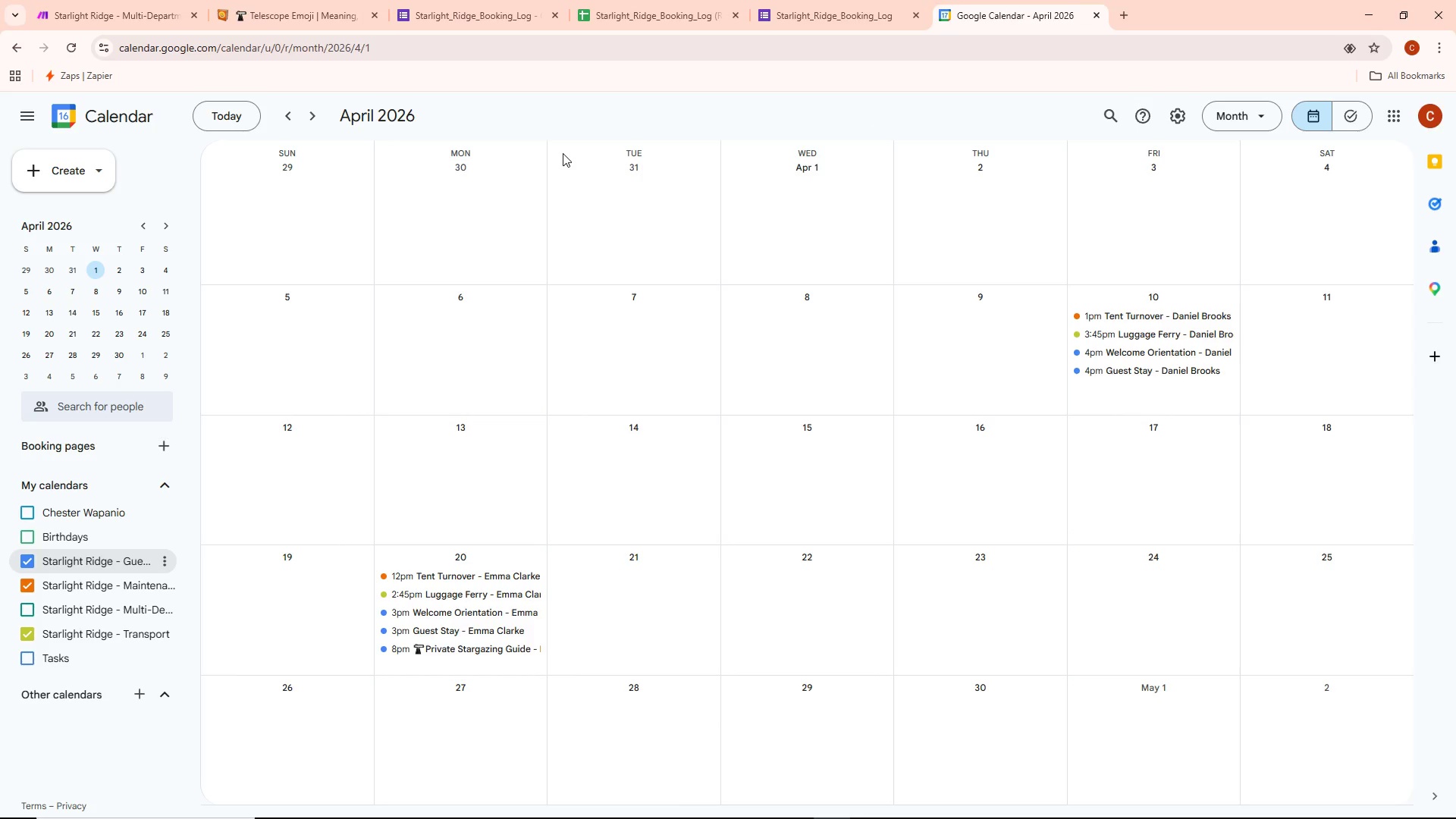 
wait(17.31)
 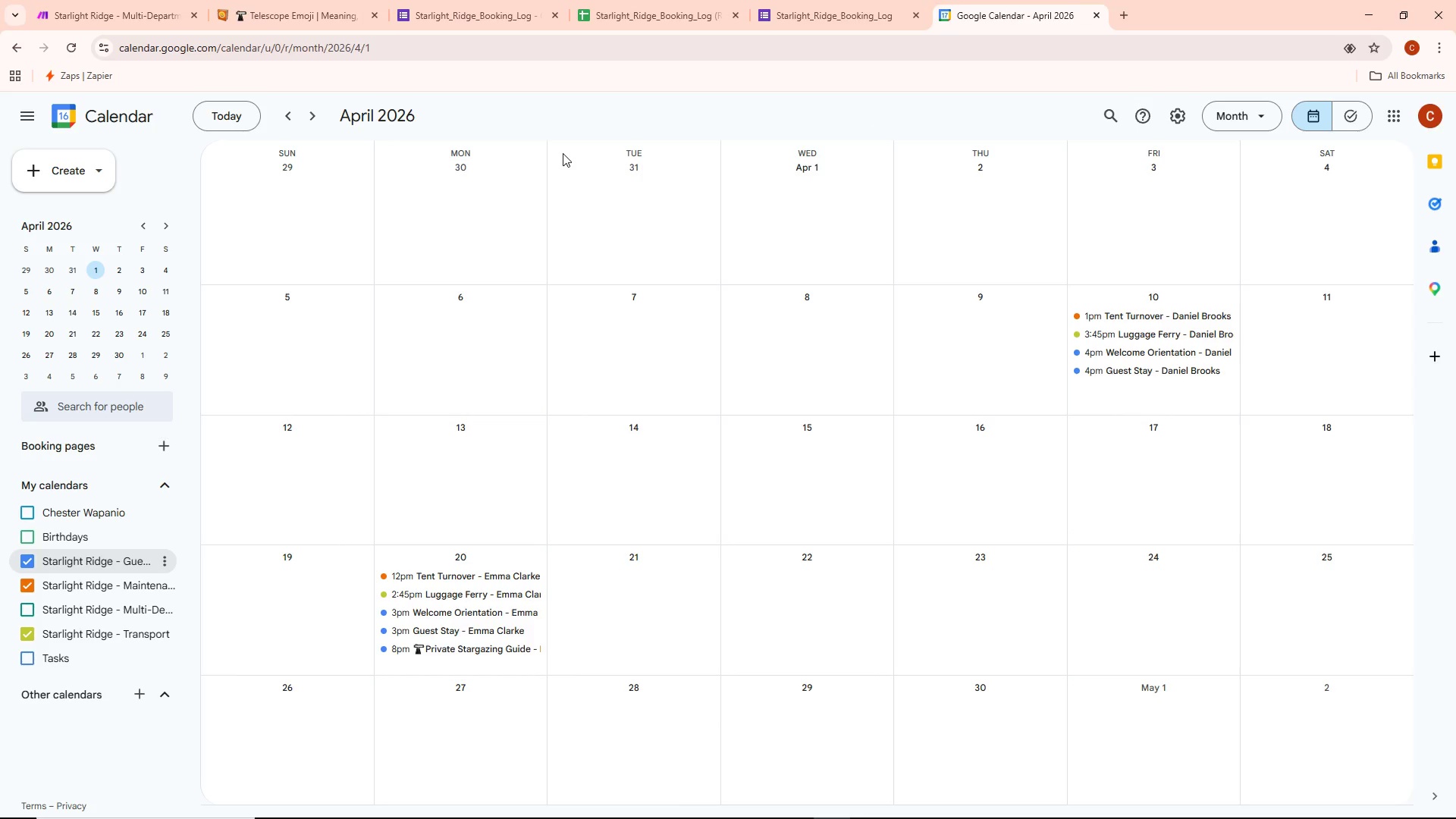 
left_click([148, 23])
 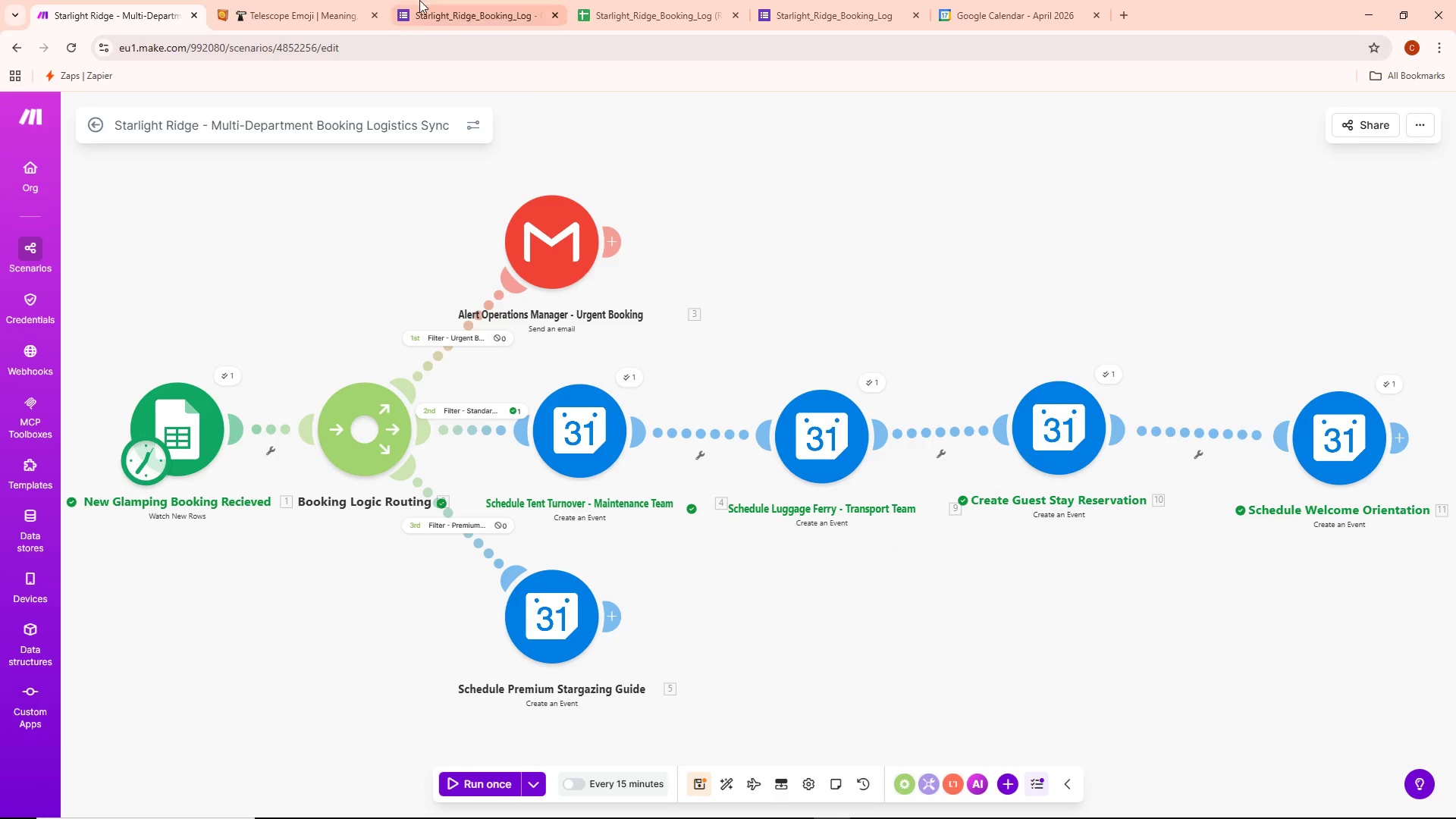 
left_click([316, 9])
 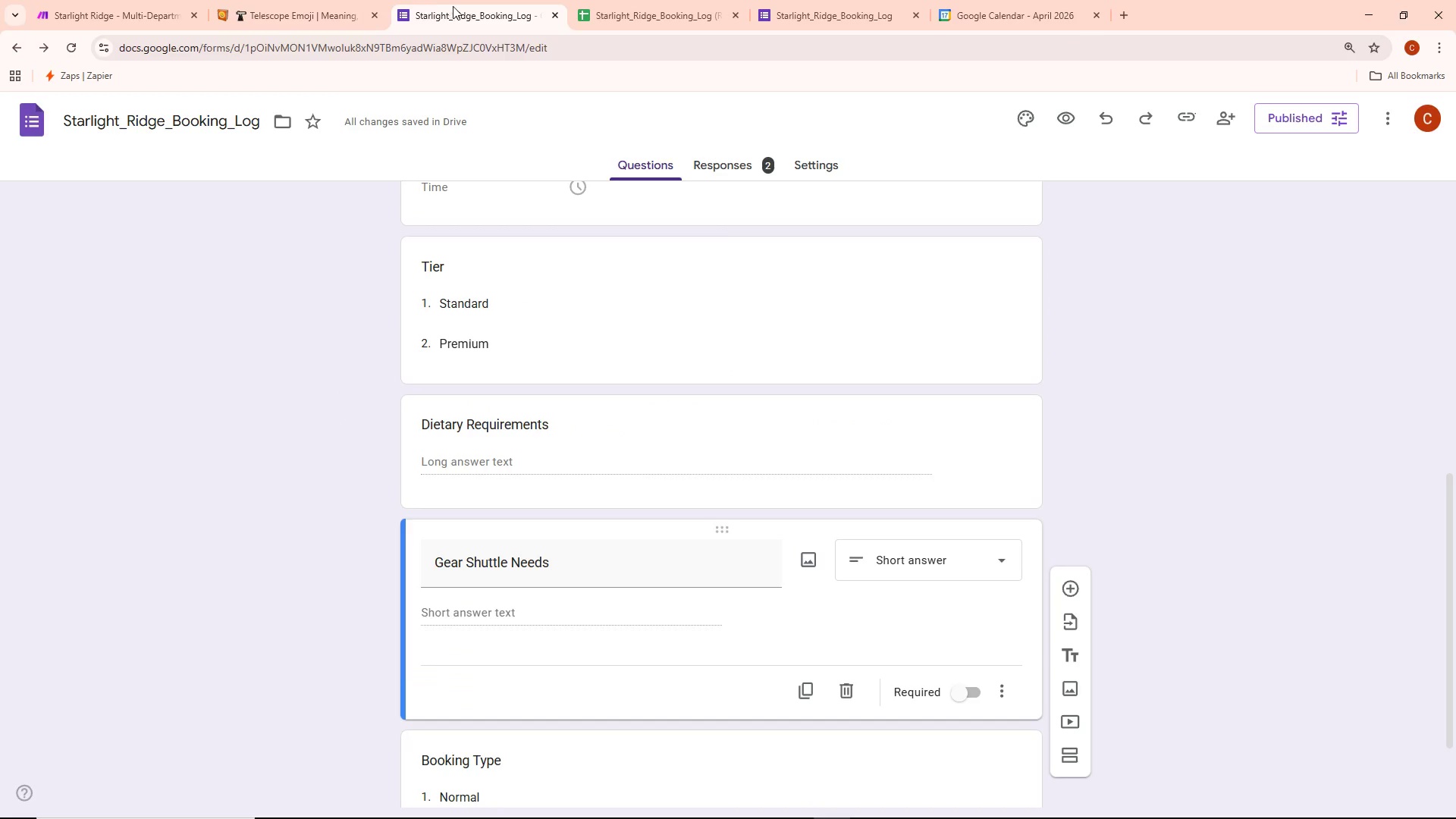 
left_click([148, 16])
 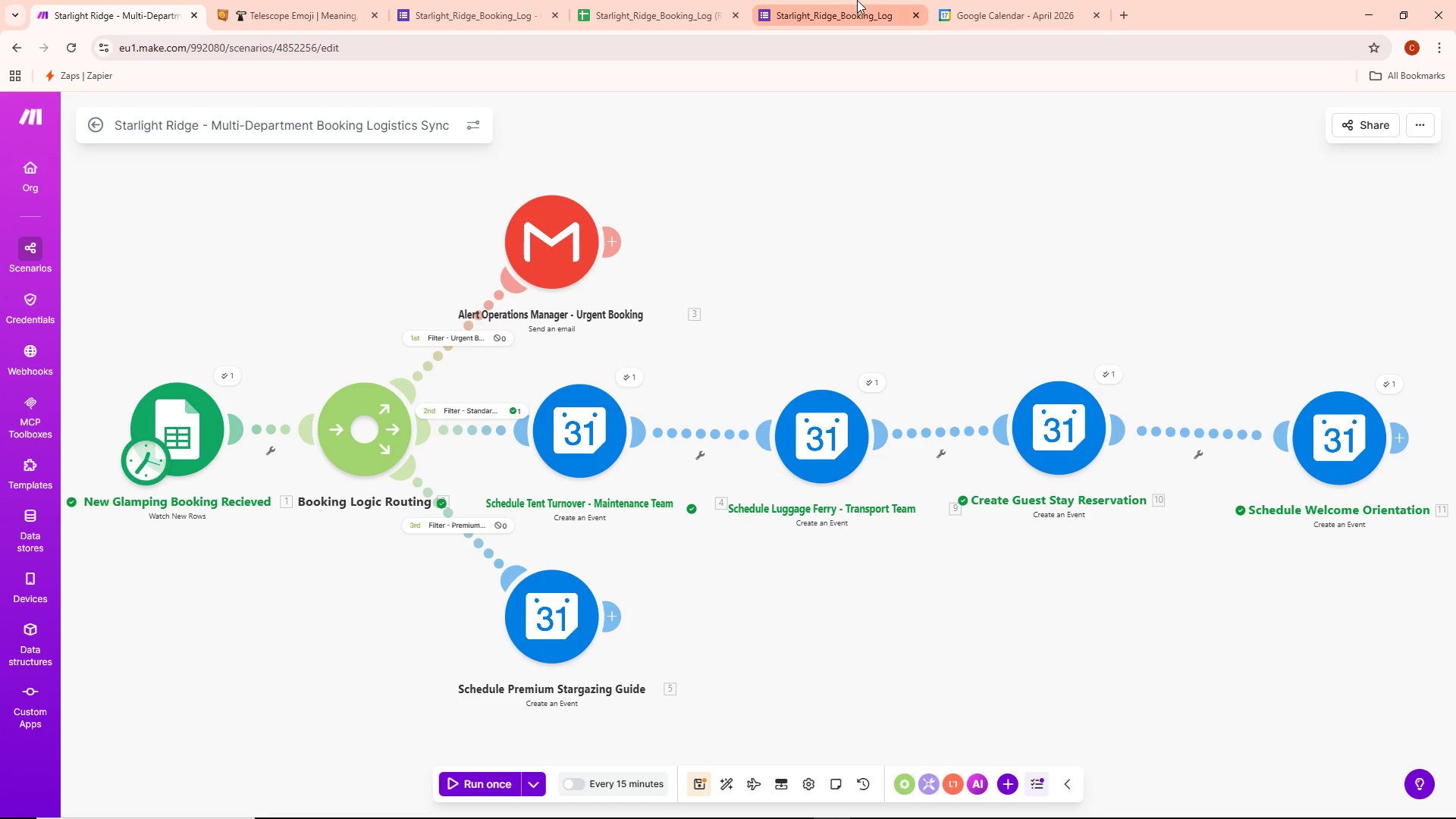 
wait(14.53)
 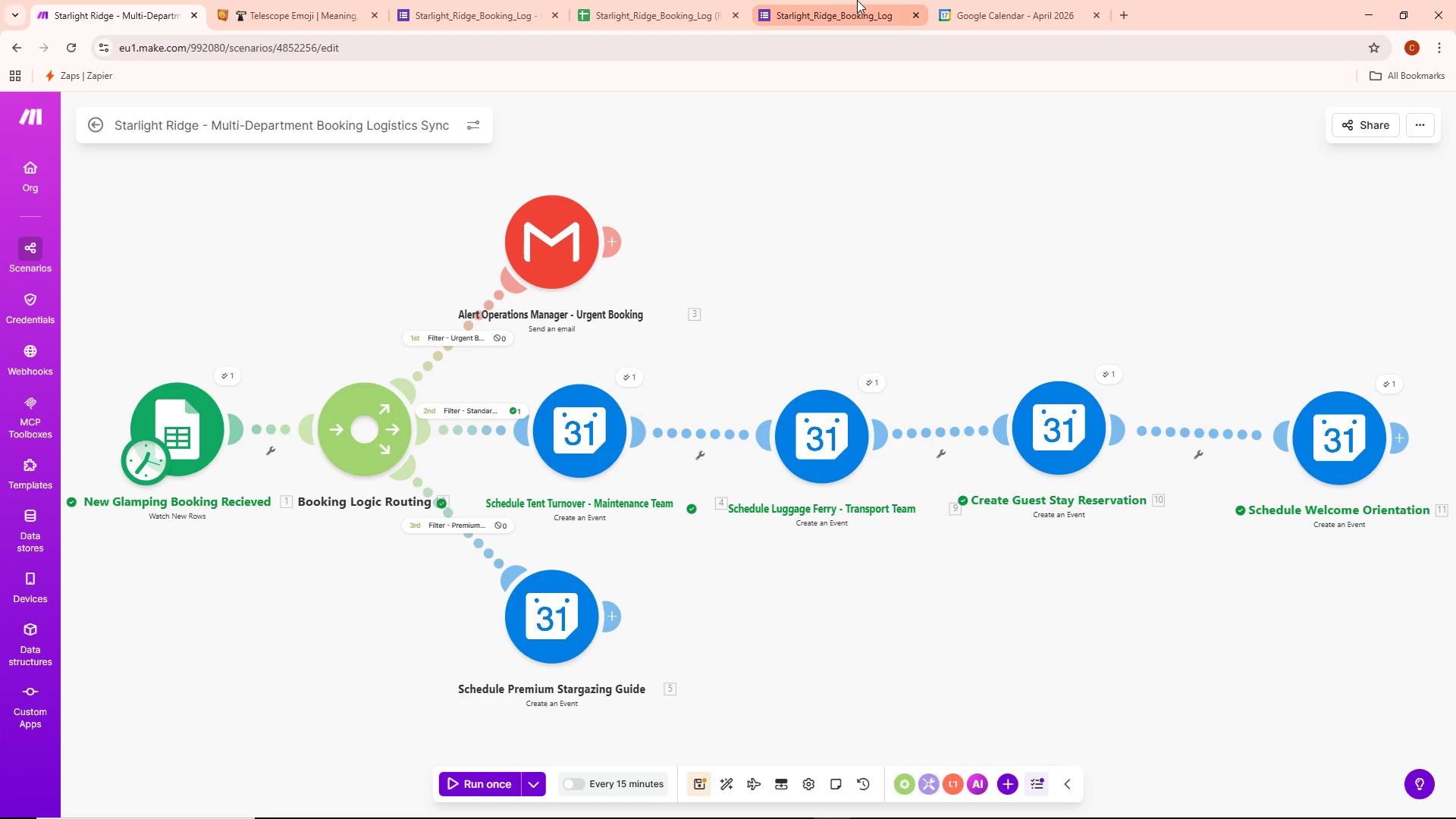 
left_click([136, 18])
 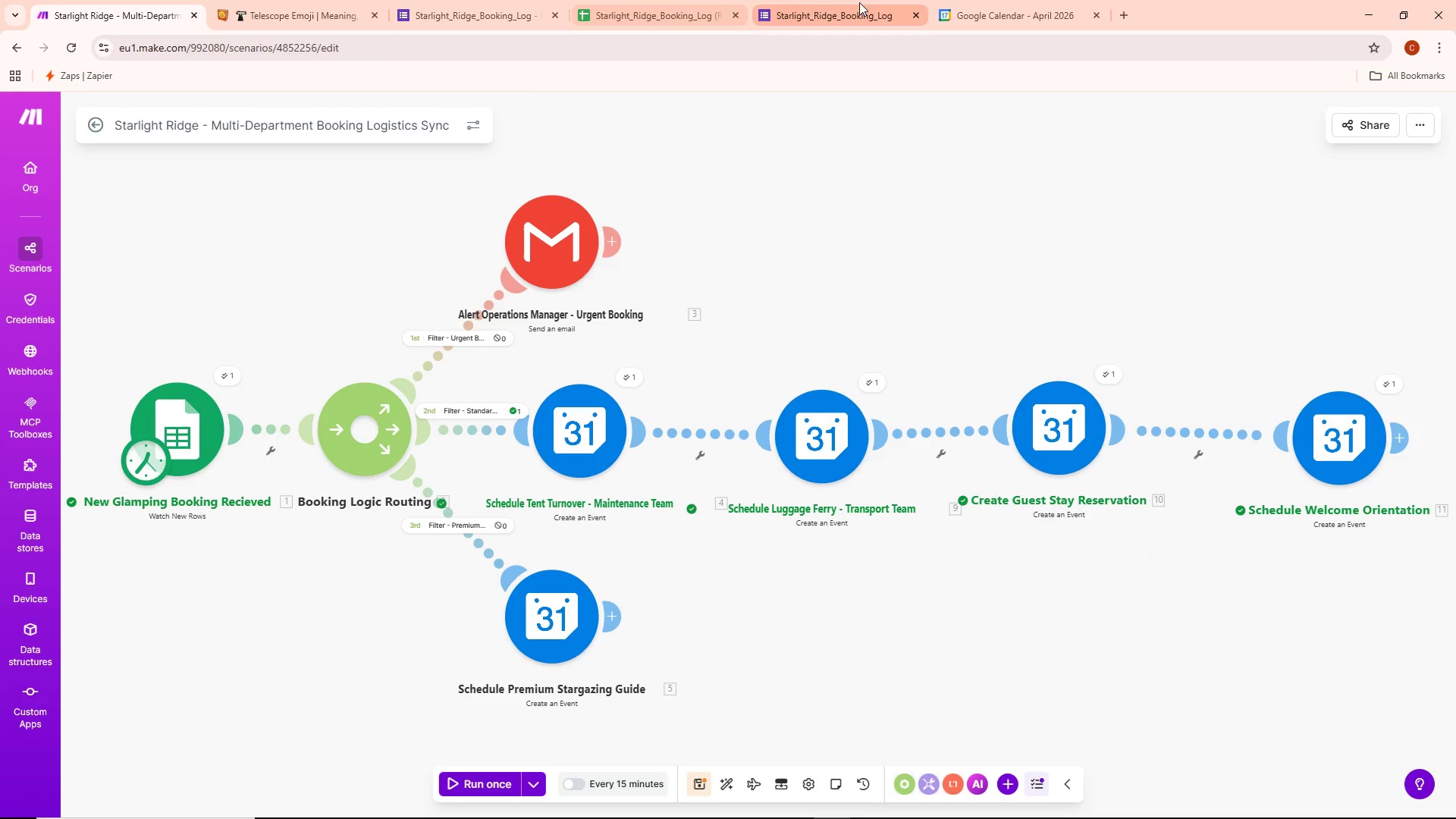 
left_click([861, 2])
 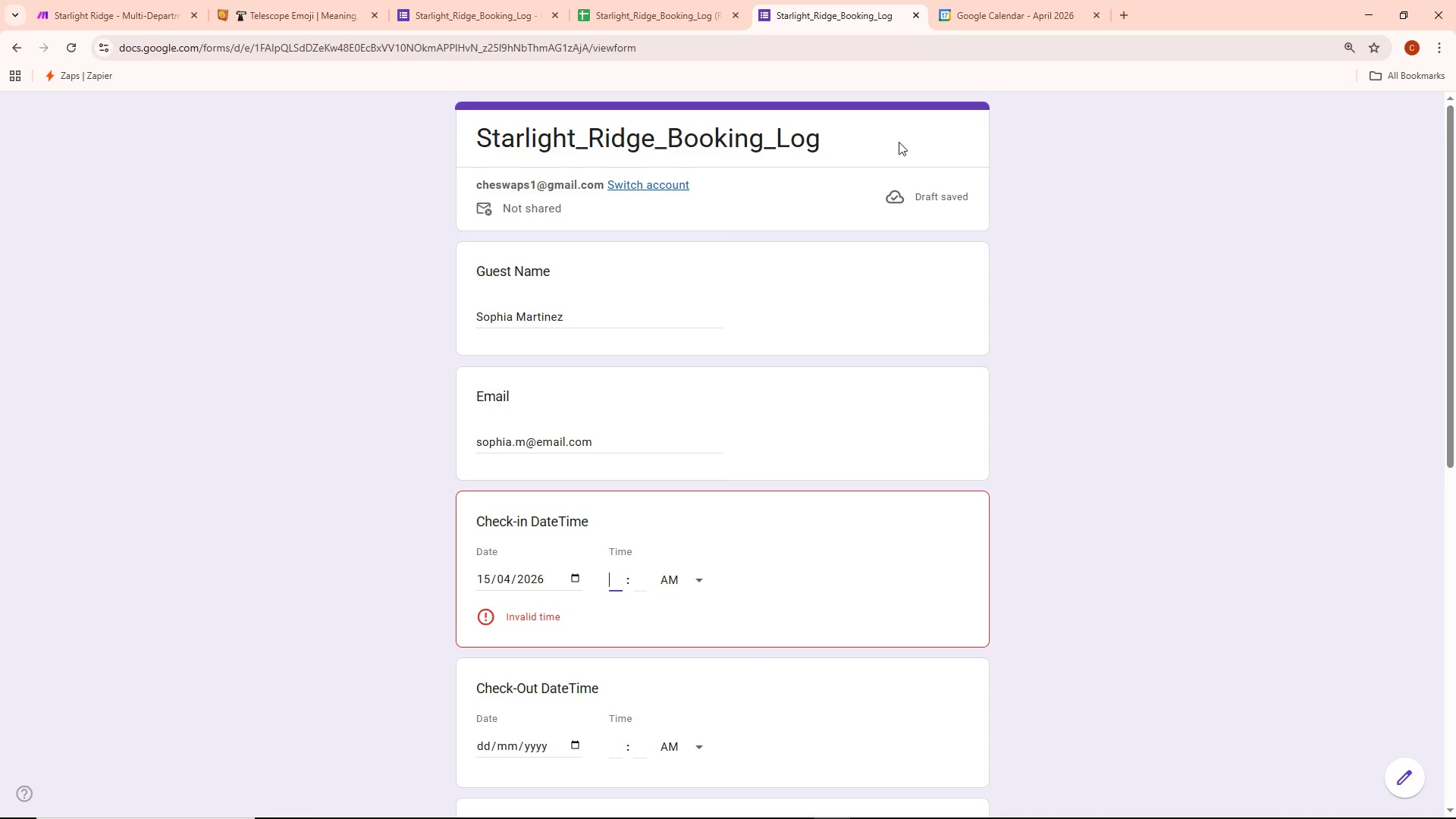 
wait(13.84)
 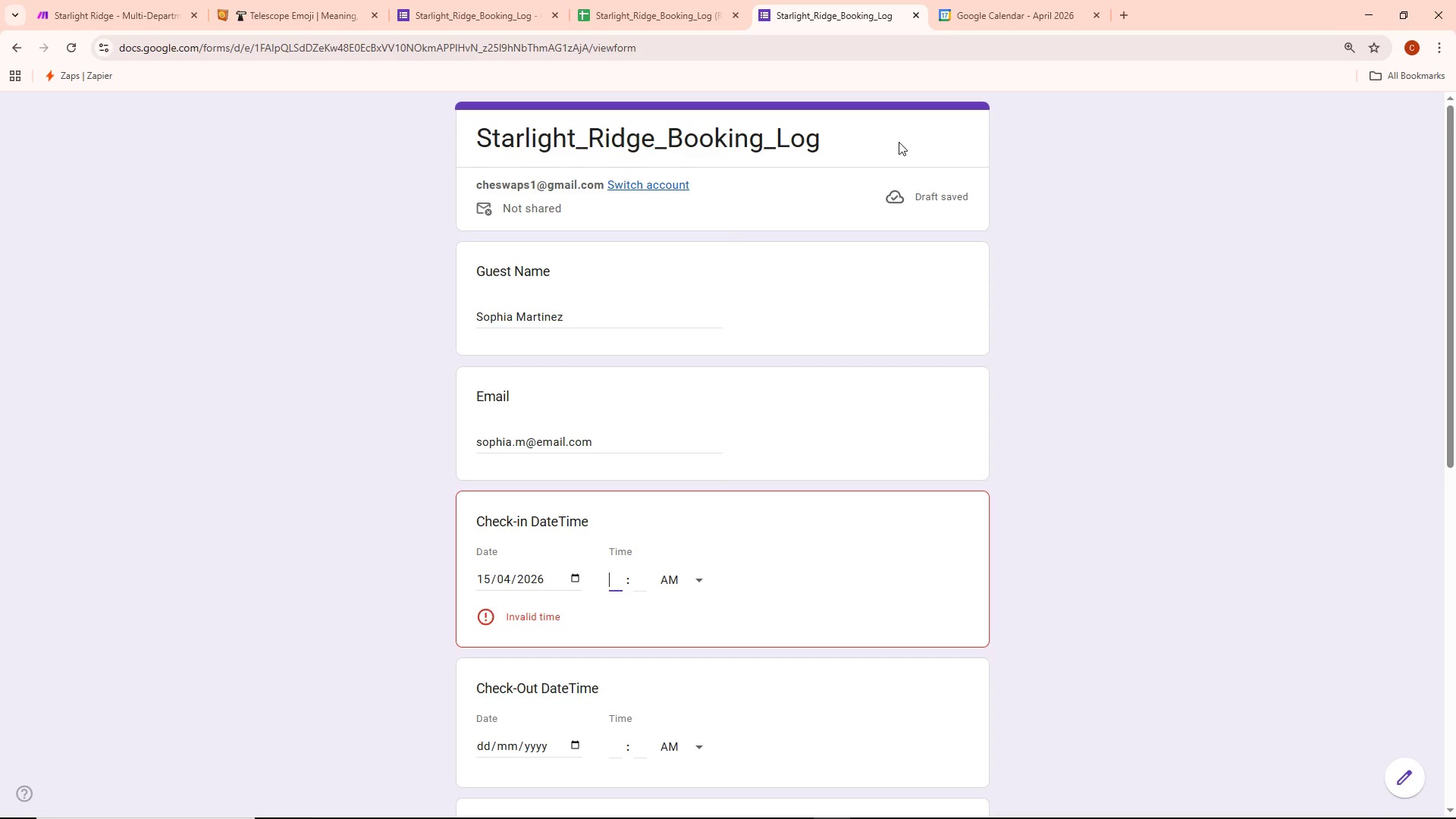 
key(2)
 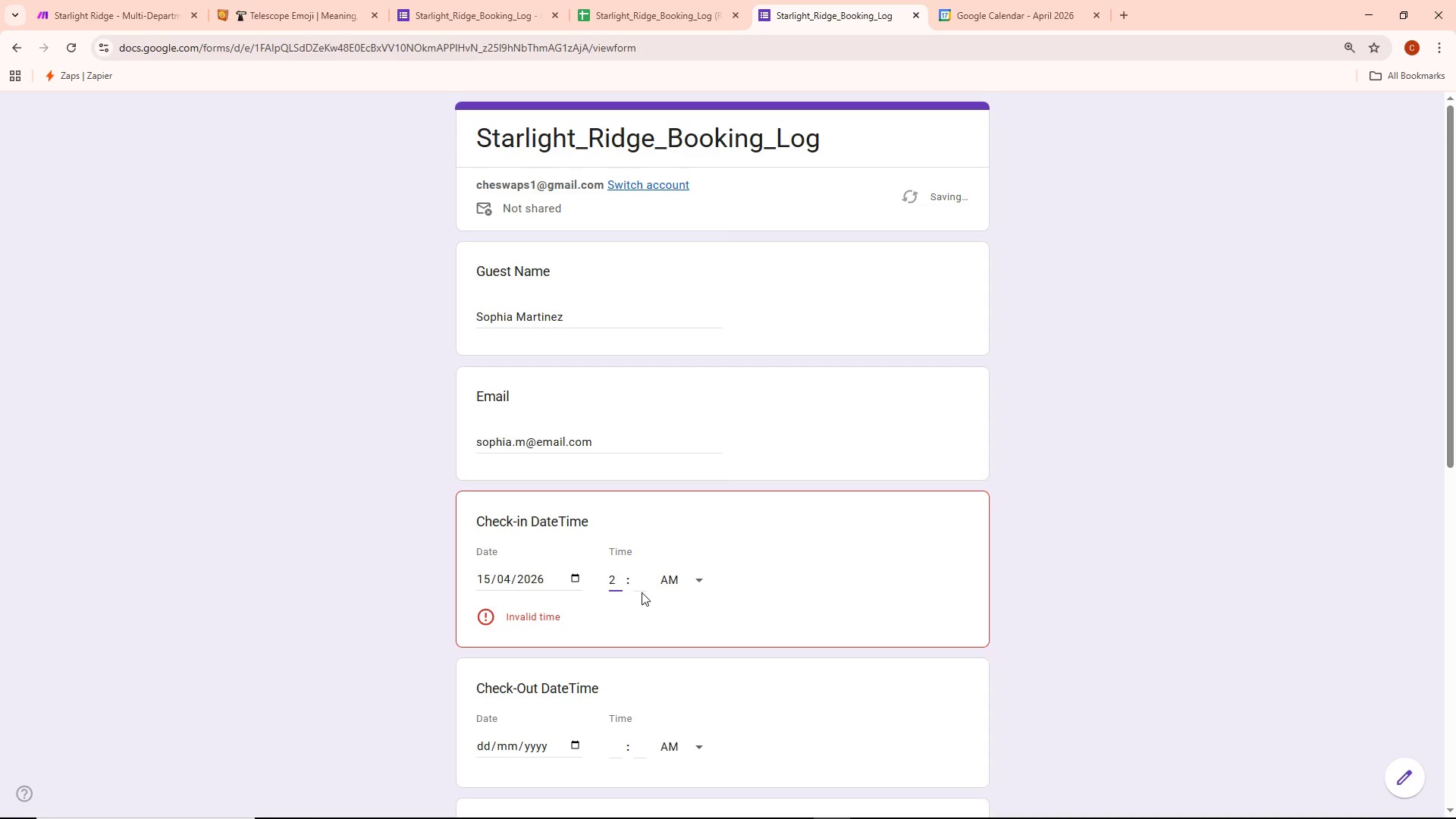 
left_click([642, 585])
 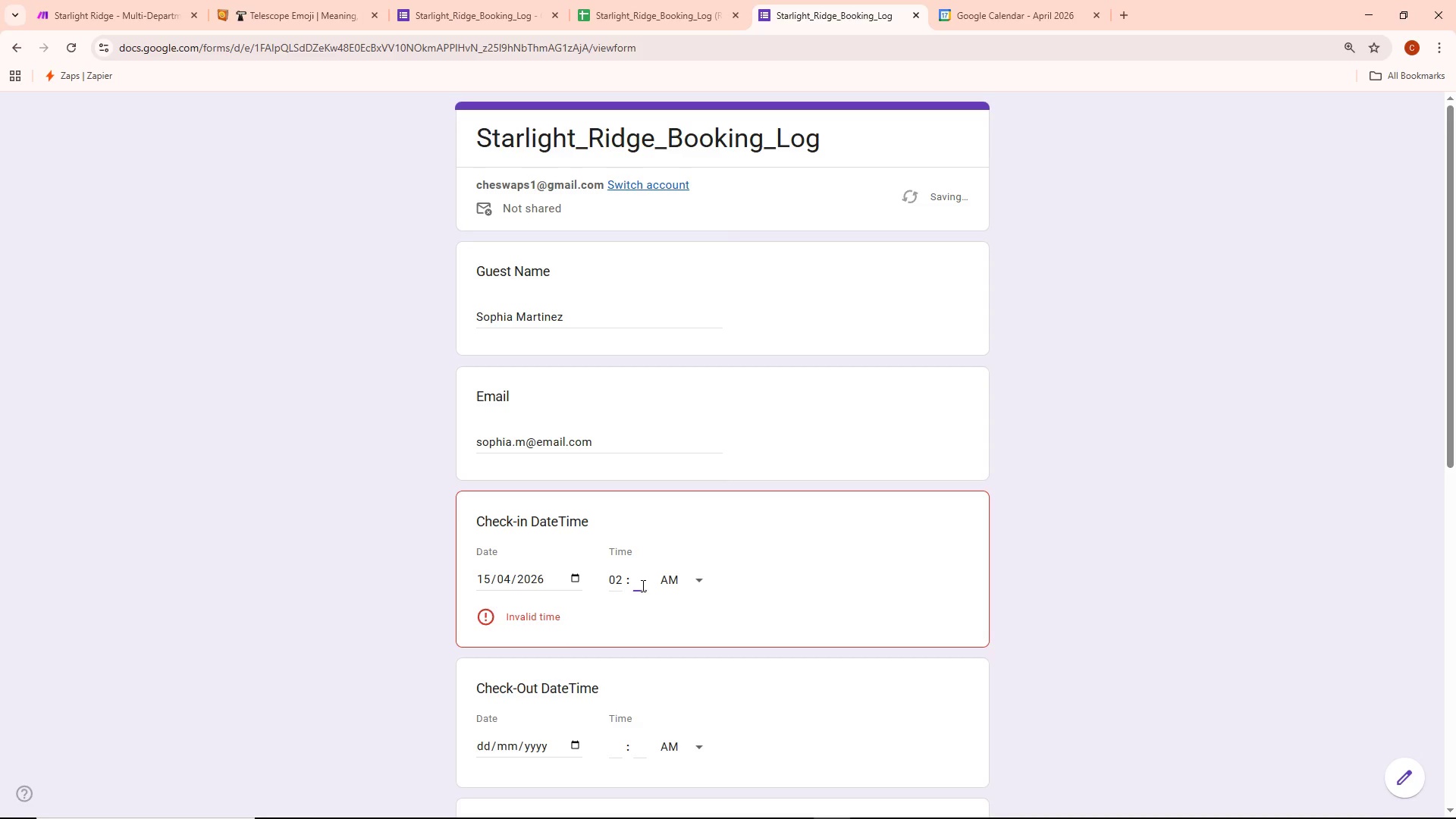 
type(00)
 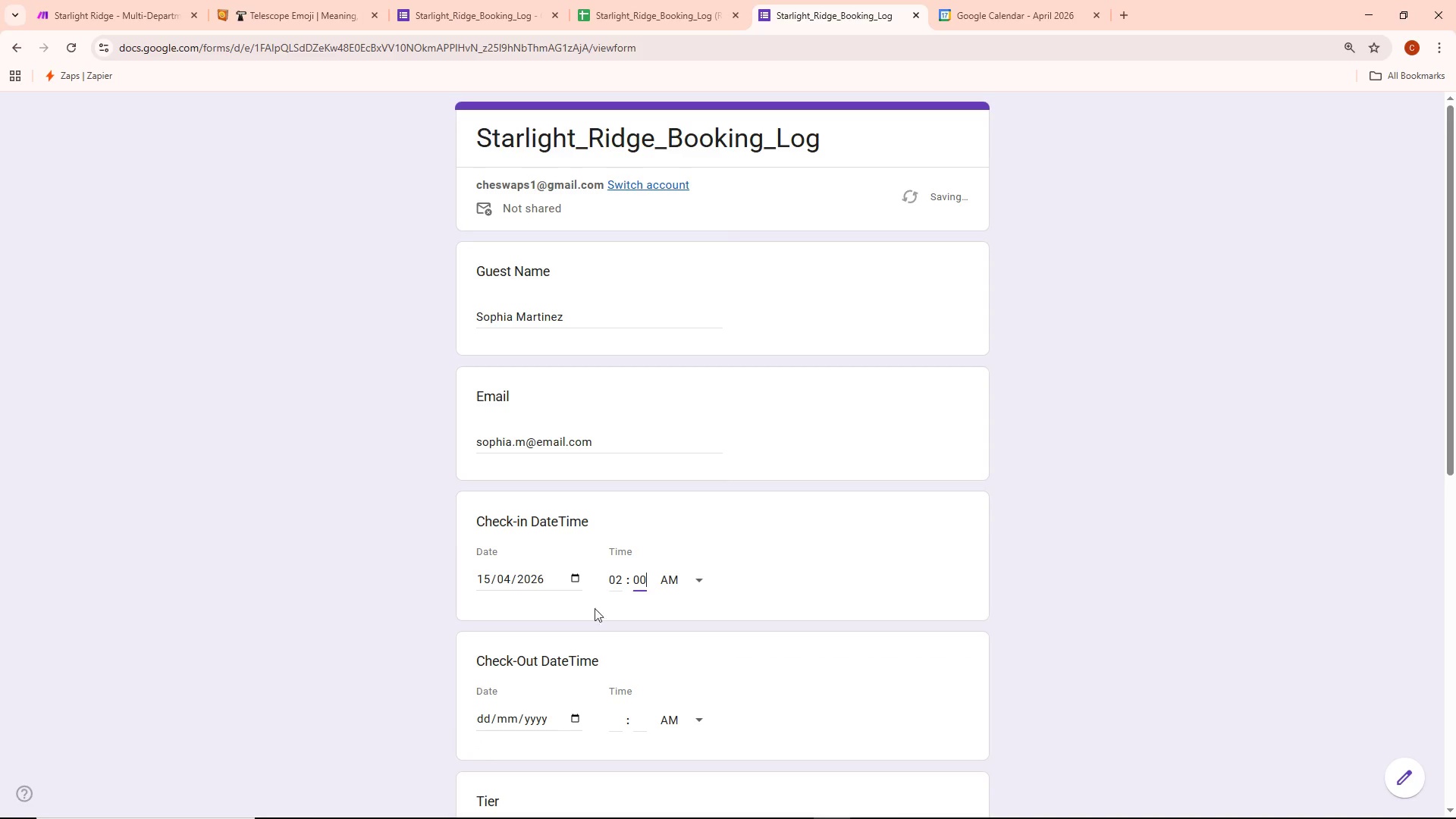 
scroll: coordinate [617, 687], scroll_direction: down, amount: 1.0
 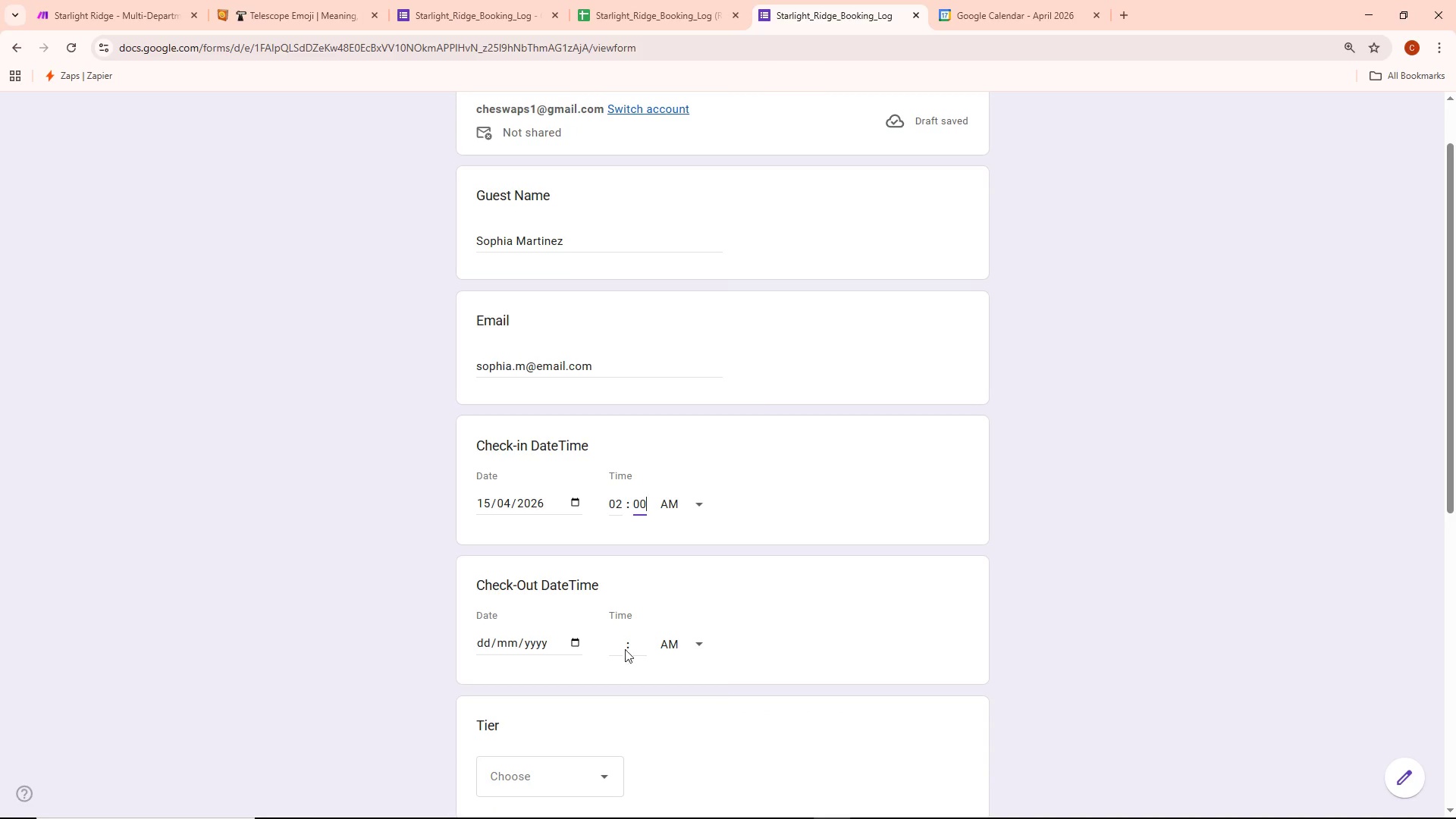 
left_click([617, 646])
 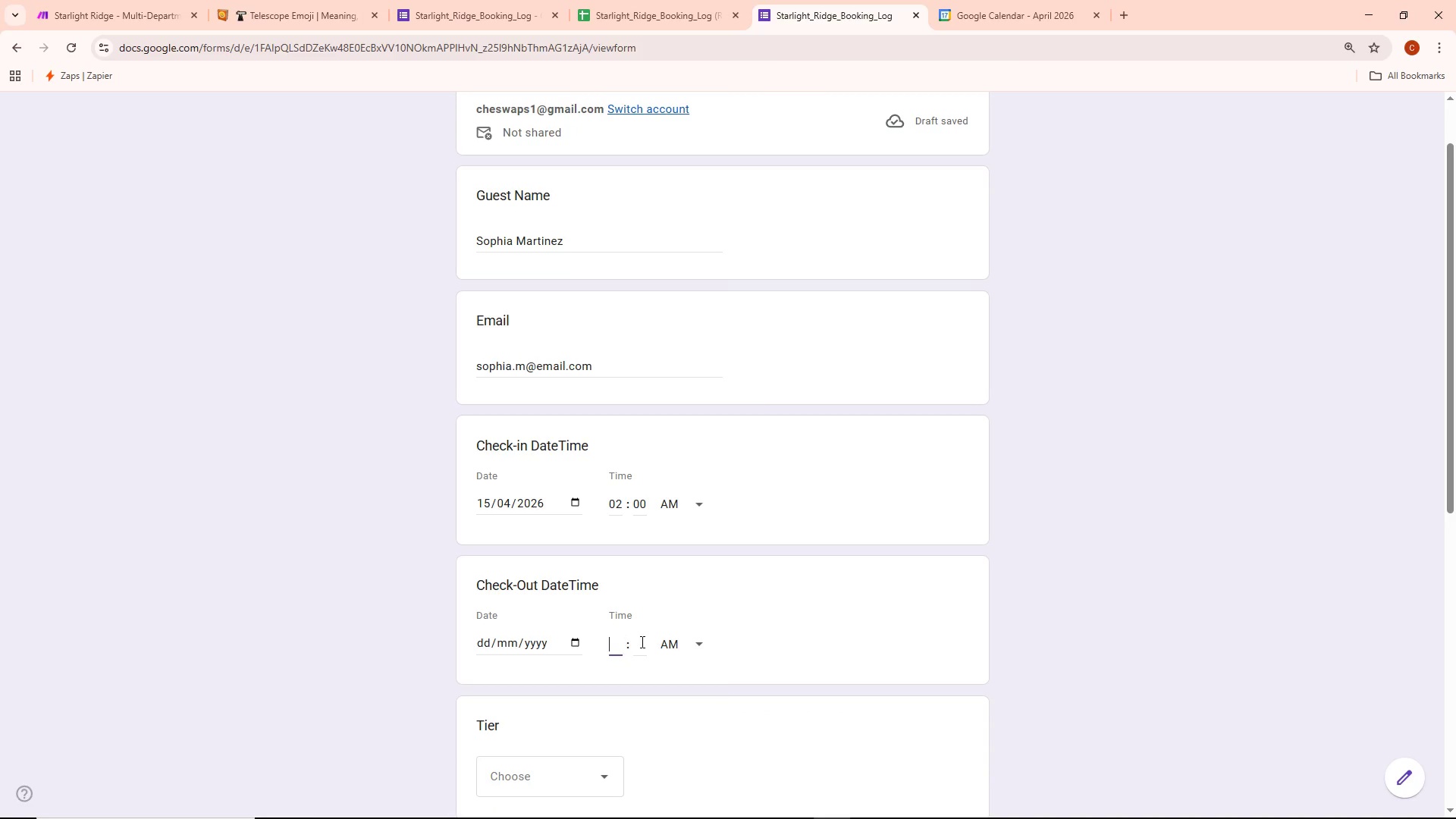 
left_click([574, 642])
 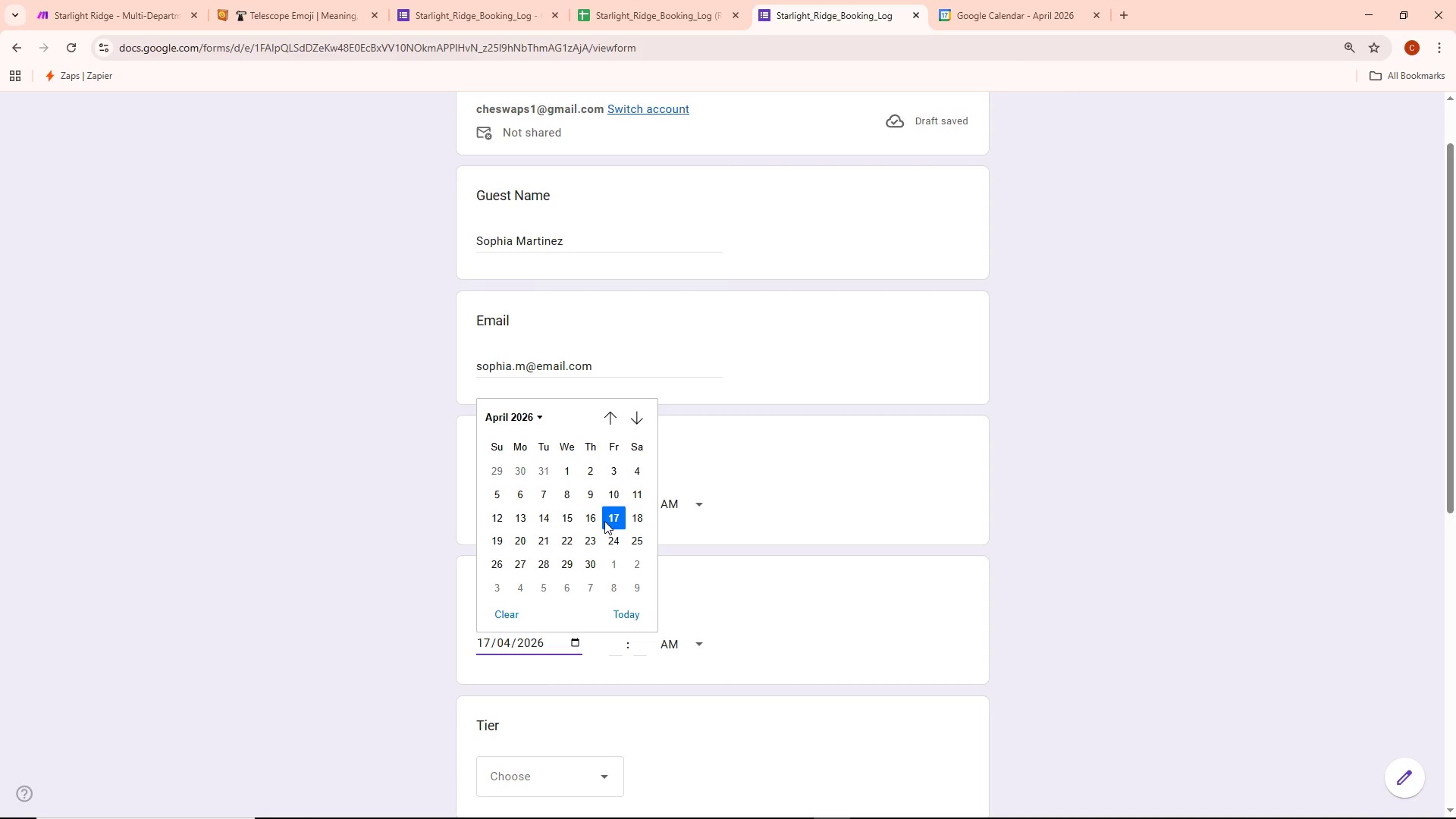 
wait(7.22)
 